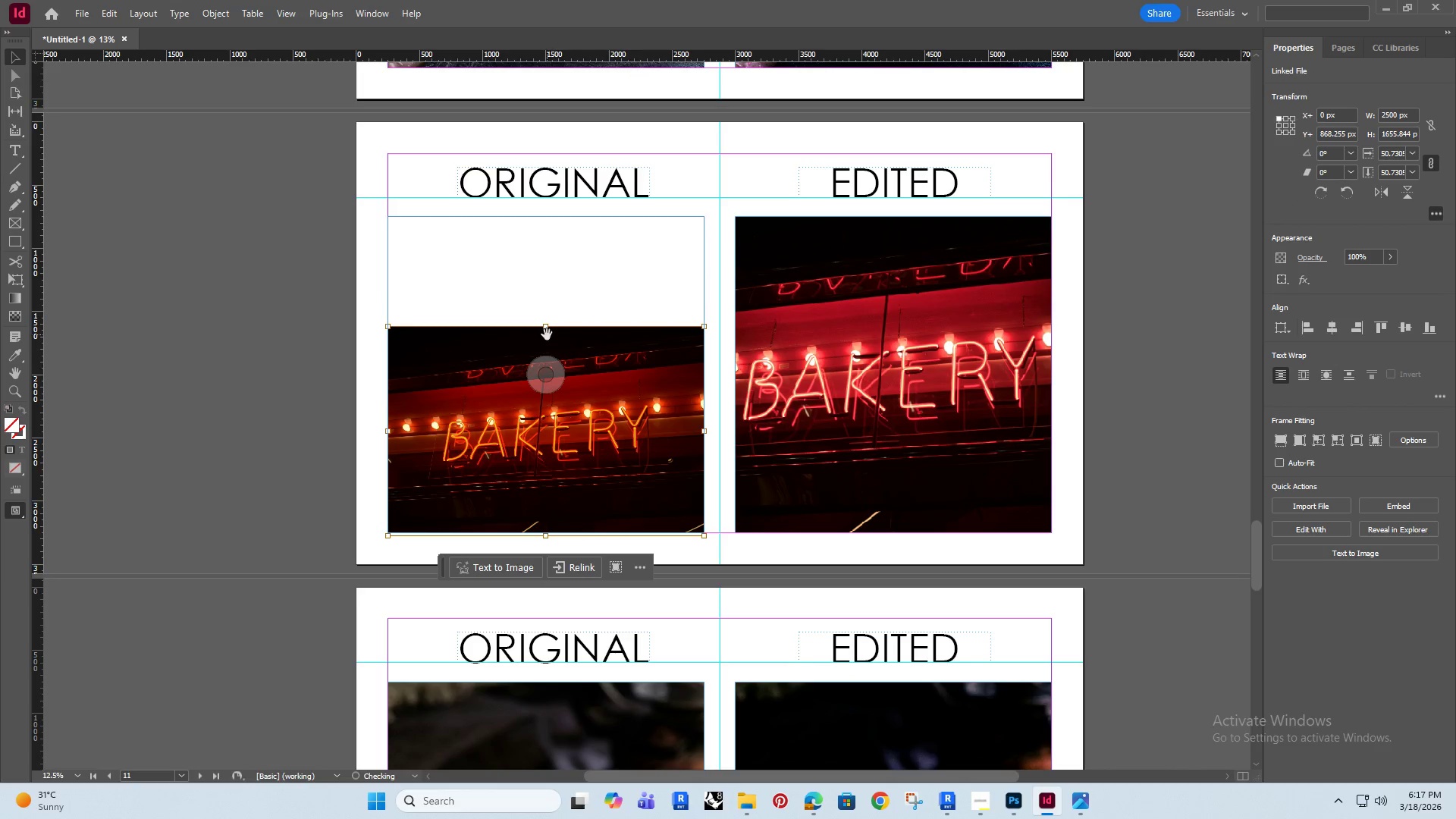 
hold_key(key=ShiftRight, duration=1.3)
 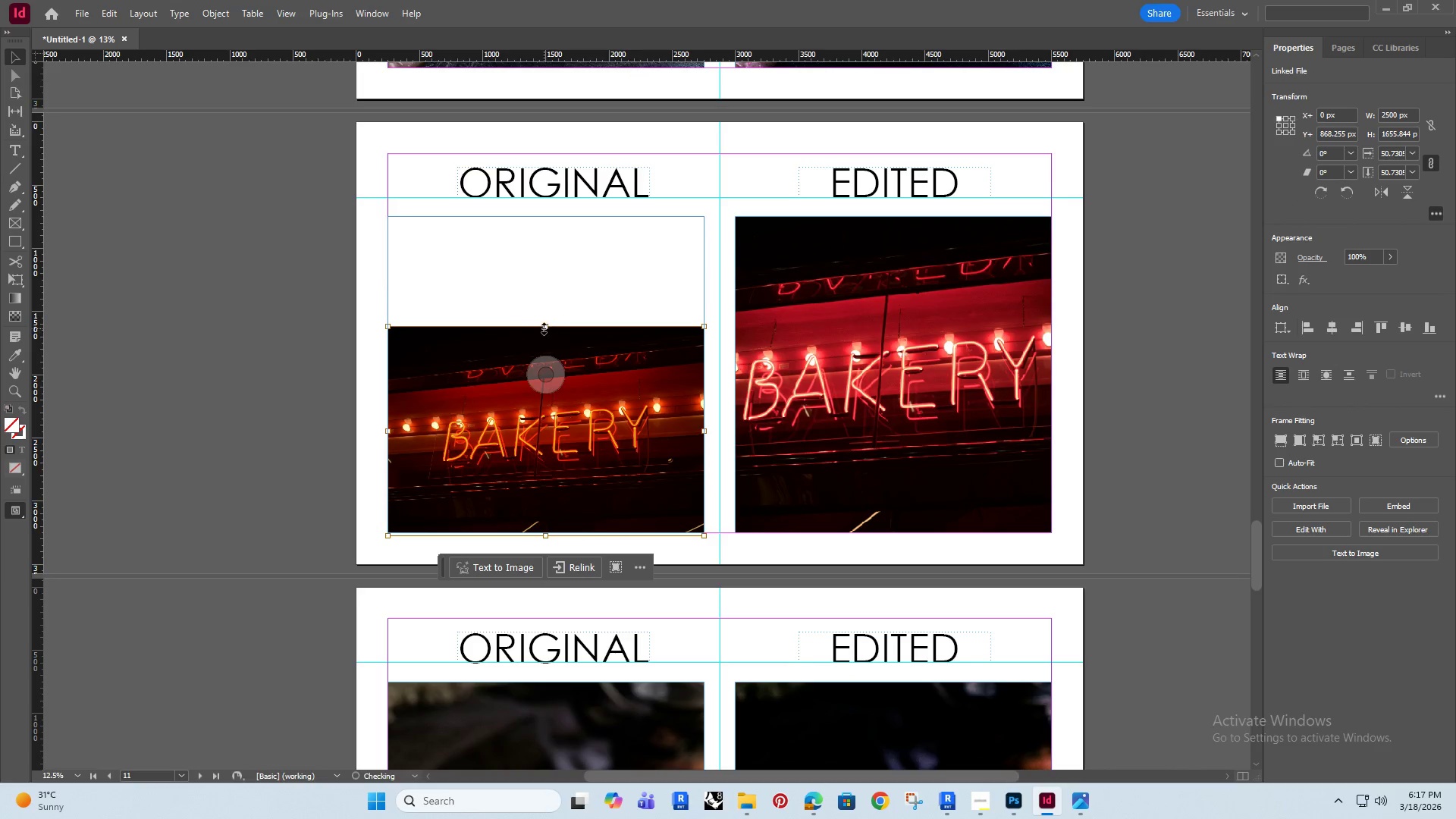 
left_click_drag(start_coordinate=[544, 328], to_coordinate=[538, 217])
 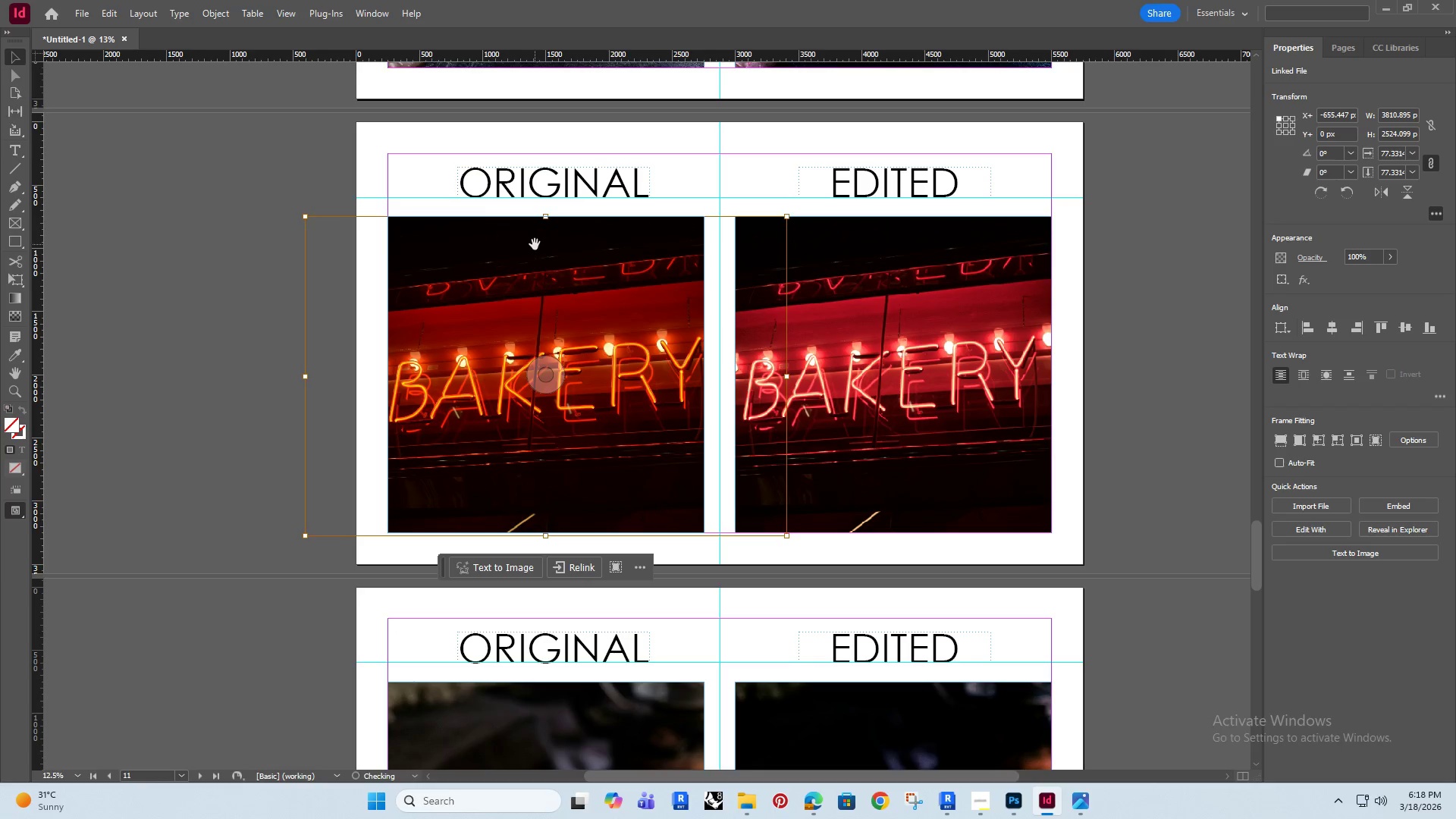 
hold_key(key=ShiftRight, duration=1.08)
 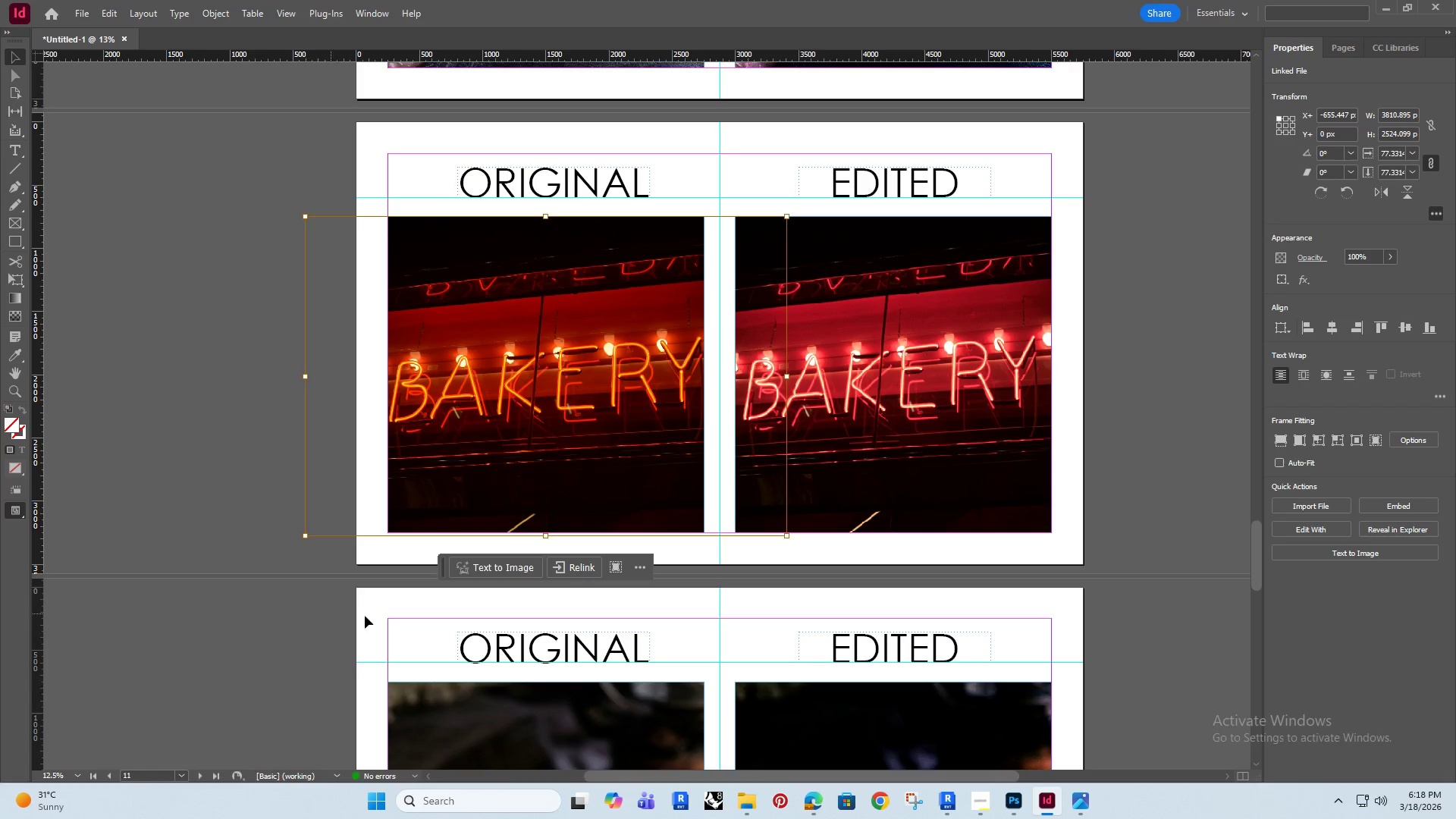 
scroll: coordinate [607, 622], scroll_direction: down, amount: 21.0
 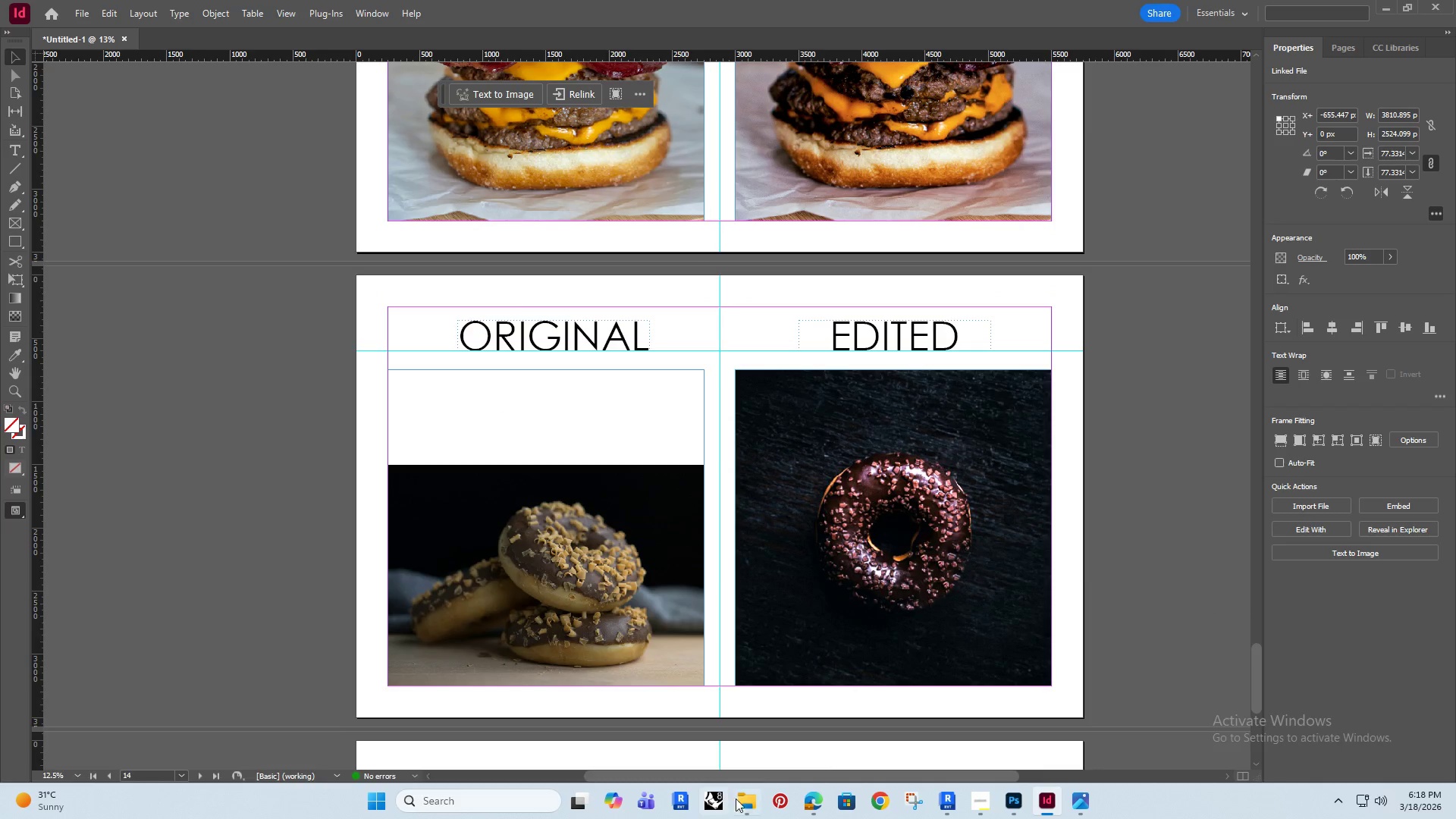 
left_click([743, 802])
 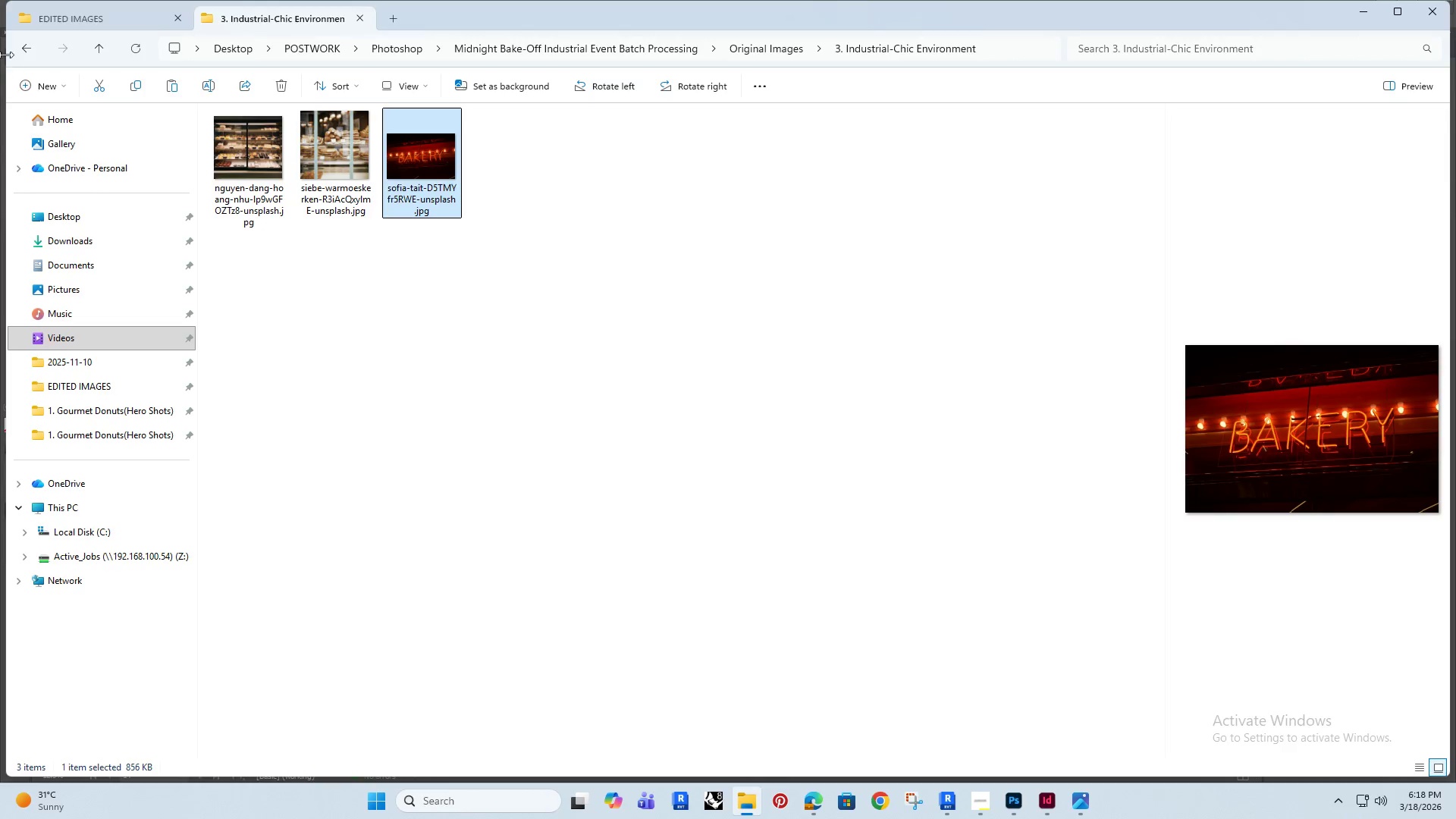 
left_click([27, 49])
 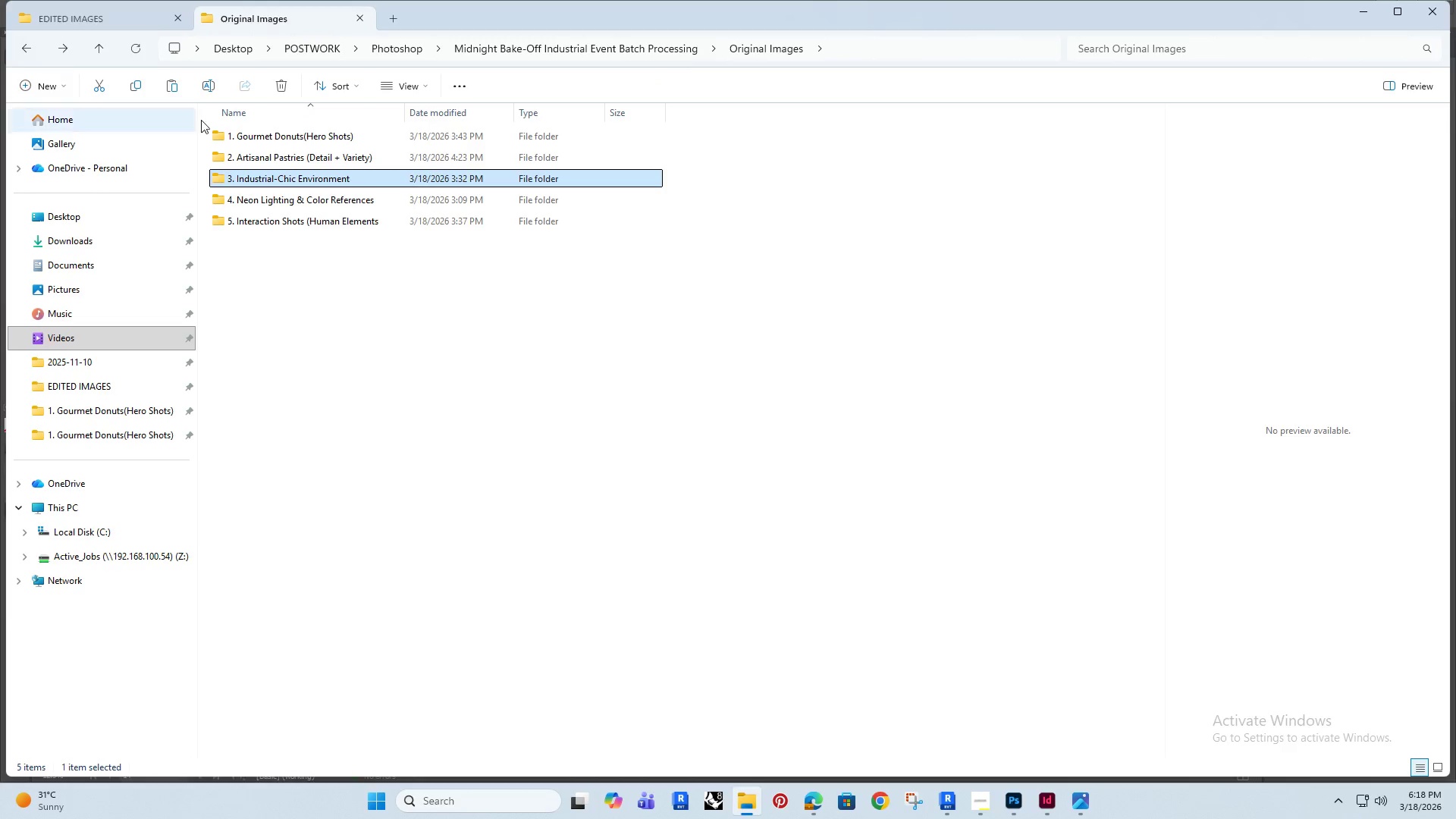 
double_click([262, 131])
 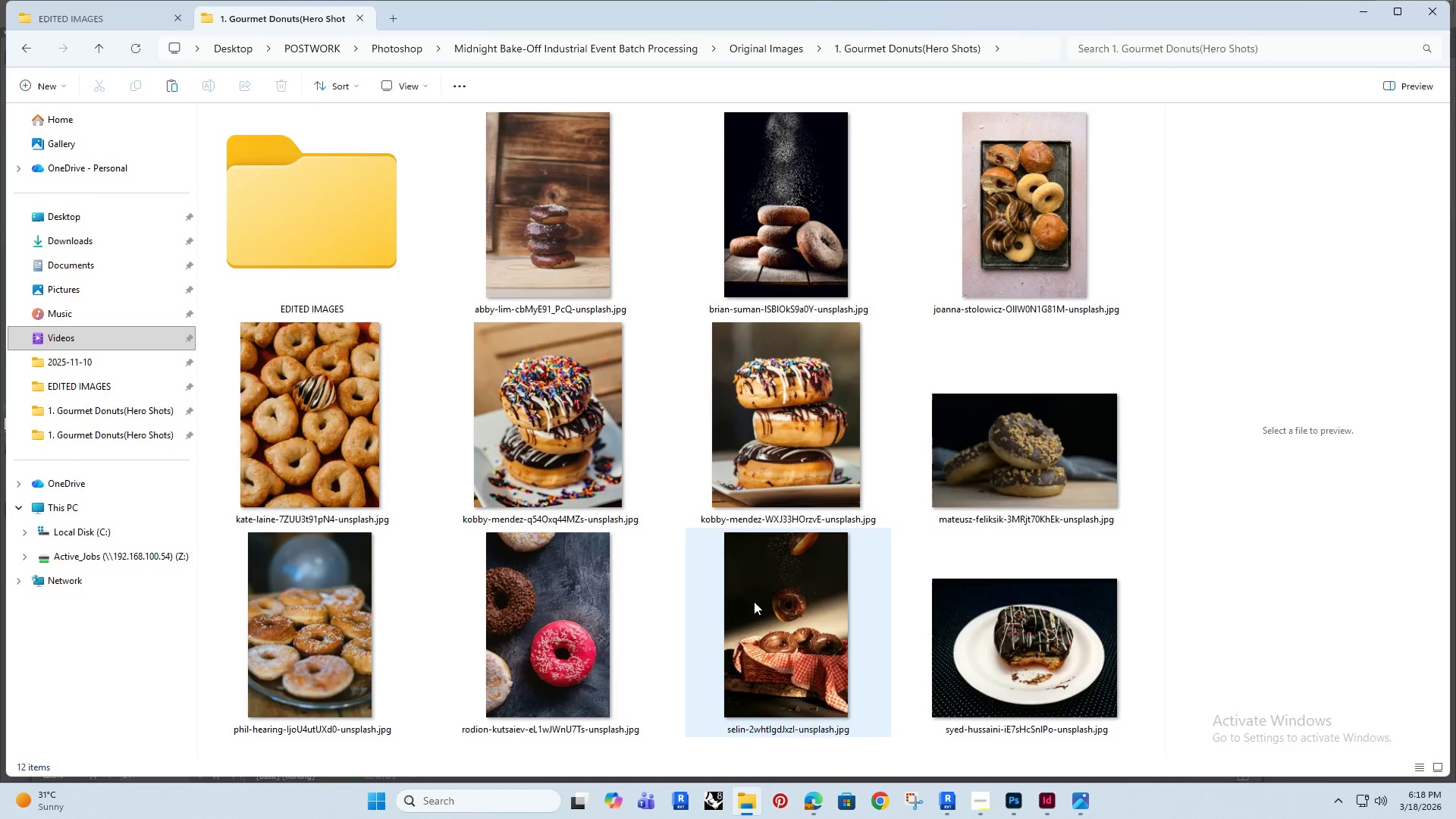 
scroll: coordinate [674, 593], scroll_direction: down, amount: 3.0
 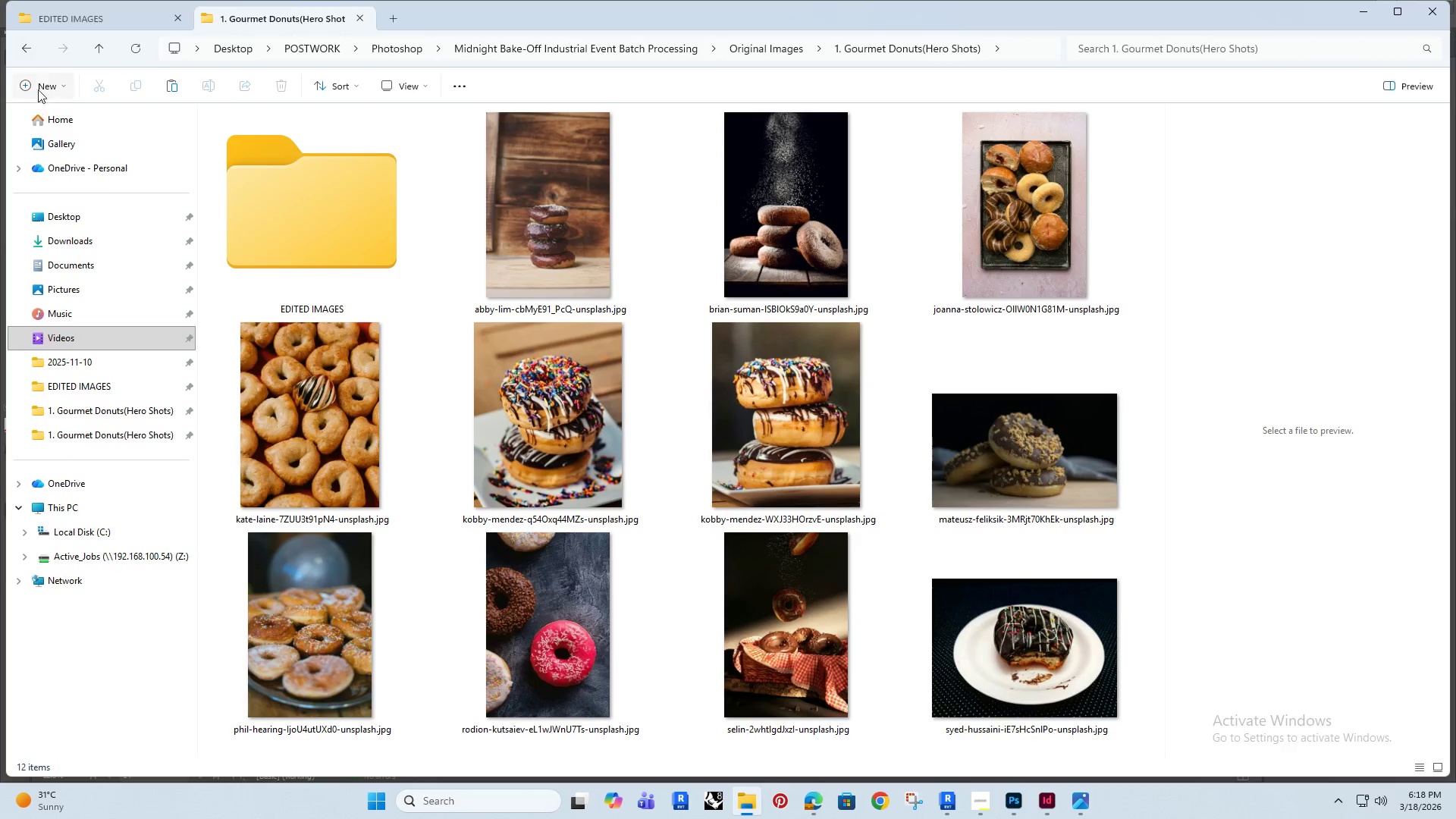 
left_click([21, 48])
 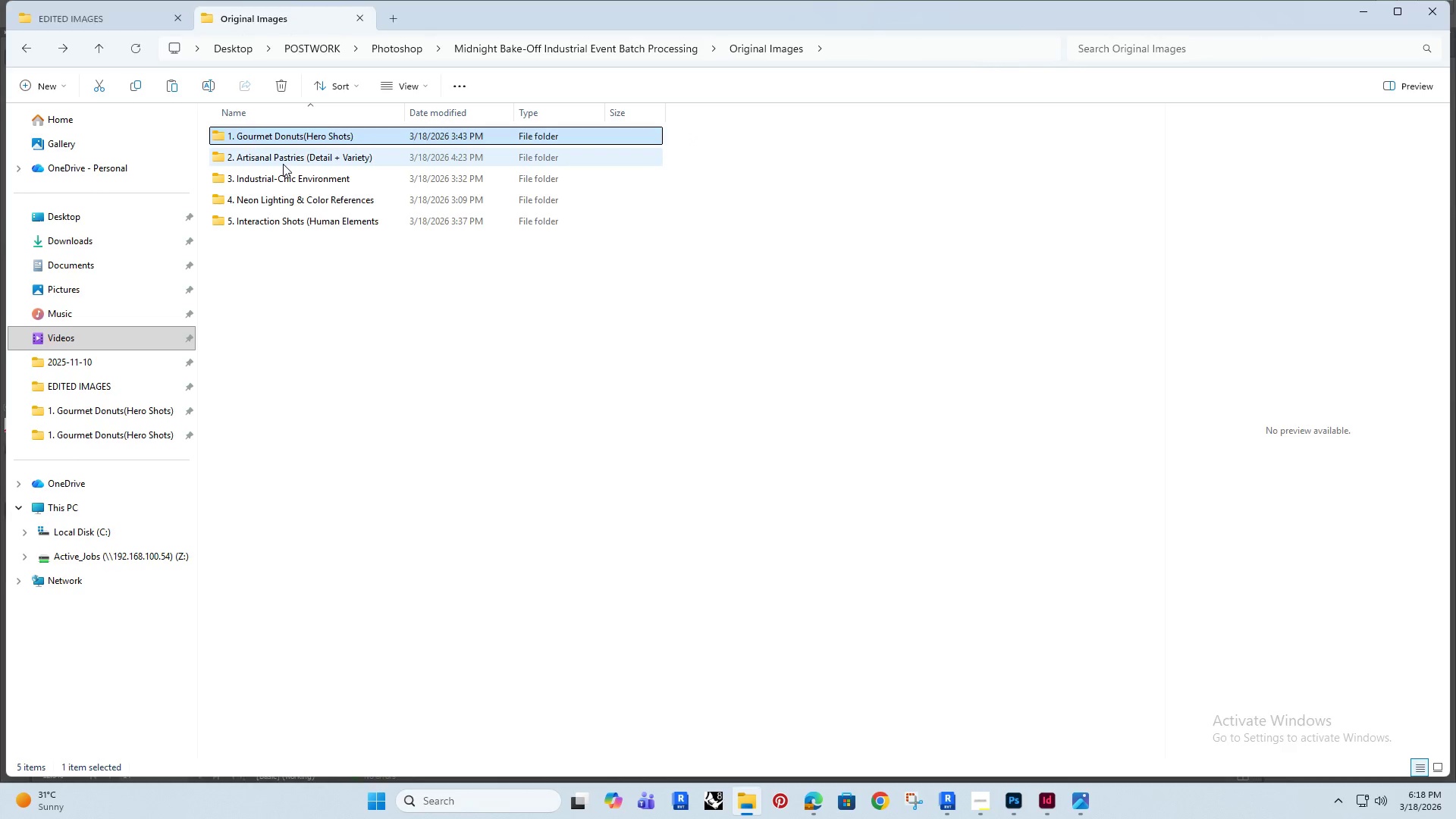 
double_click([281, 160])
 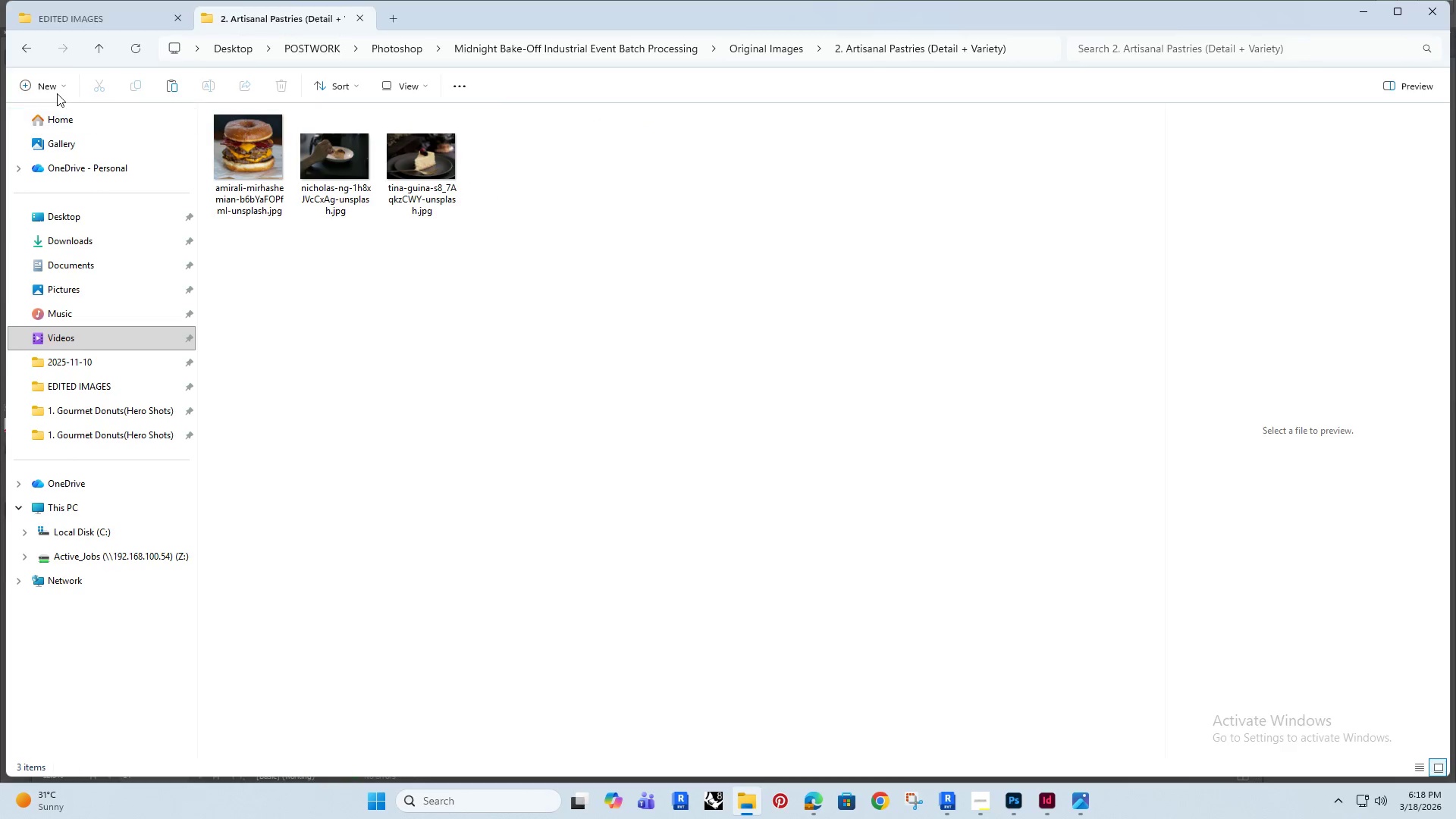 
left_click([27, 49])
 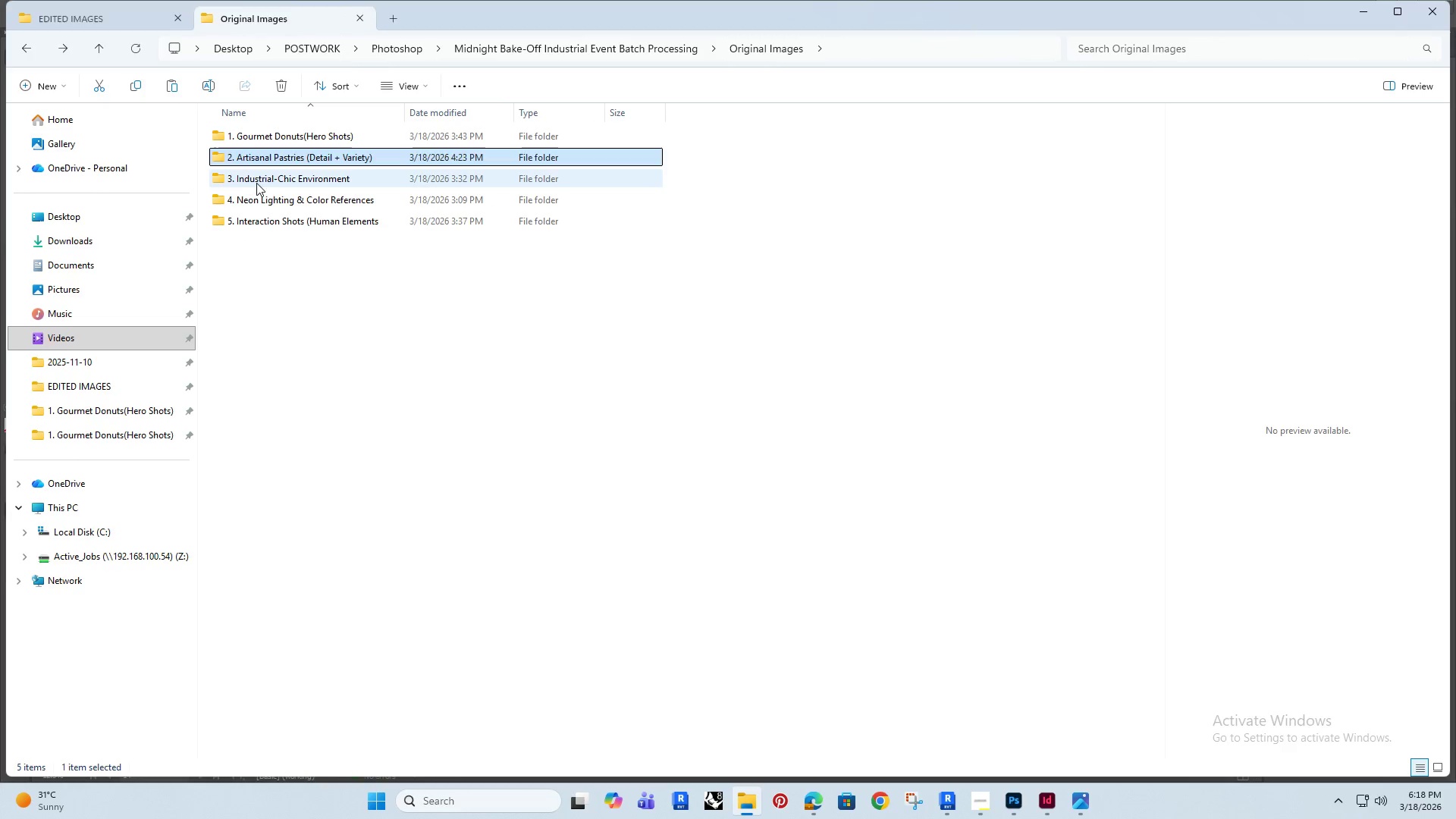 
double_click([278, 184])
 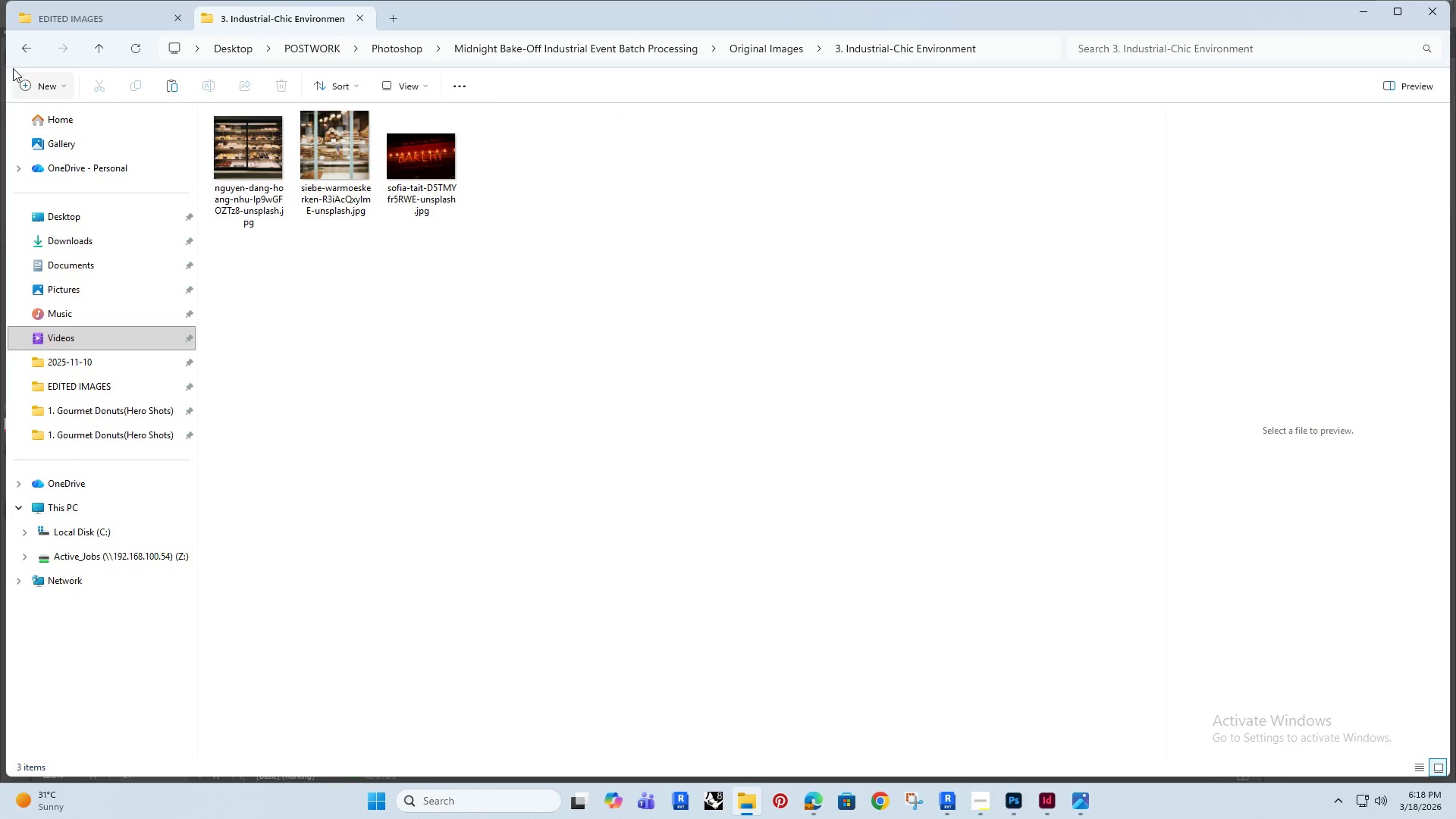 
left_click([20, 49])
 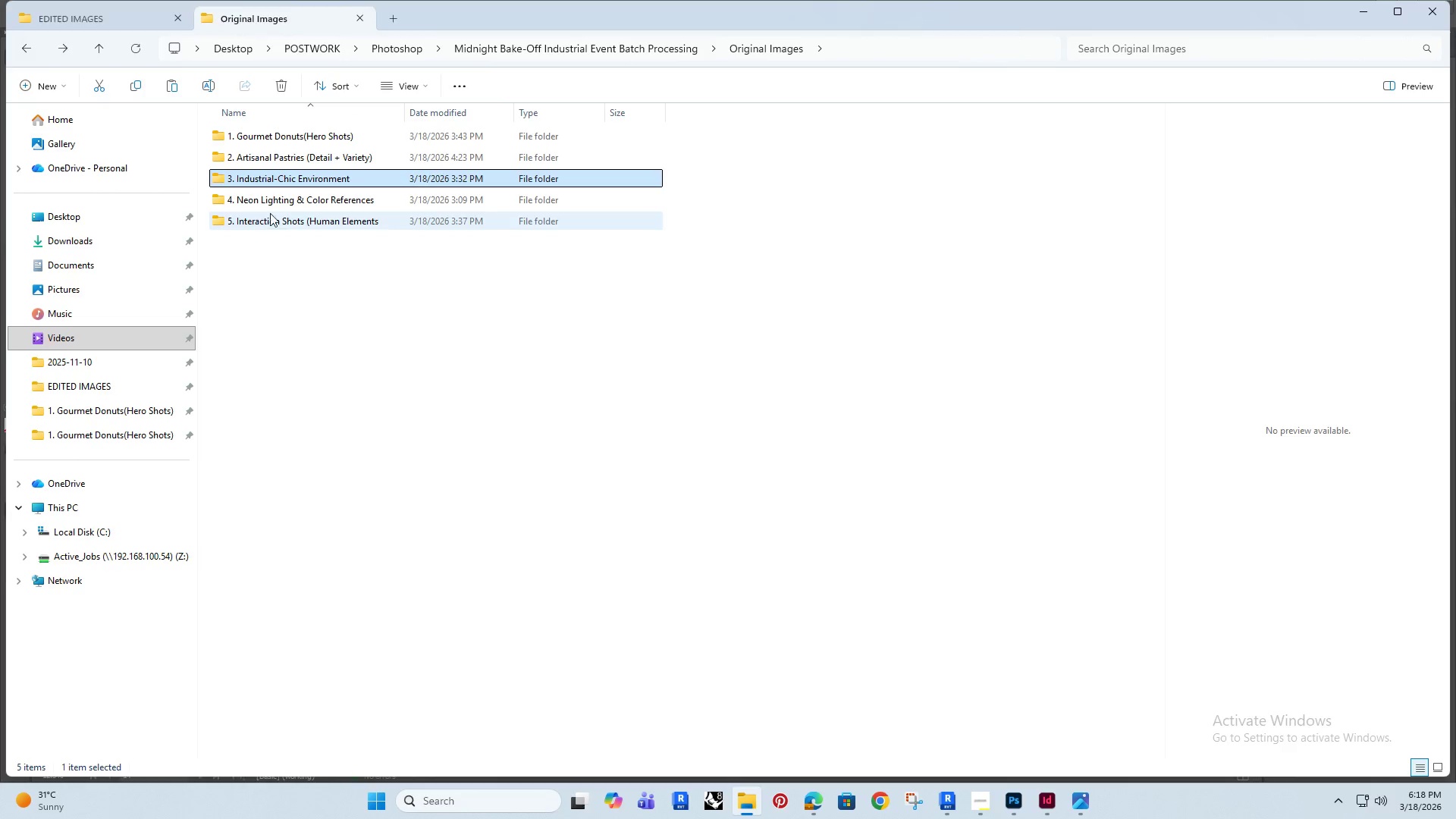 
double_click([277, 209])
 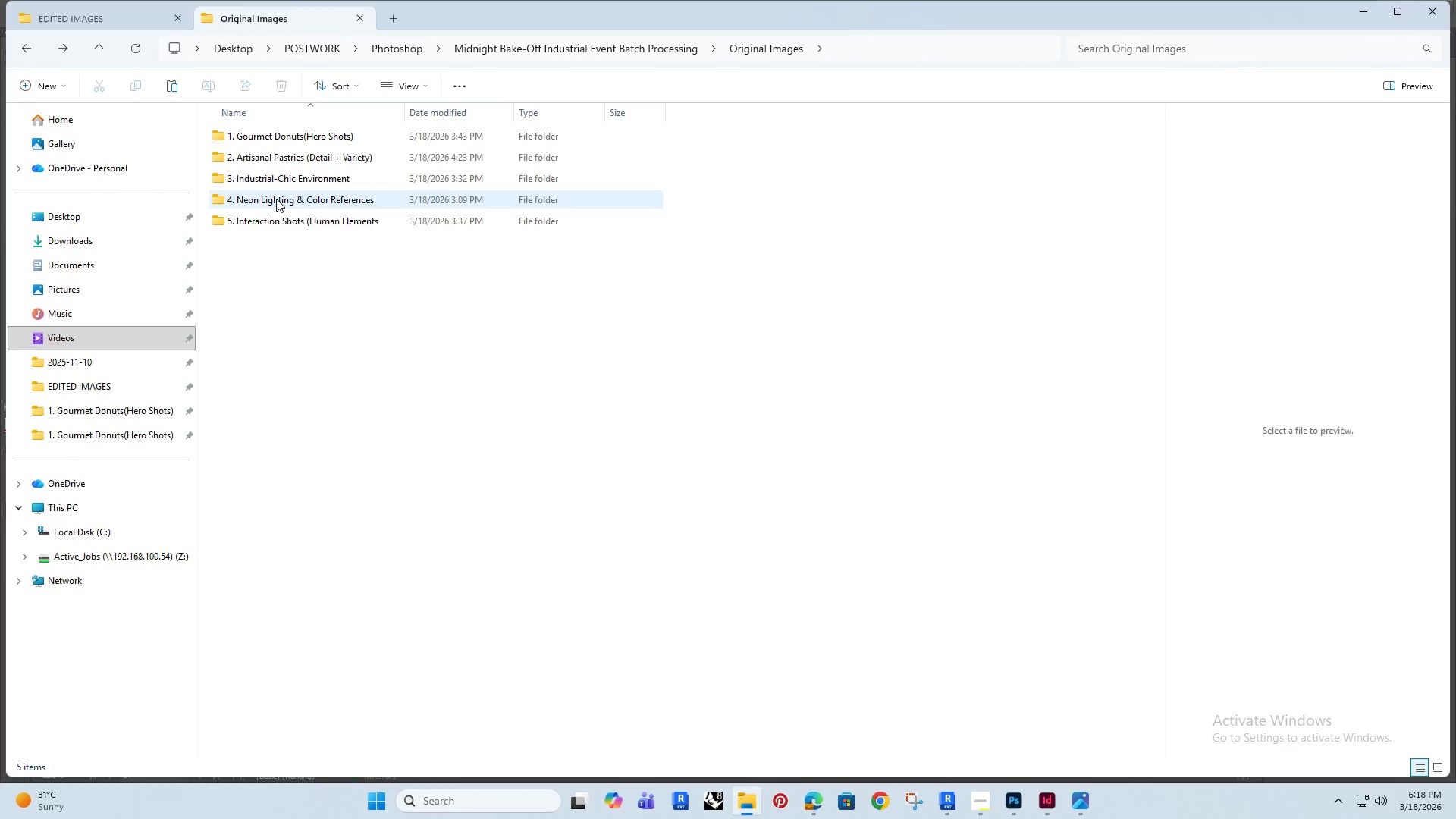 
triple_click([276, 199])
 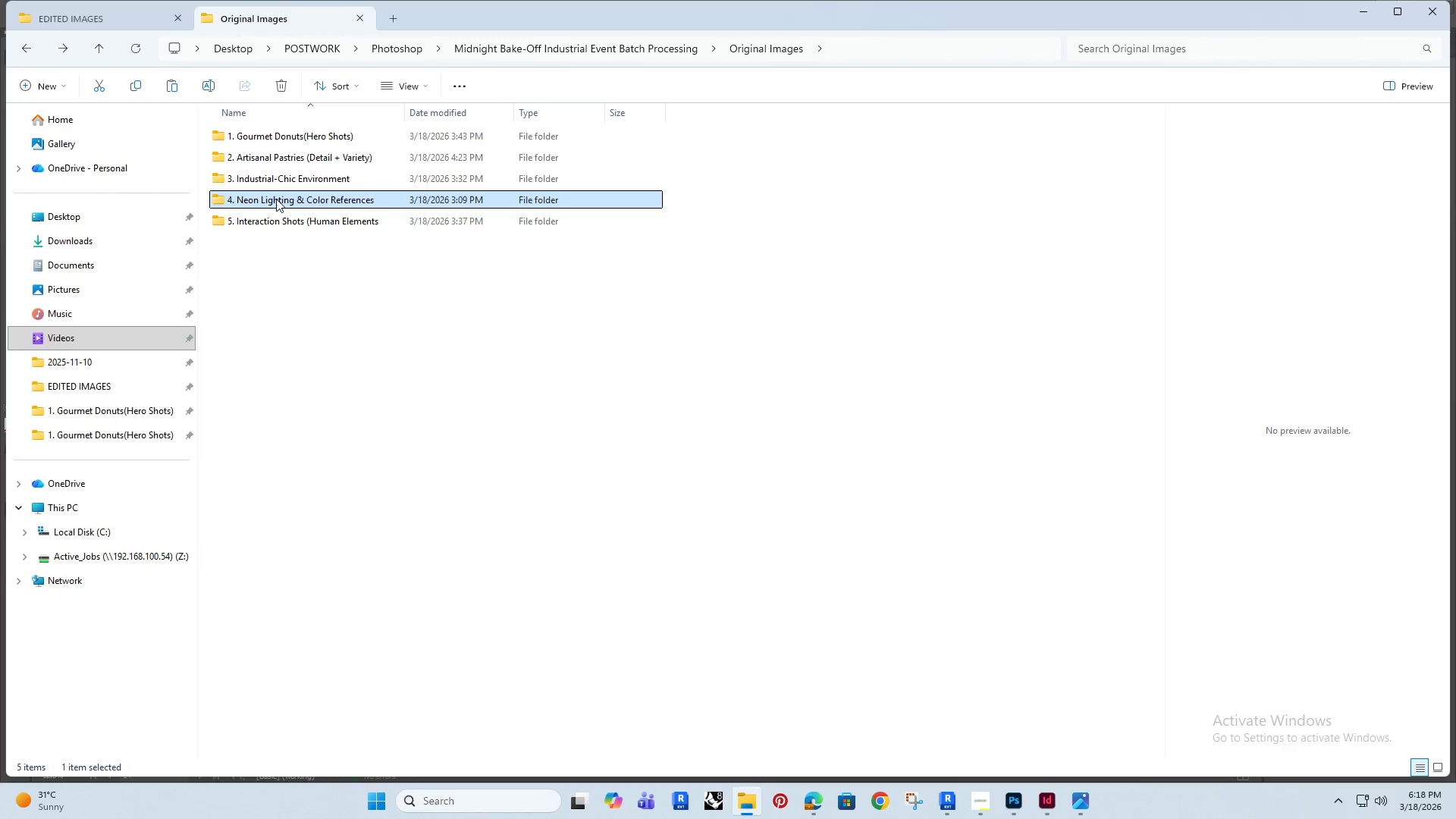 
triple_click([276, 199])
 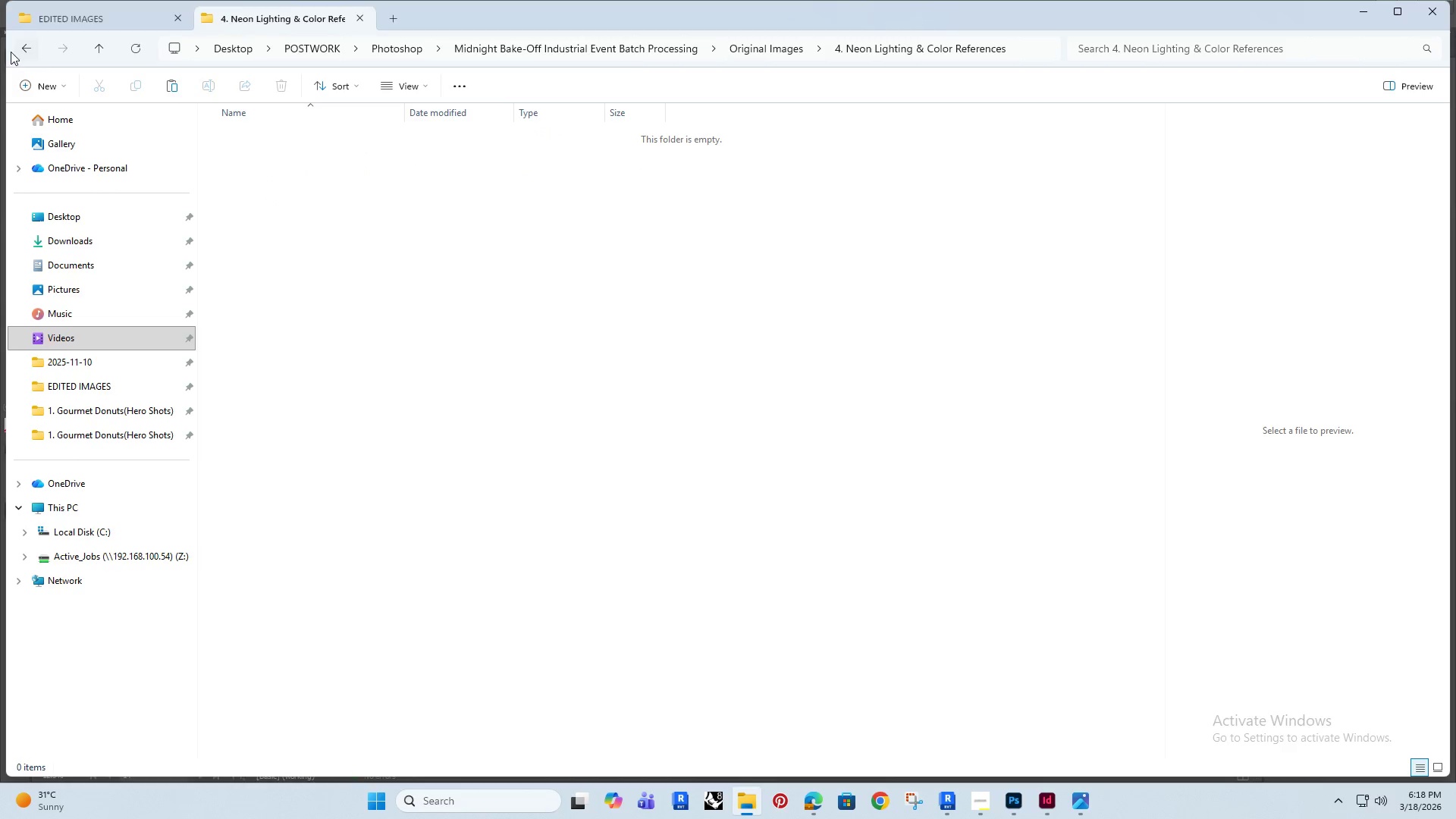 
left_click([22, 41])
 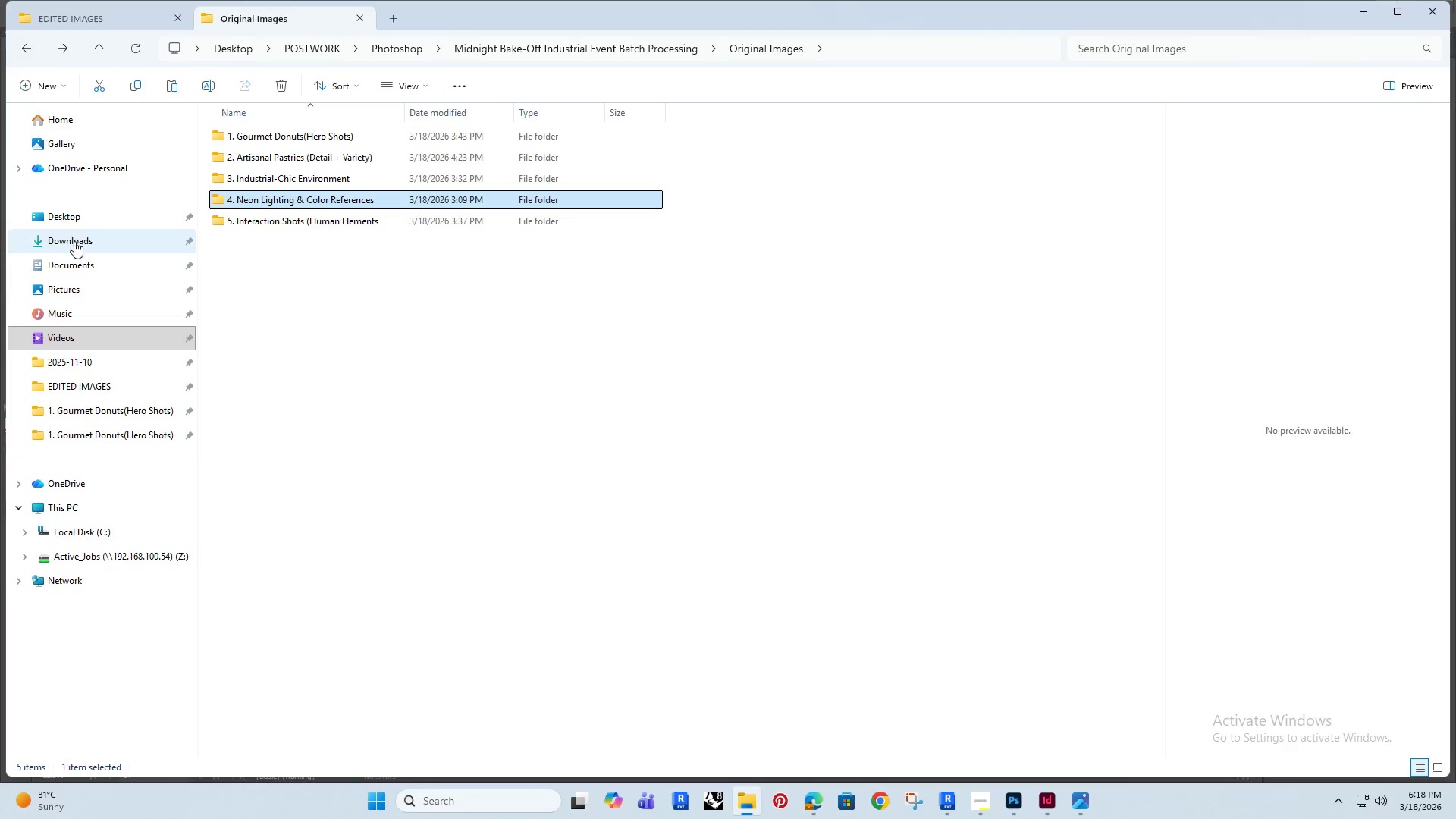 
left_click([75, 241])
 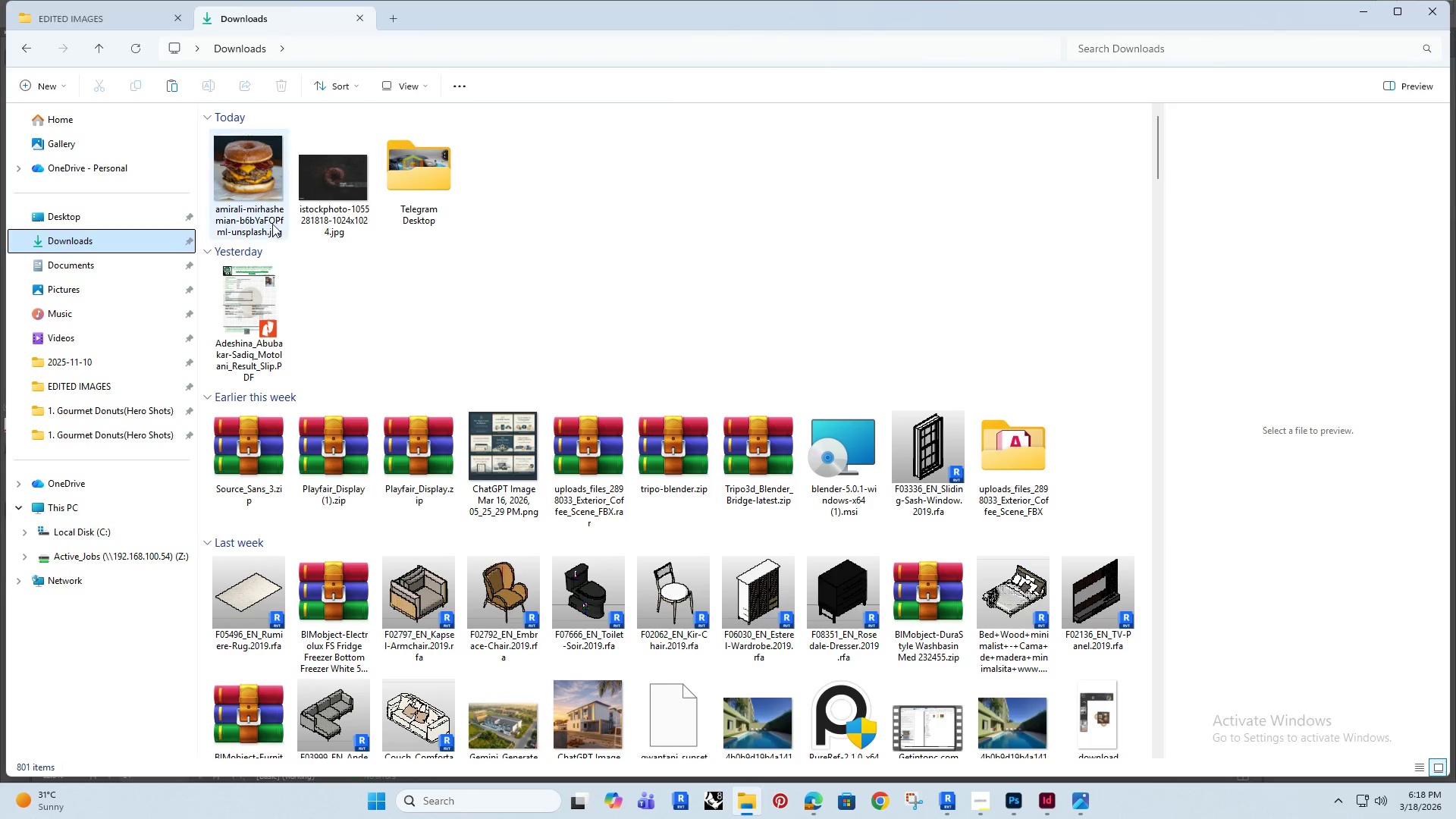 
left_click([326, 153])
 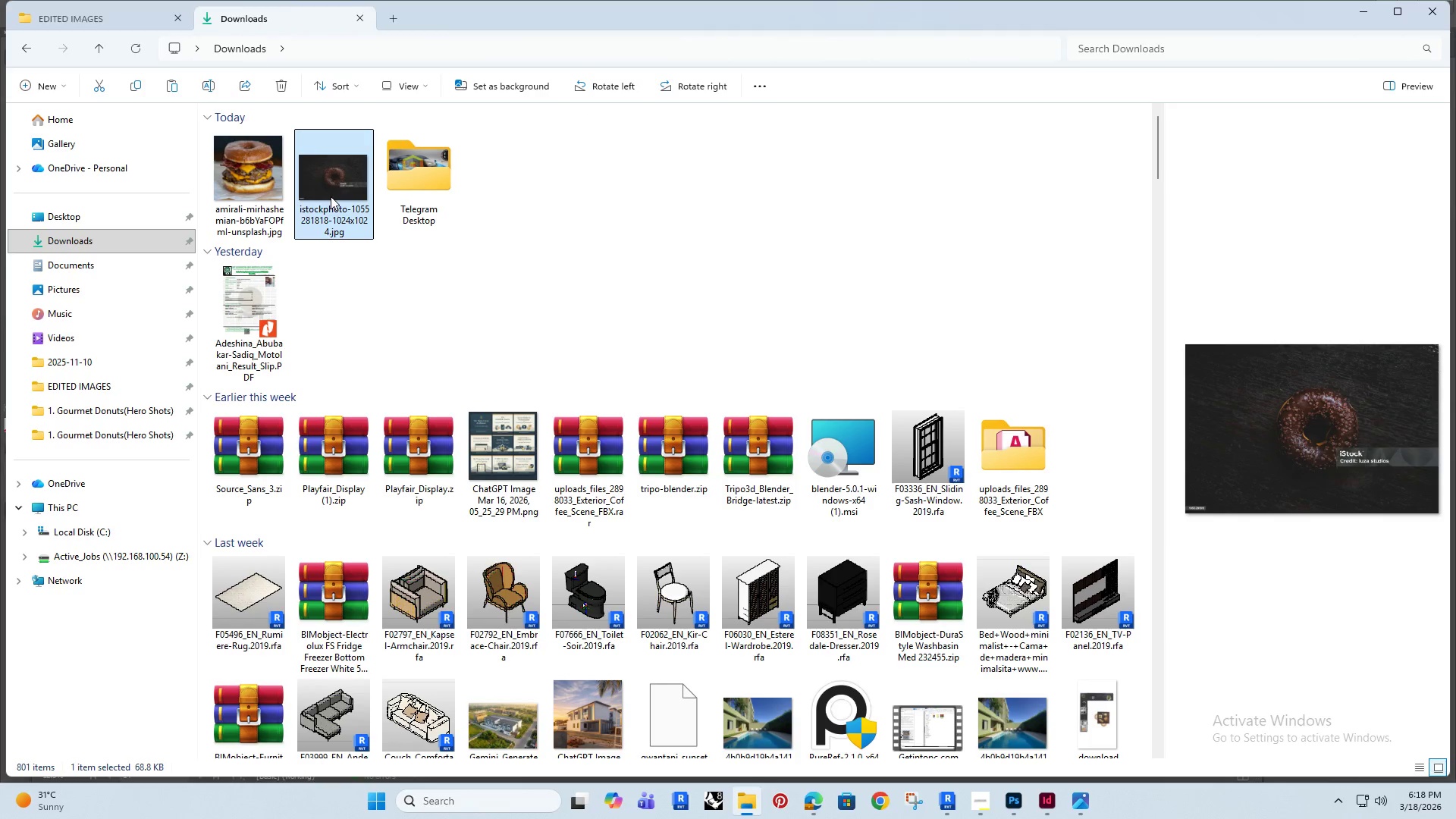 
mouse_move([347, 209])
 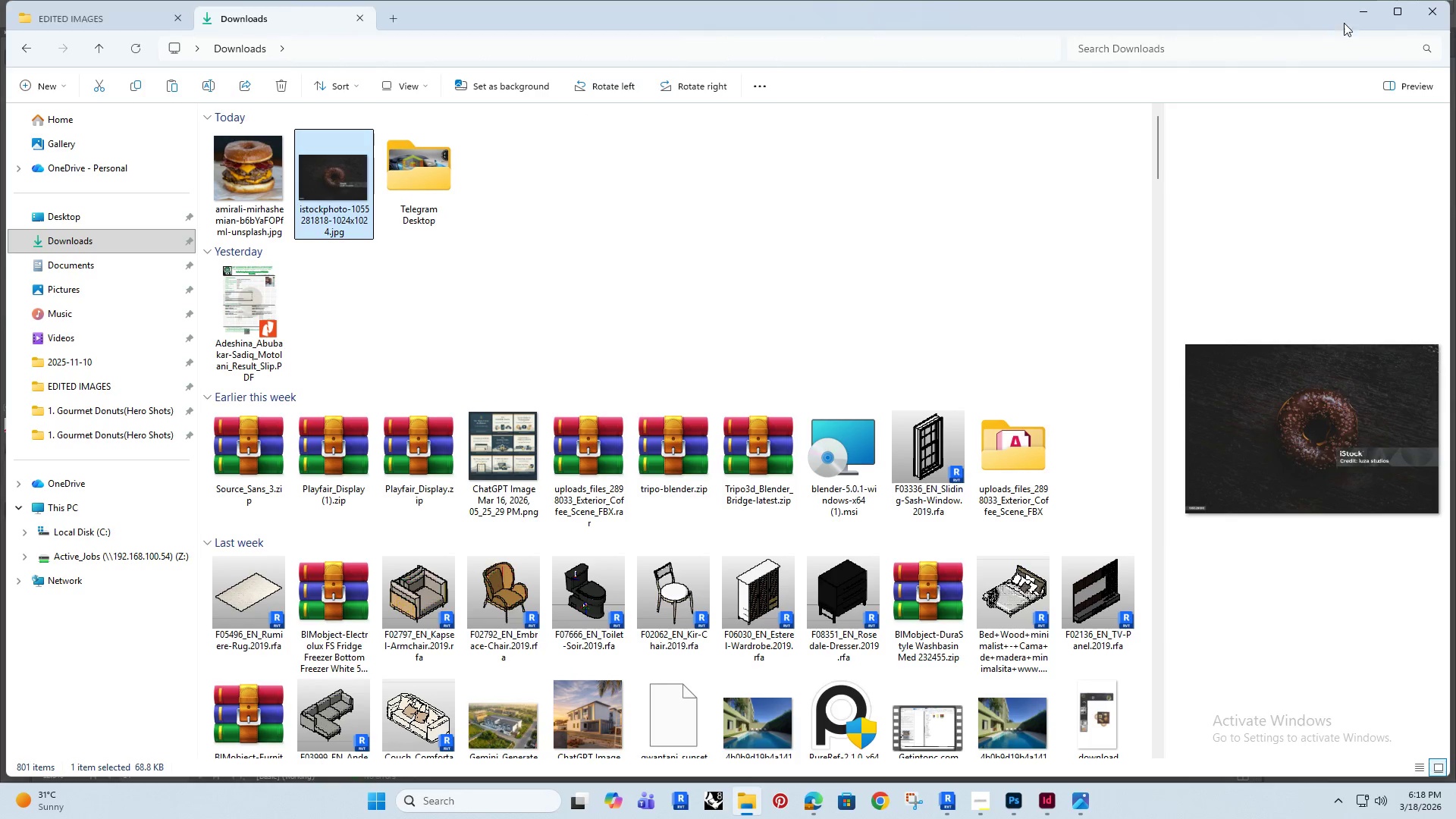 
left_click([1354, 11])
 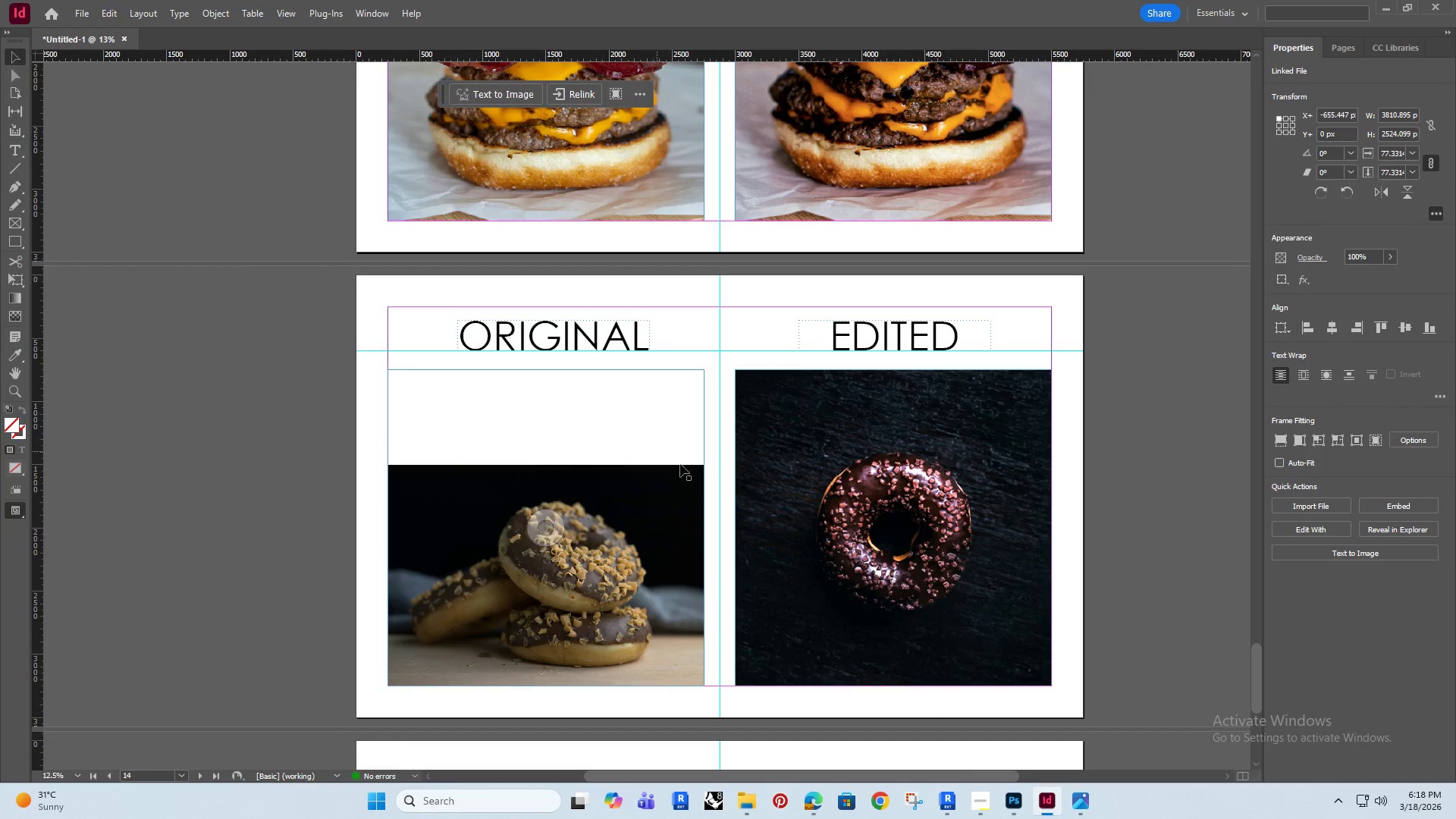 
left_click([867, 465])
 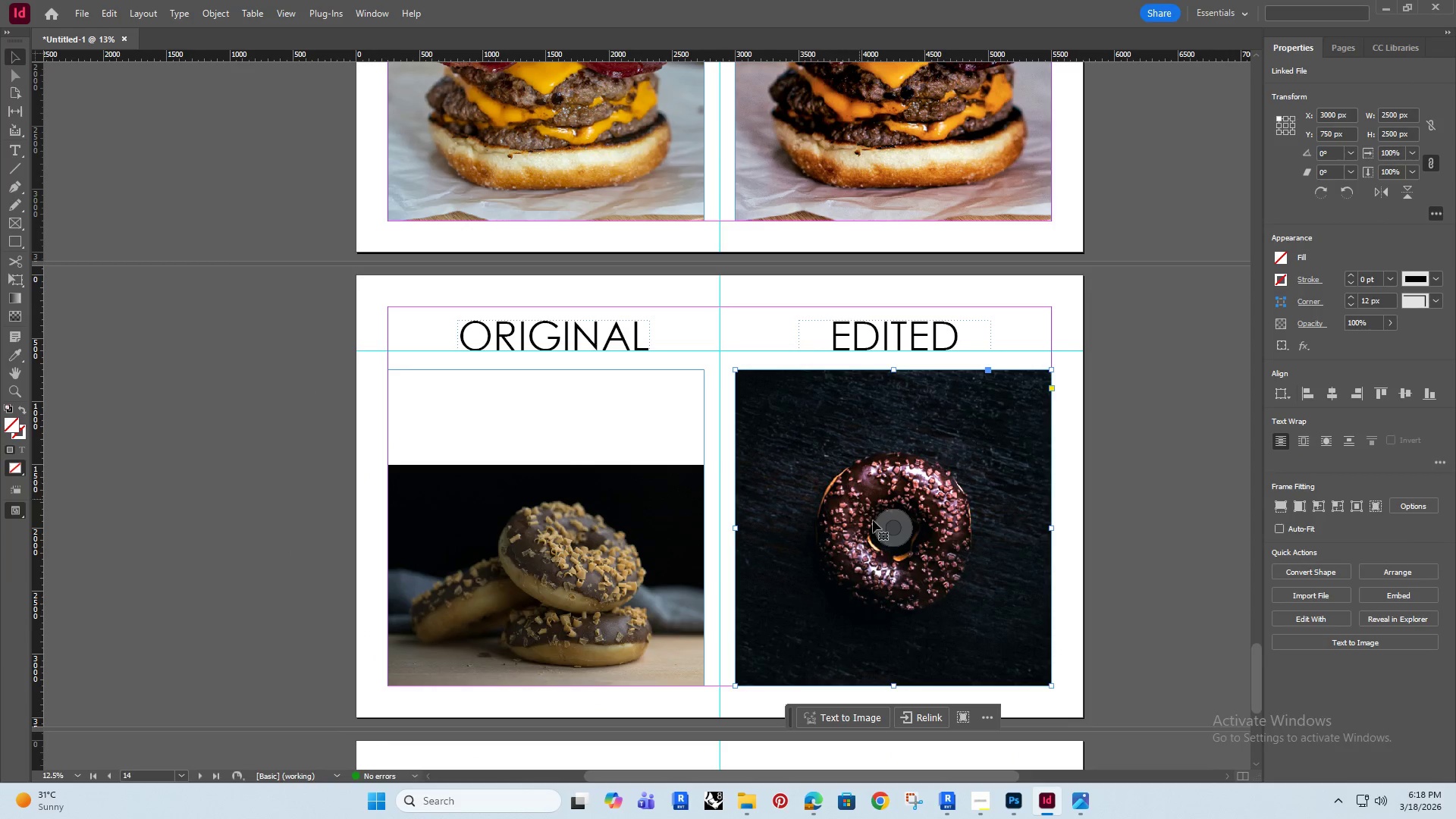 
left_click([892, 527])
 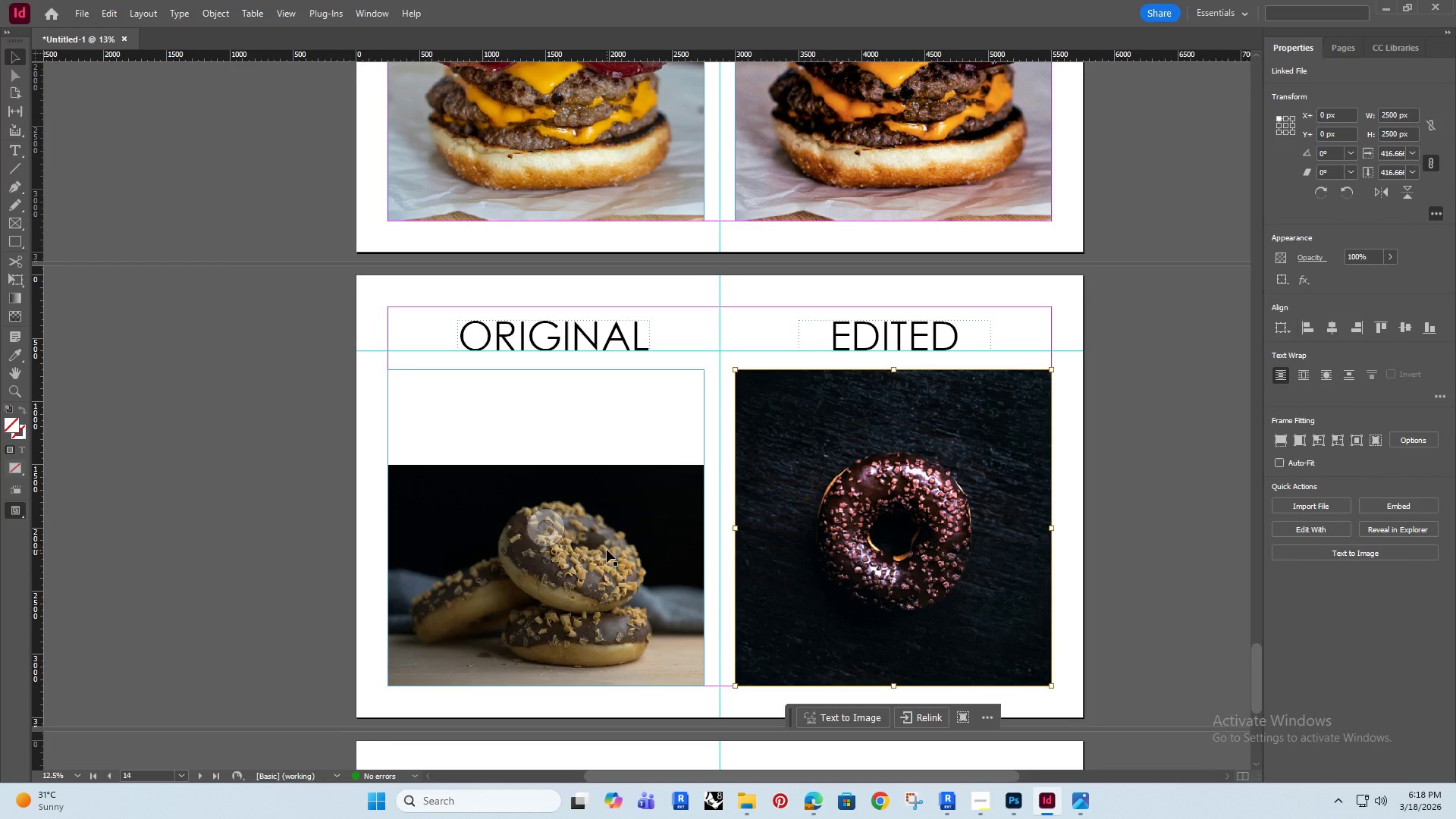 
left_click([655, 504])
 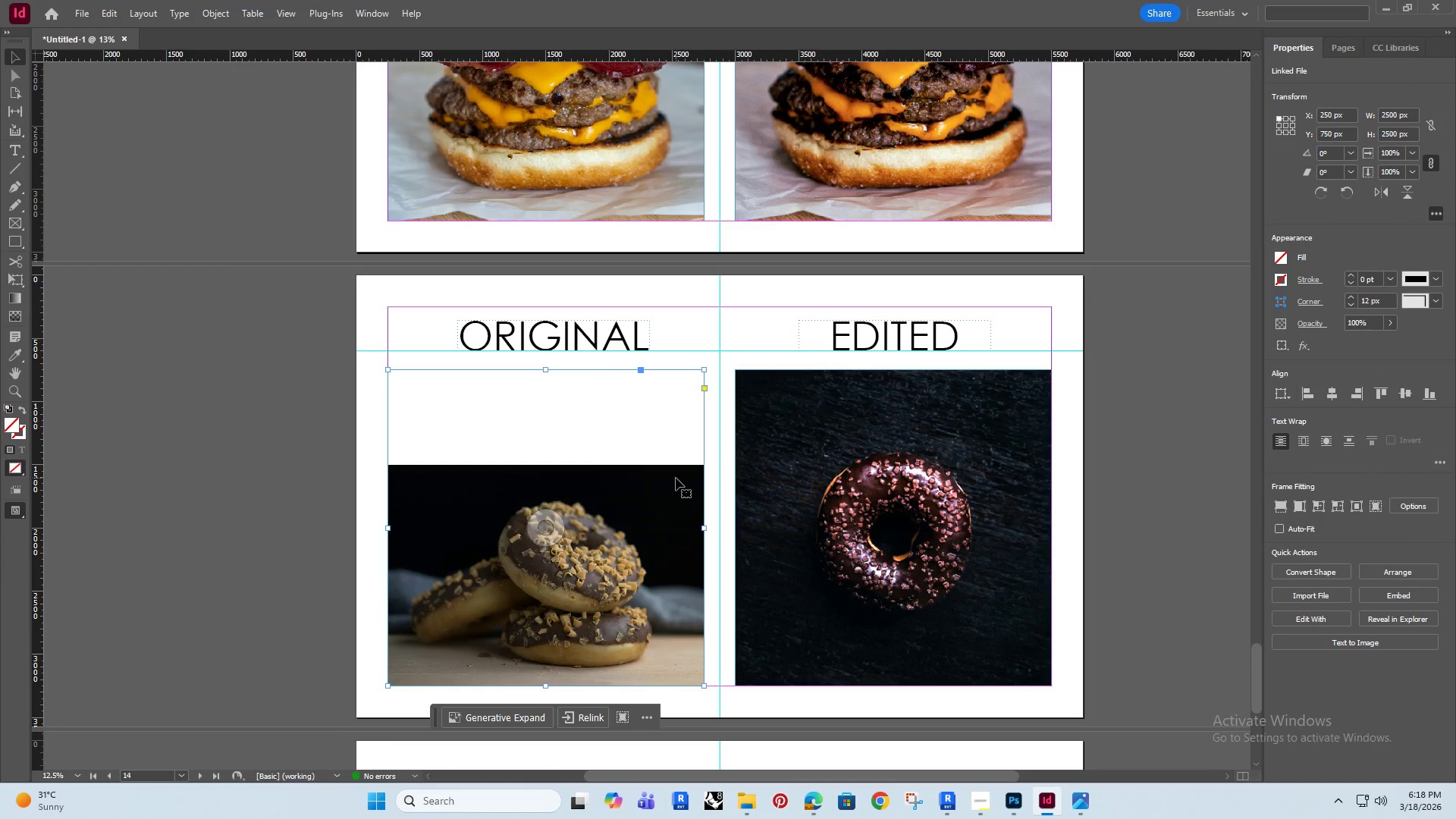 
key(Delete)
 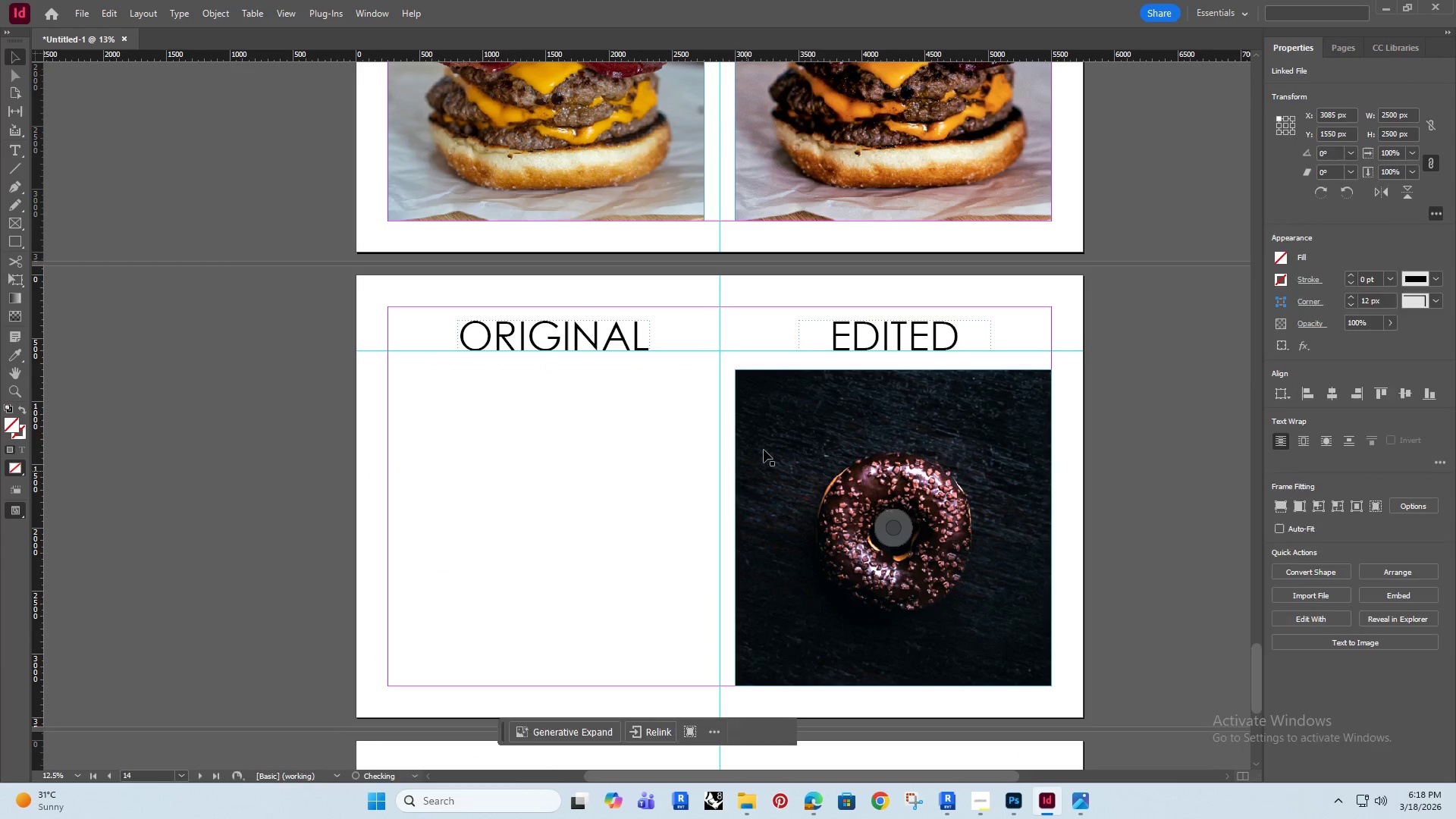 
left_click([764, 448])
 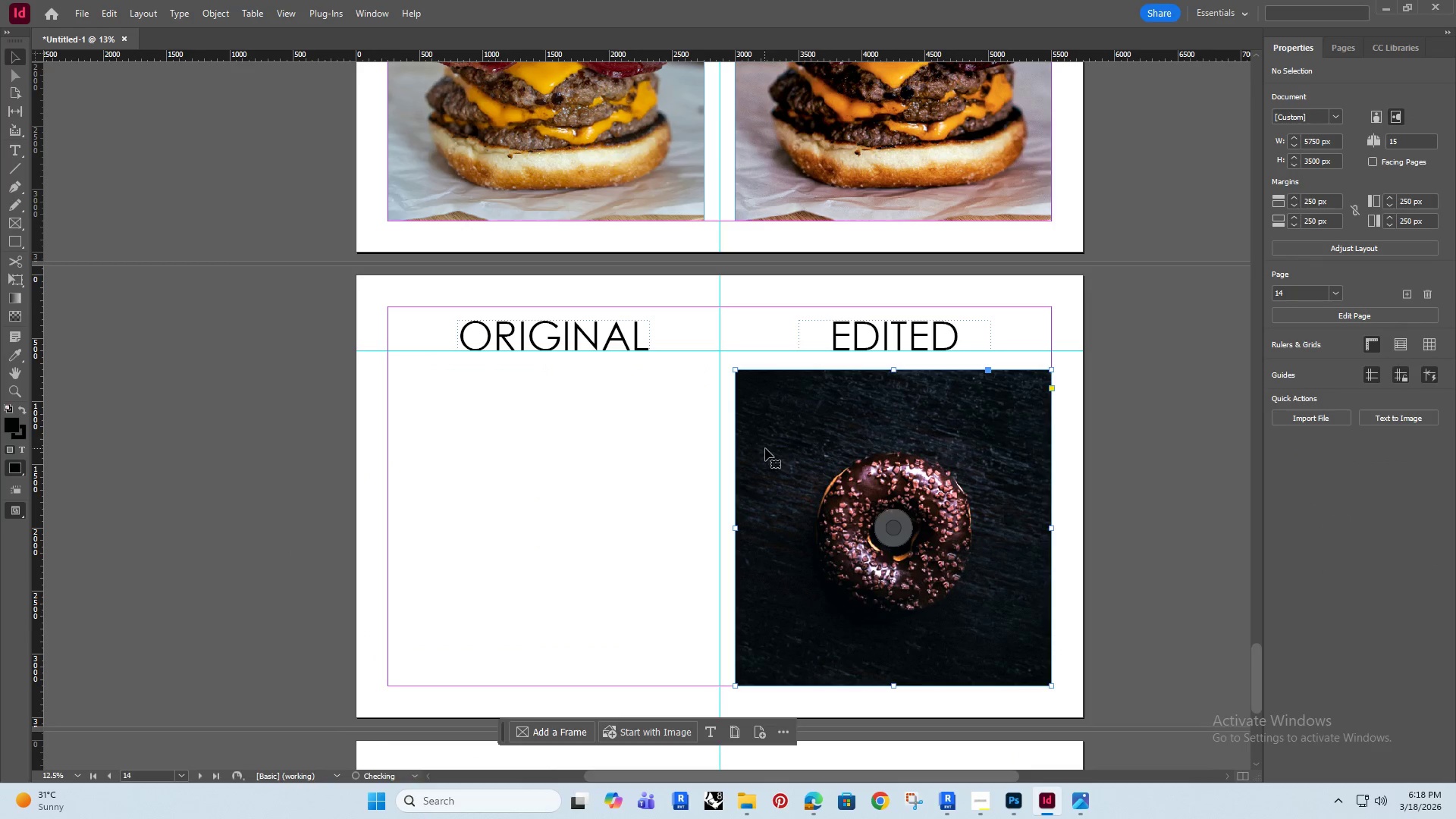 
hold_key(key=AltRight, duration=1.84)
left_click_drag(start_coordinate=[813, 426], to_coordinate=[466, 454])
 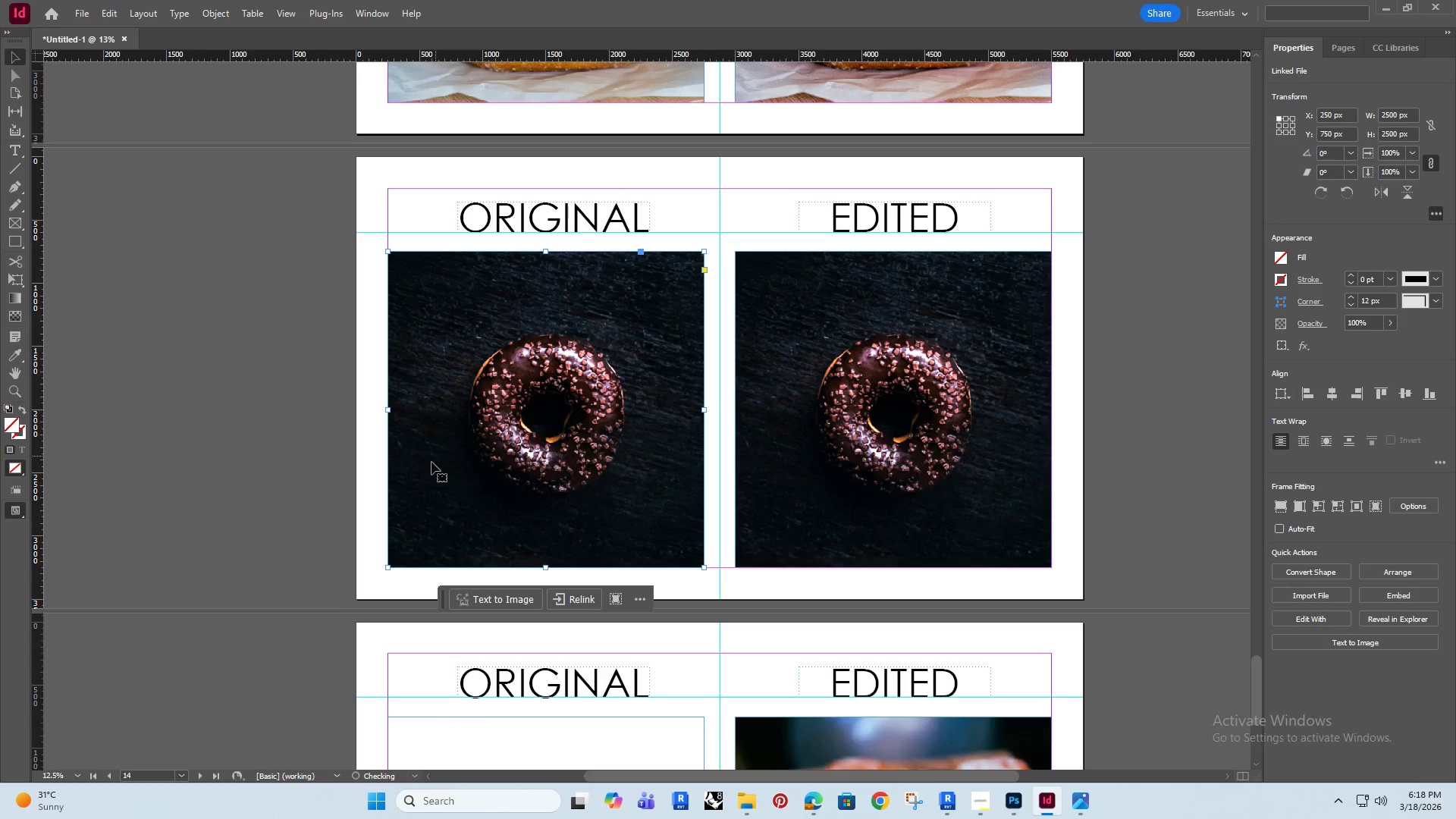 
hold_key(key=ShiftRight, duration=1.5)
 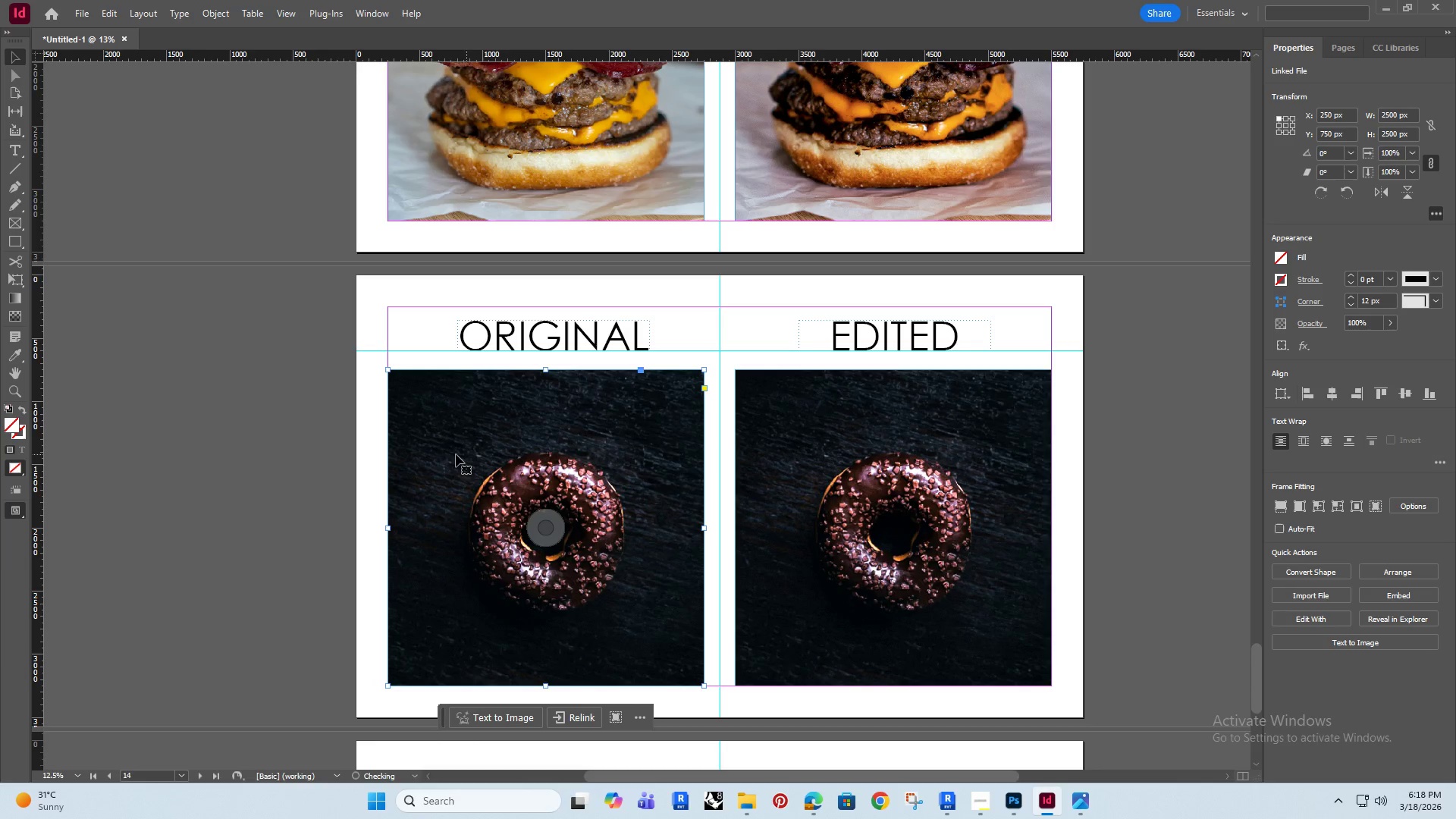 
key(Alt+Shift+ShiftRight)
 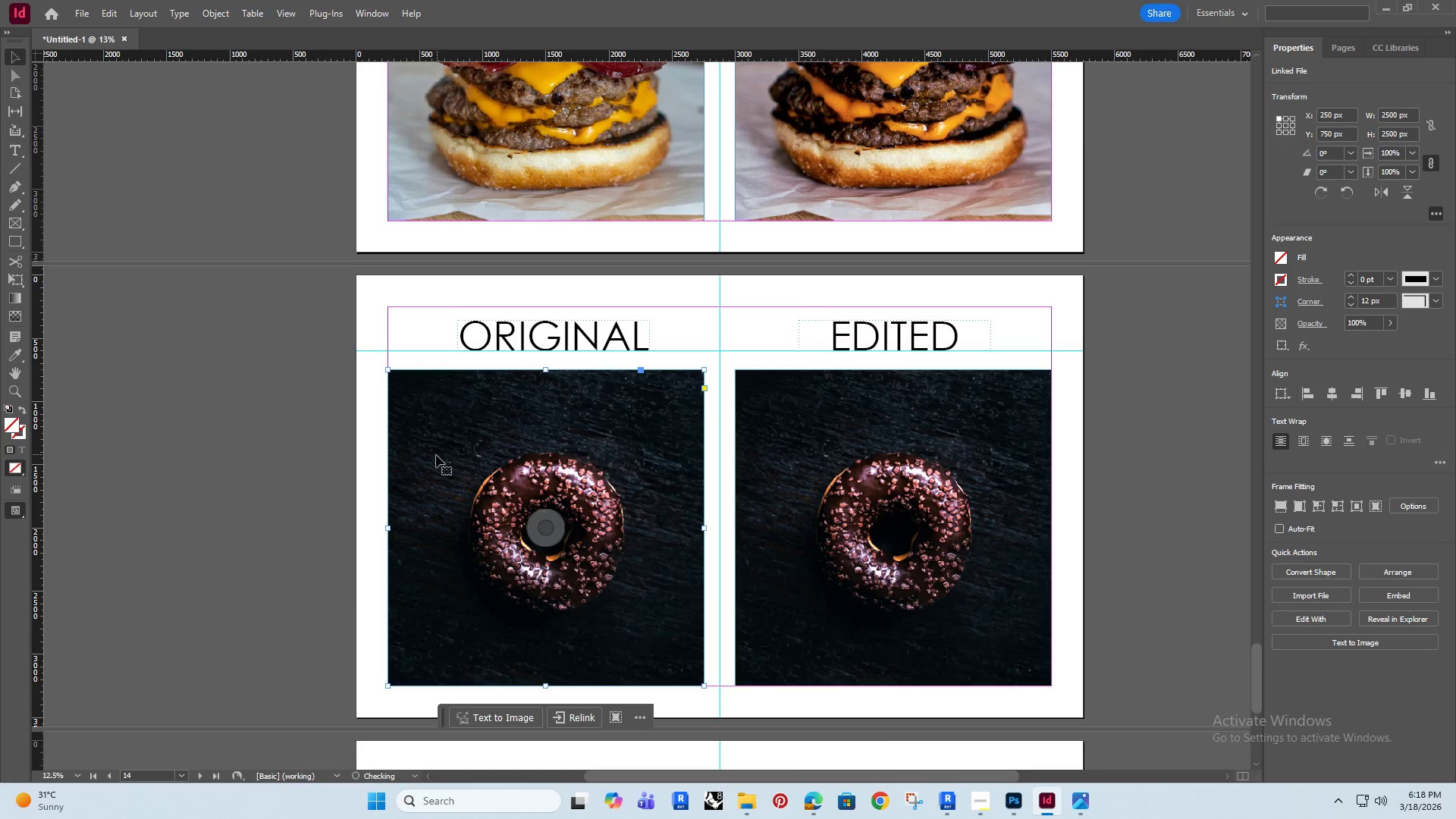 
left_click([259, 406])
 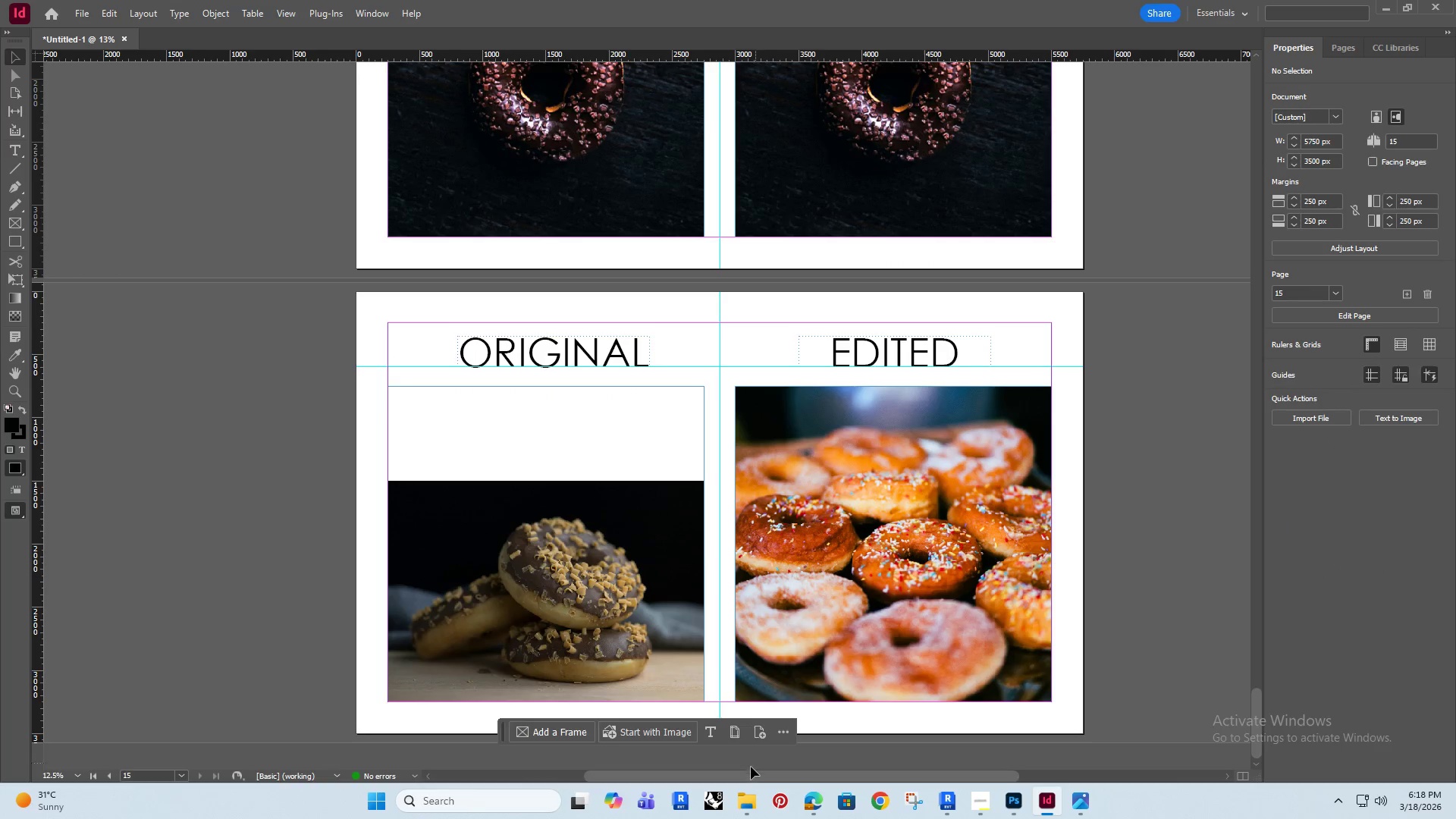 
scroll: coordinate [410, 502], scroll_direction: down, amount: 10.0
 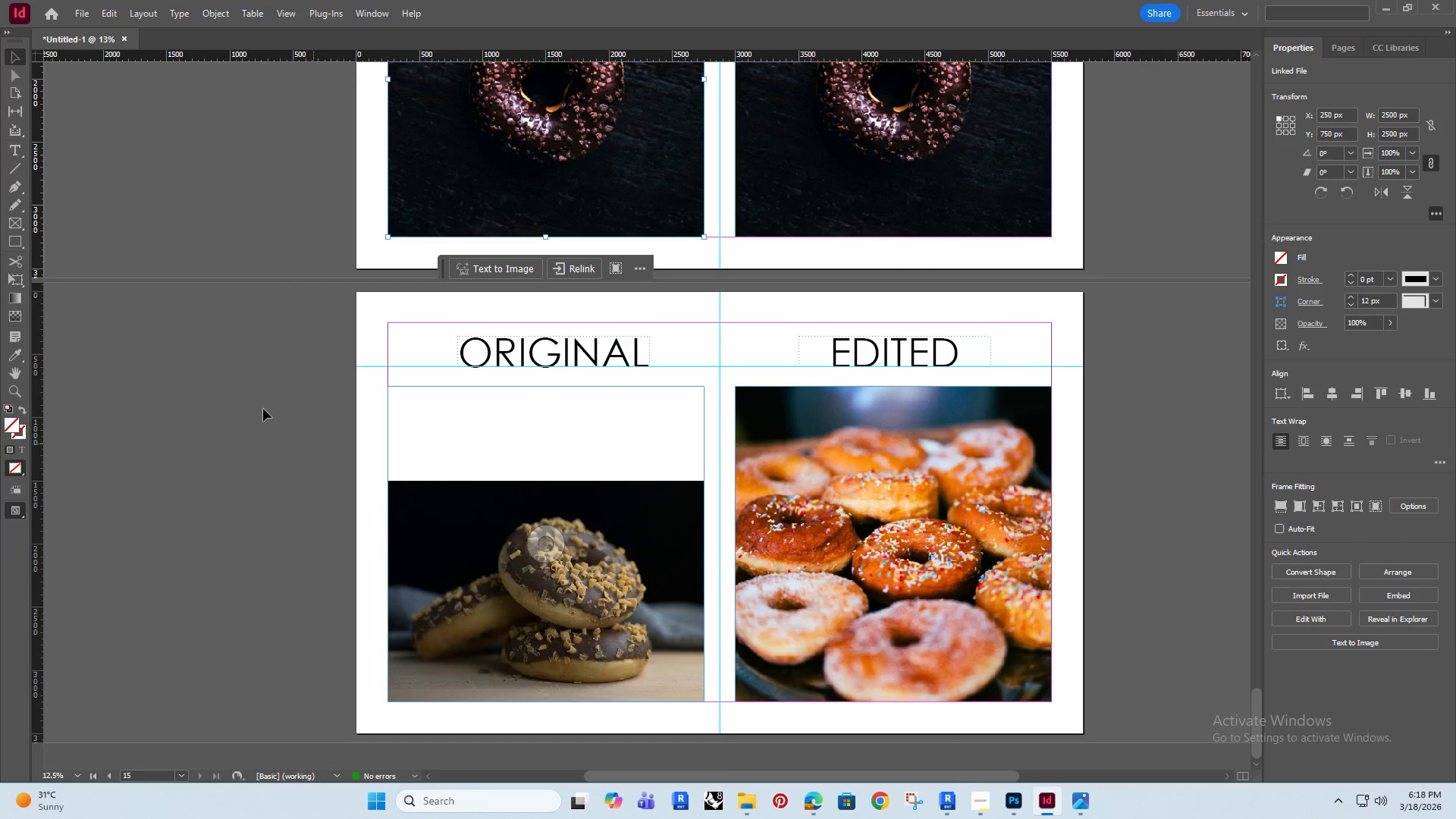 
left_click([745, 793])
 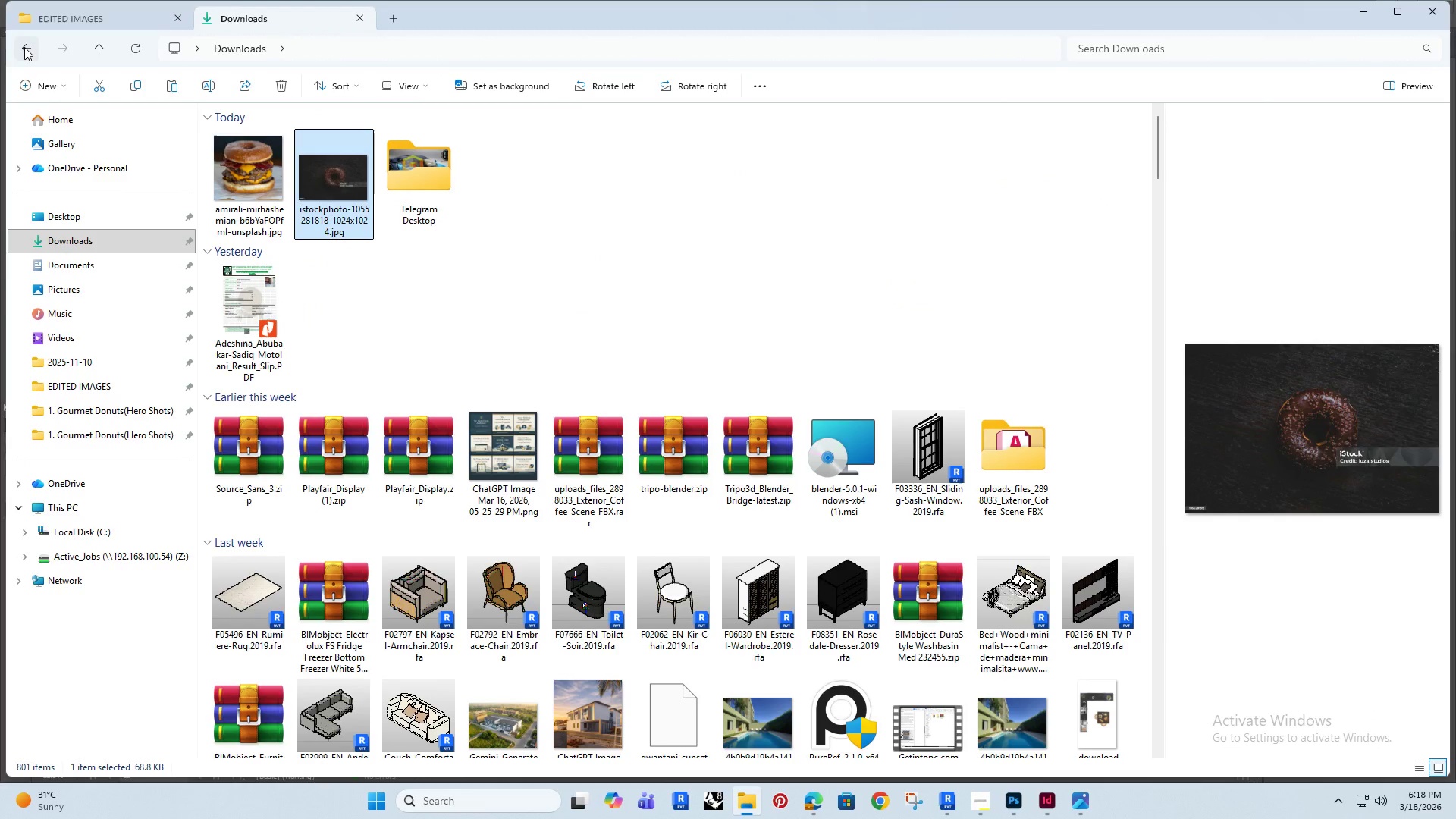 
left_click([27, 47])
 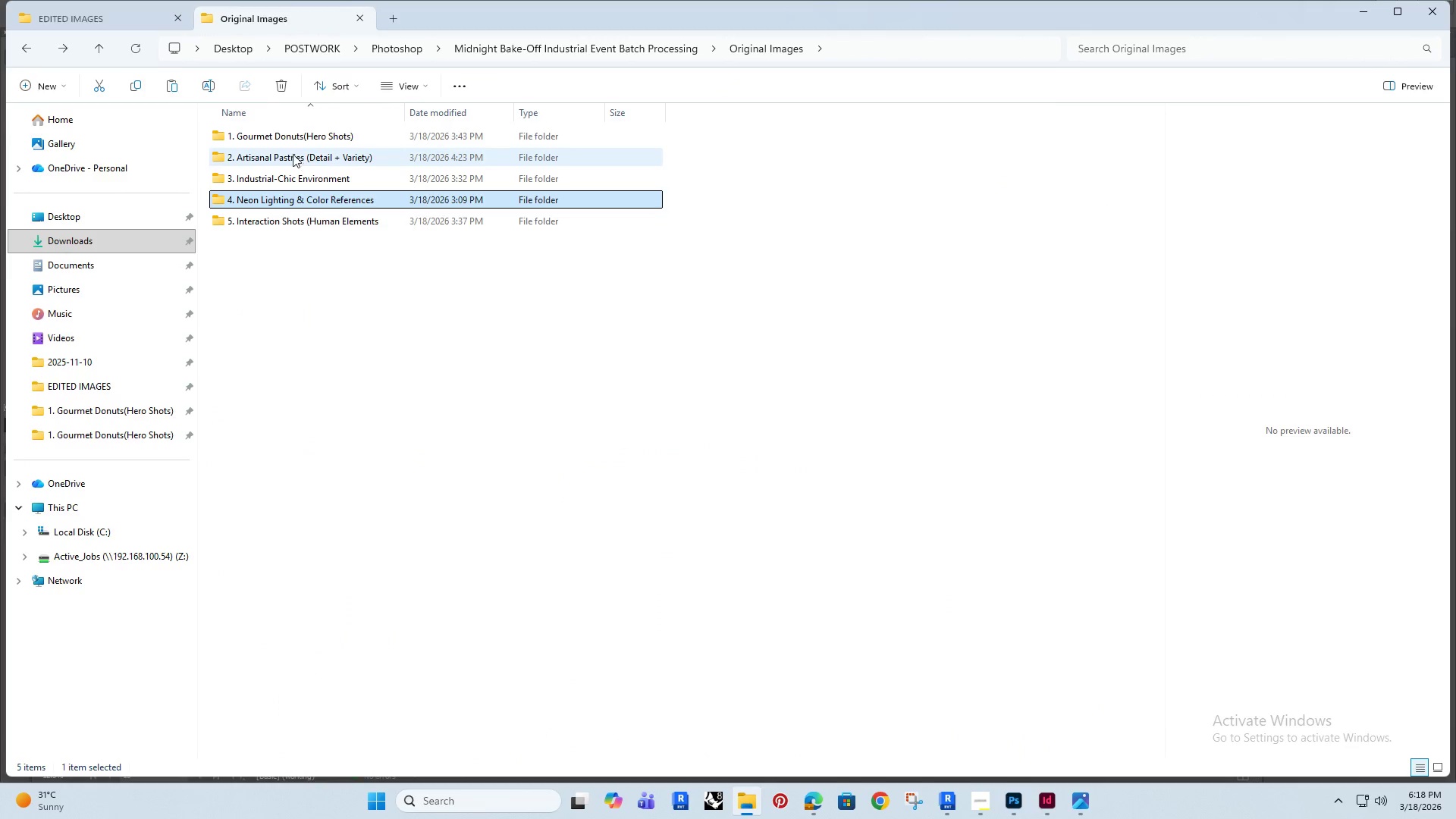 
double_click([278, 142])
 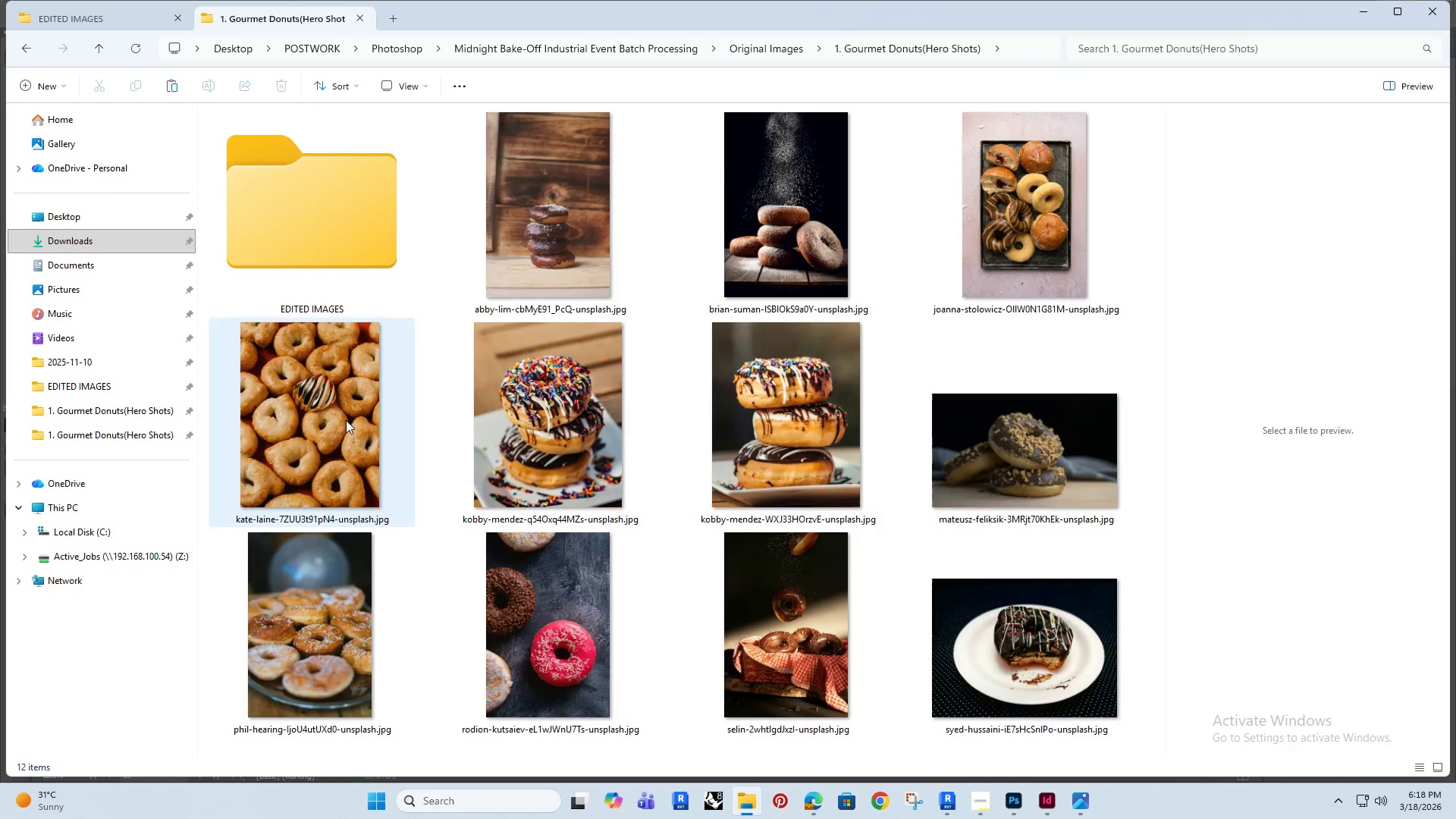 
left_click([347, 634])
 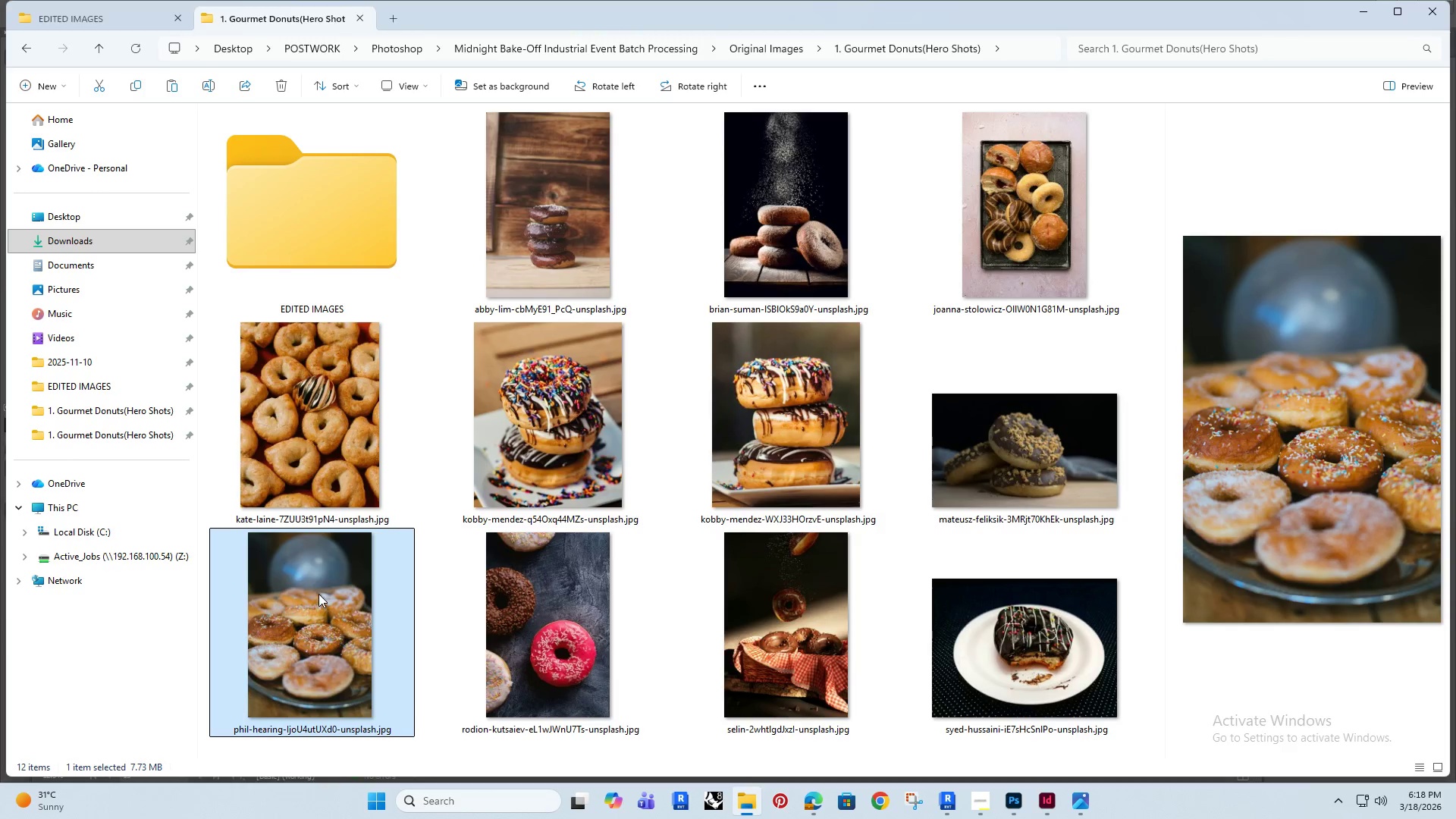 
left_click_drag(start_coordinate=[318, 594], to_coordinate=[632, 568])
 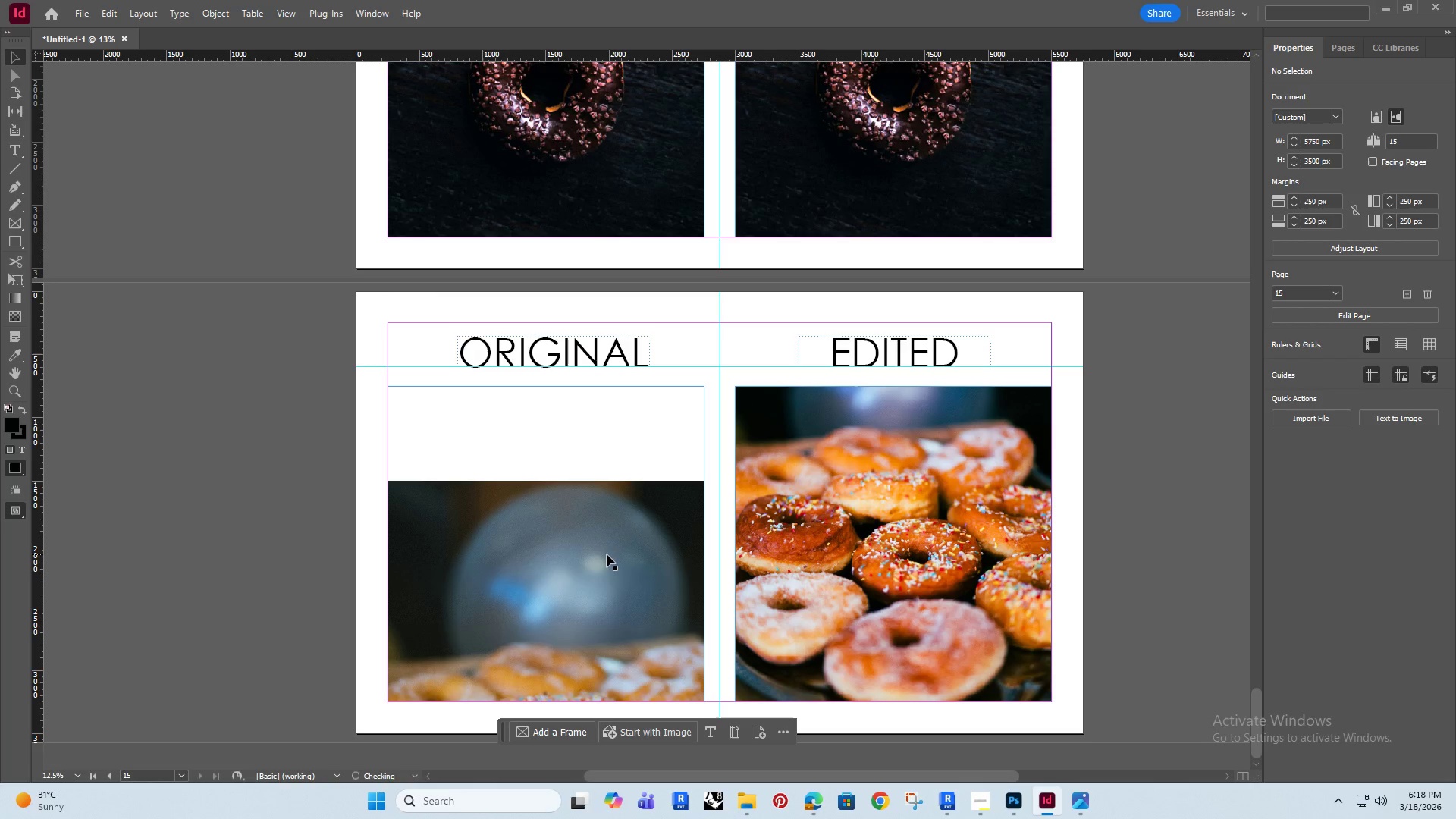 
left_click([572, 540])
 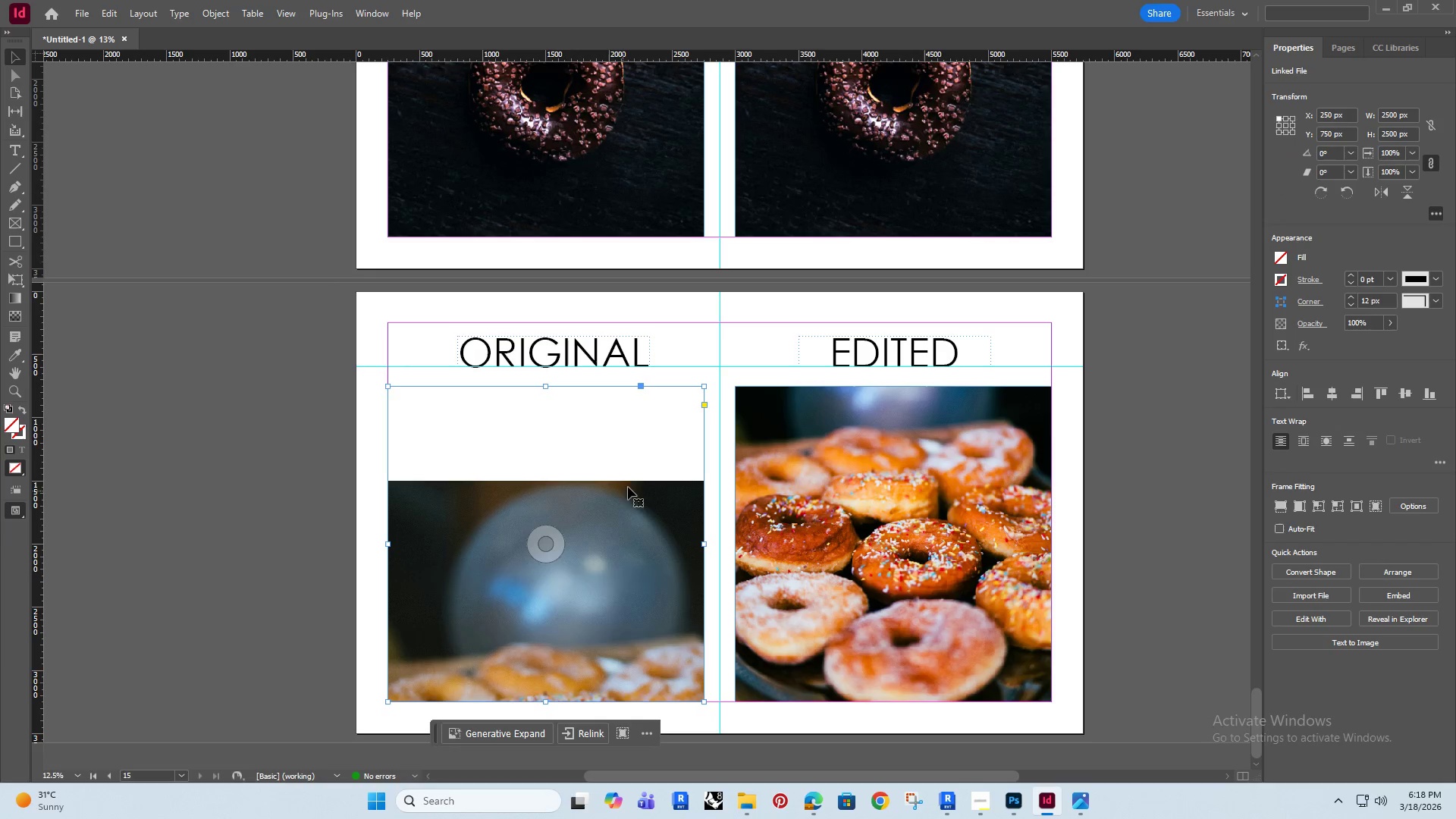 
scroll: coordinate [605, 554], scroll_direction: down, amount: 3.0
 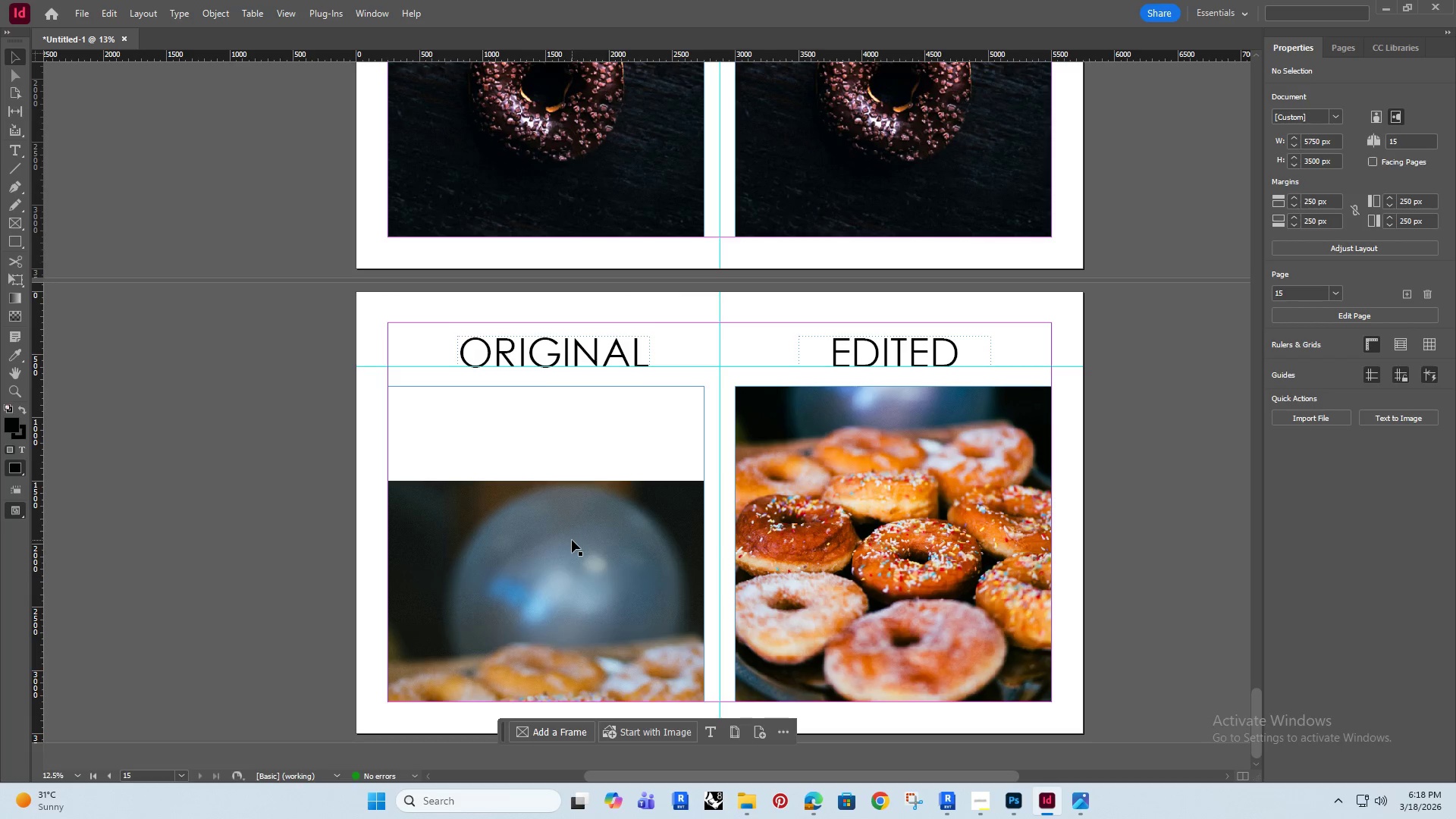 
hold_key(key=Space, duration=0.52)
 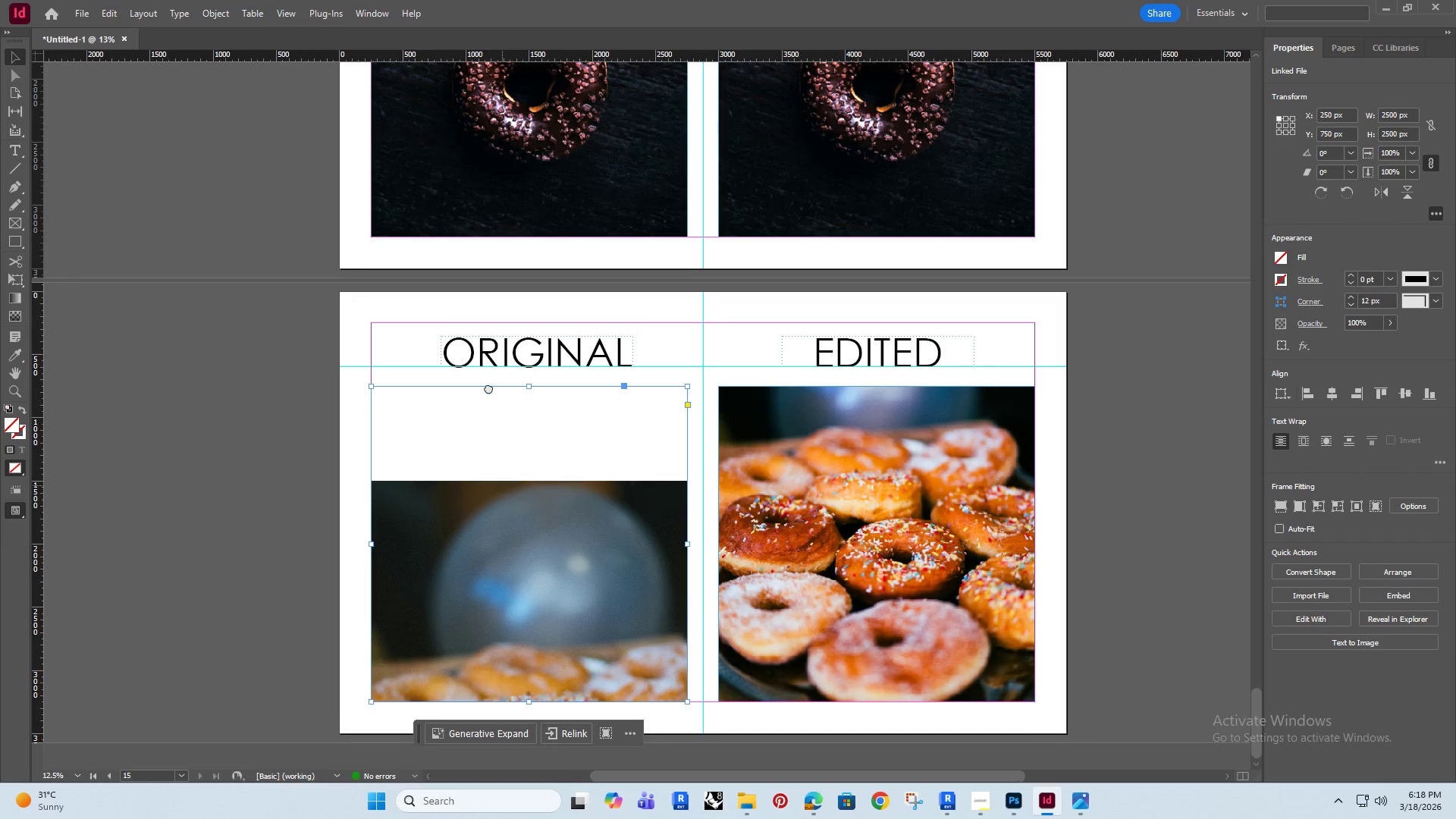 
left_click_drag(start_coordinate=[628, 487], to_coordinate=[624, 364])
 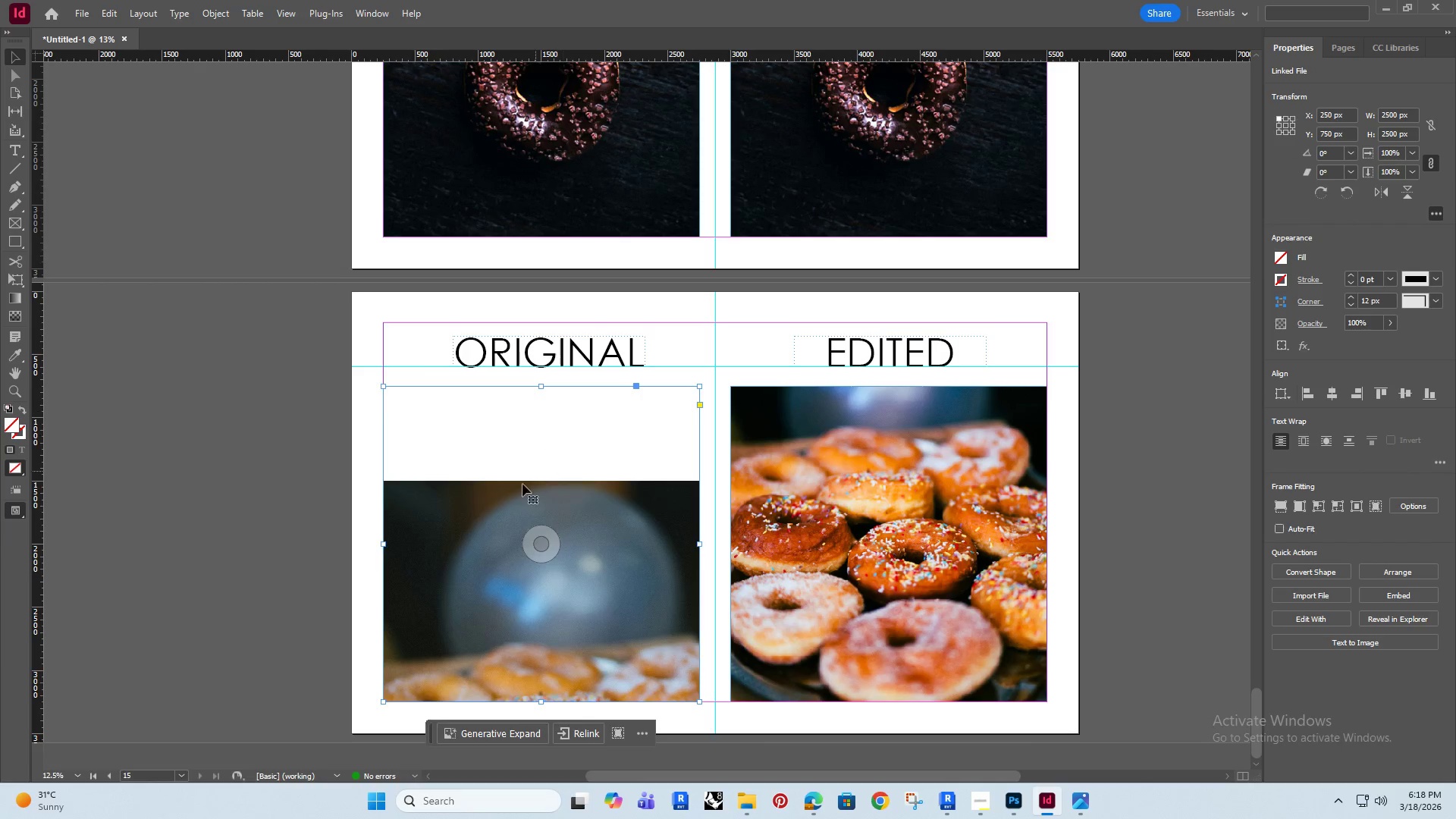 
hold_key(key=Space, duration=0.45)
 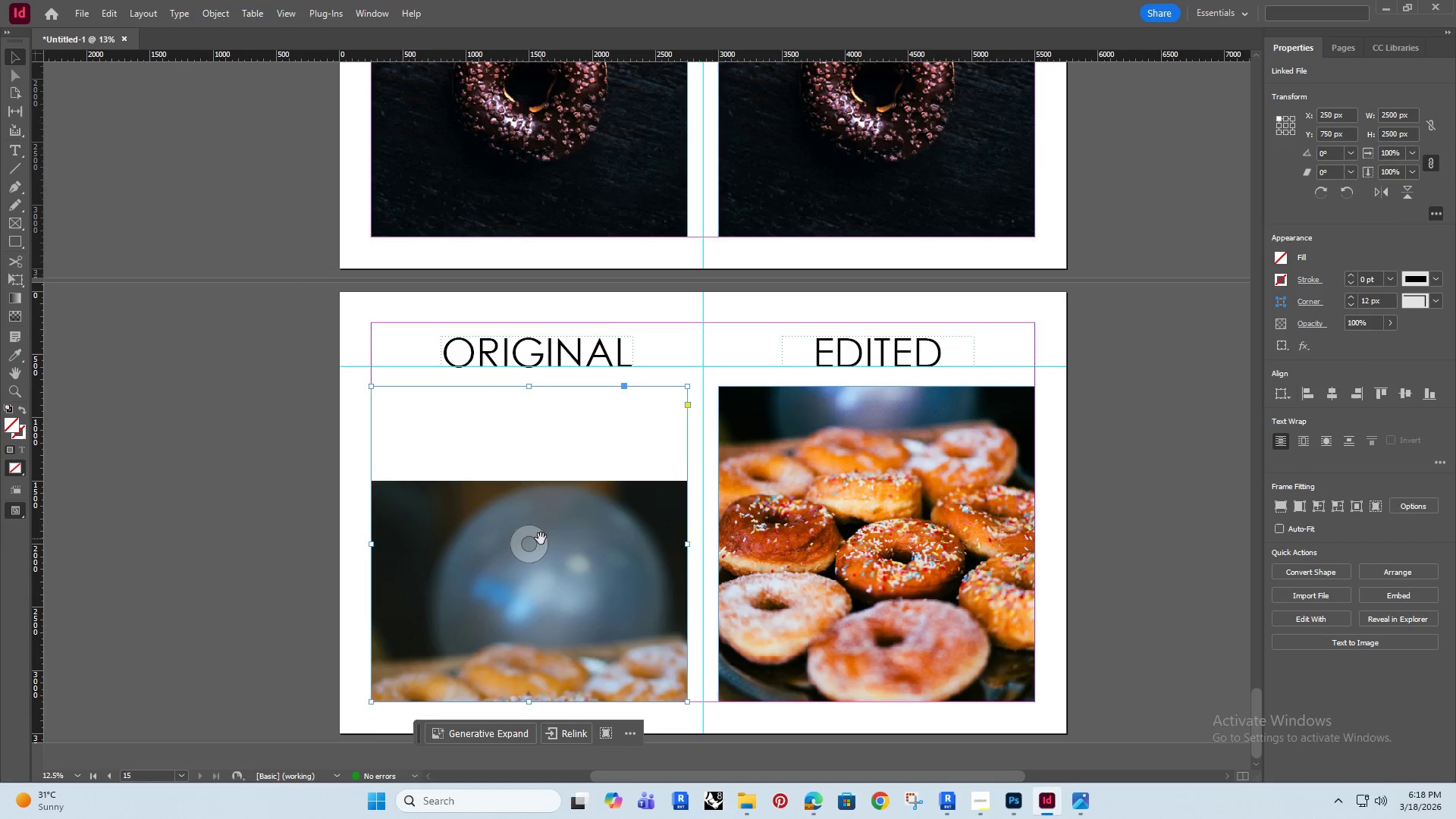 
left_click_drag(start_coordinate=[500, 481], to_coordinate=[488, 388])
 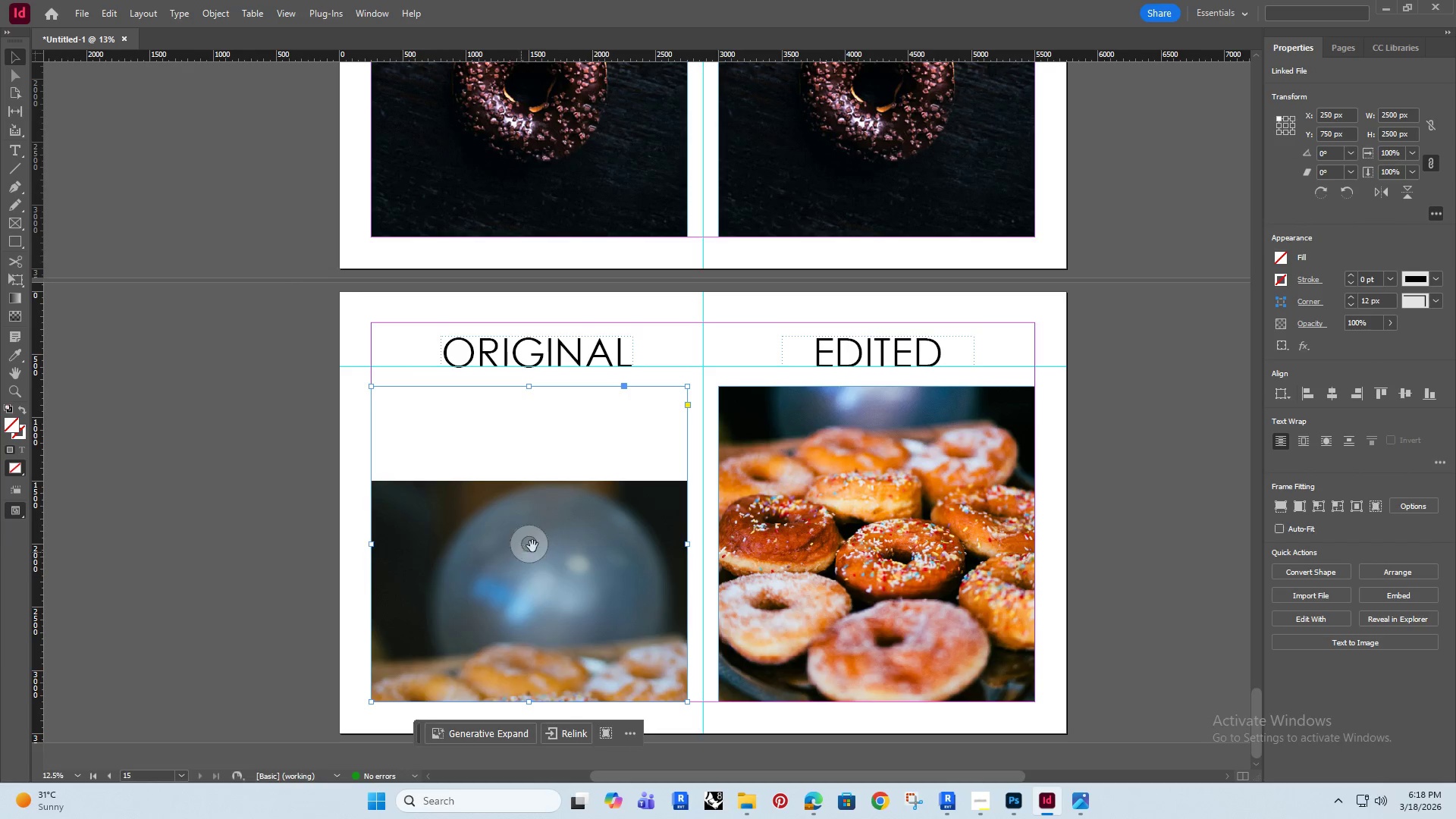 
left_click([541, 538])
 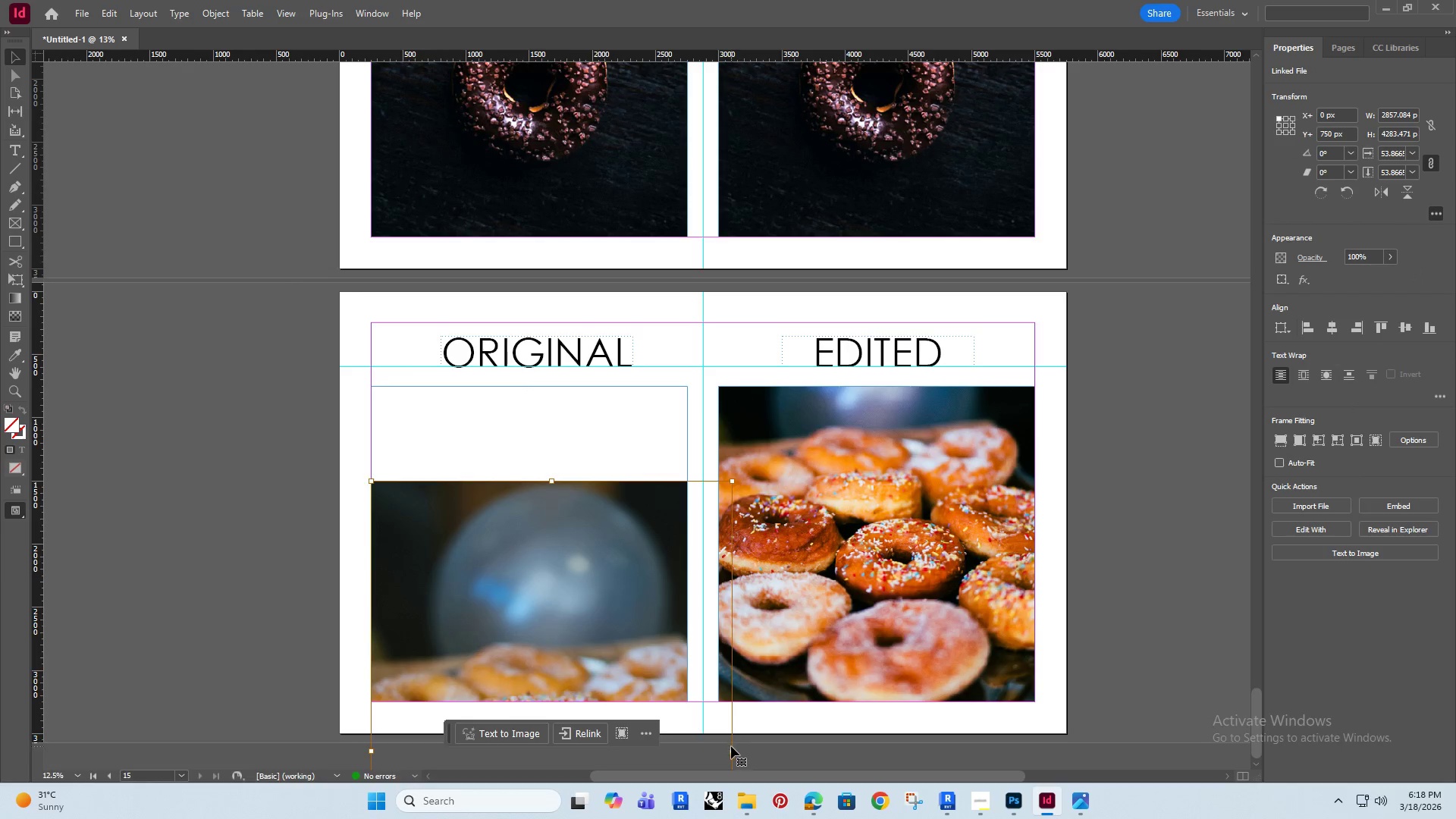 
left_click_drag(start_coordinate=[731, 752], to_coordinate=[687, 780])
 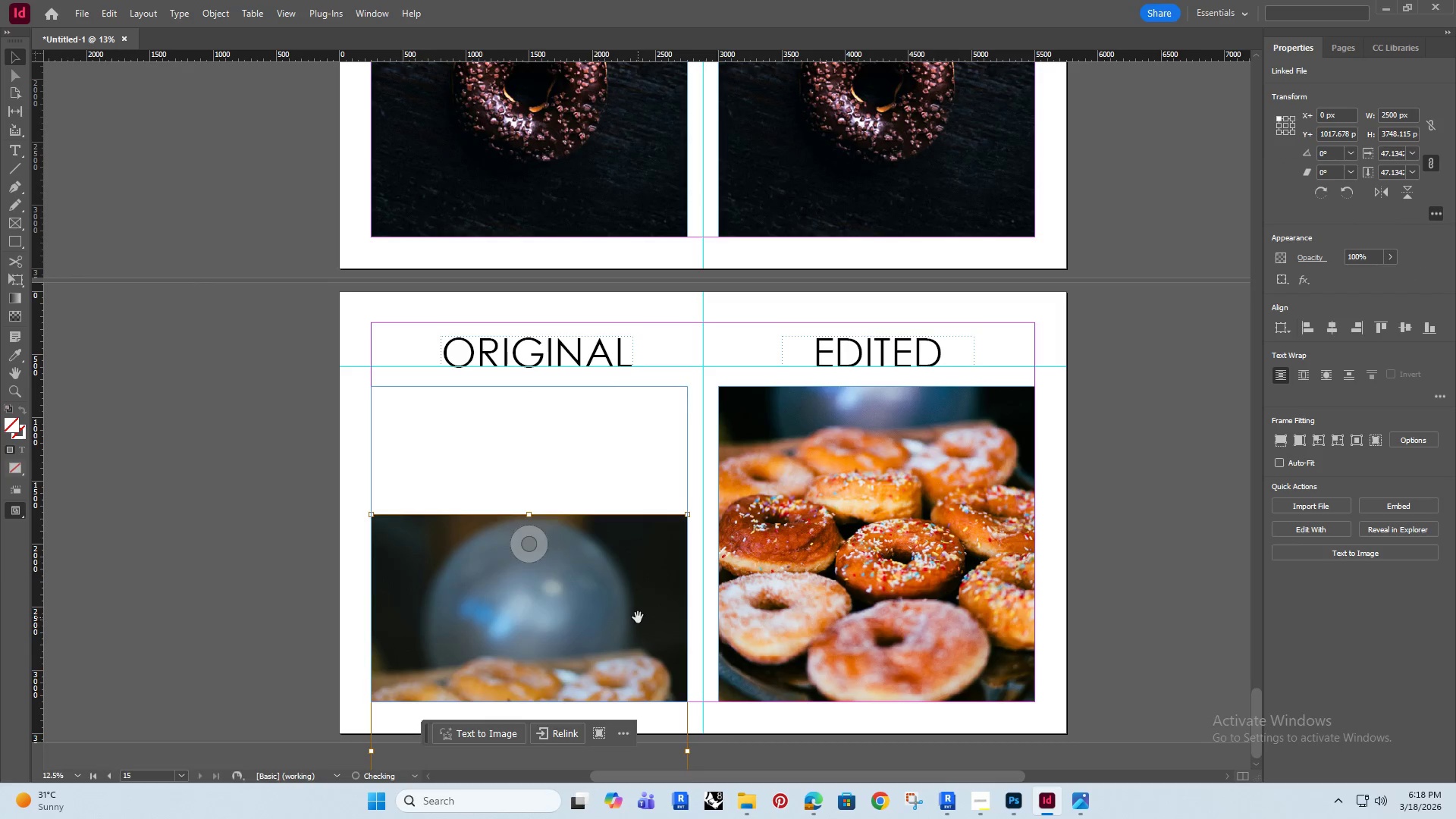 
hold_key(key=ShiftRight, duration=1.5)
 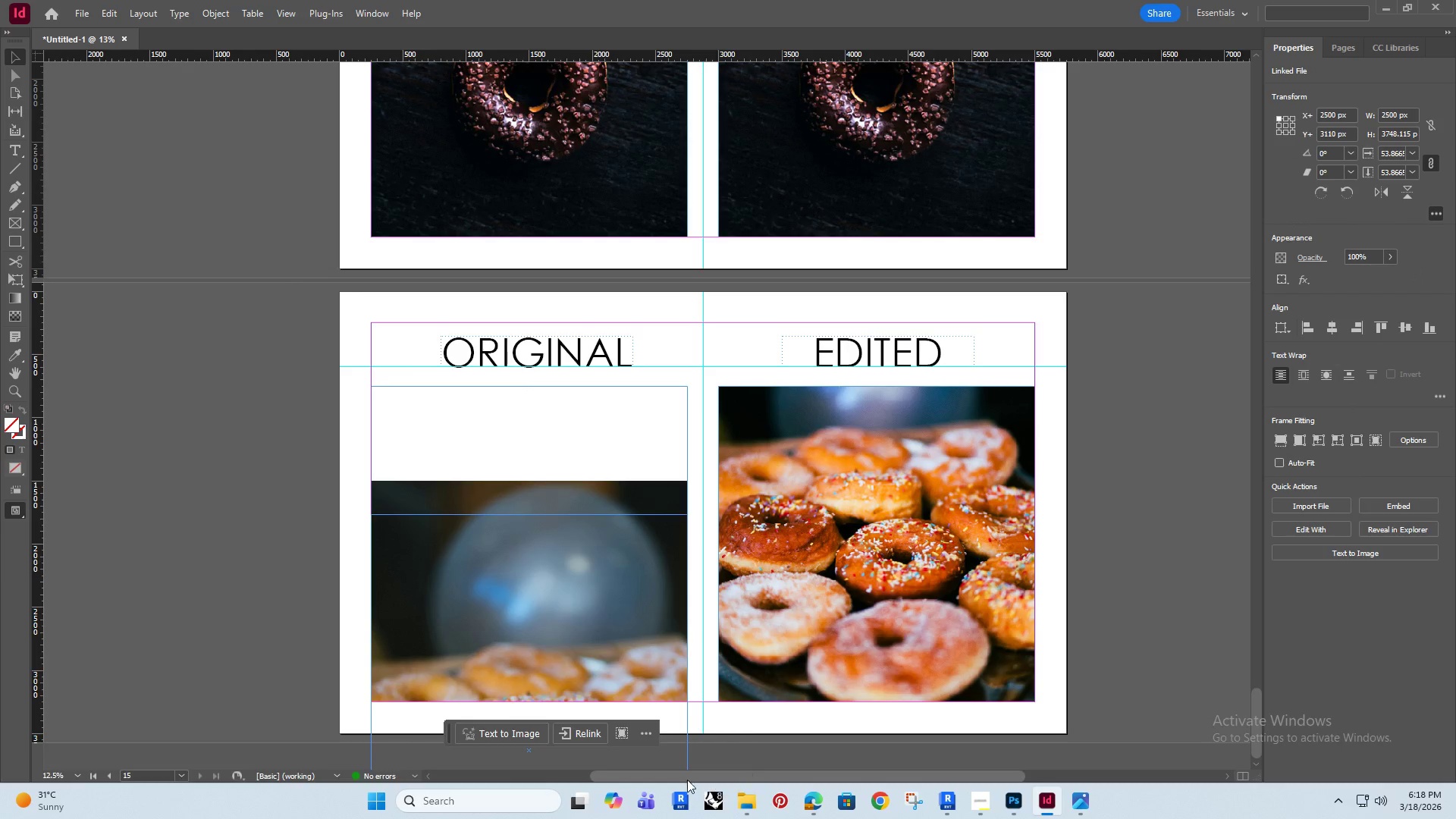 
hold_key(key=ShiftRight, duration=0.8)
 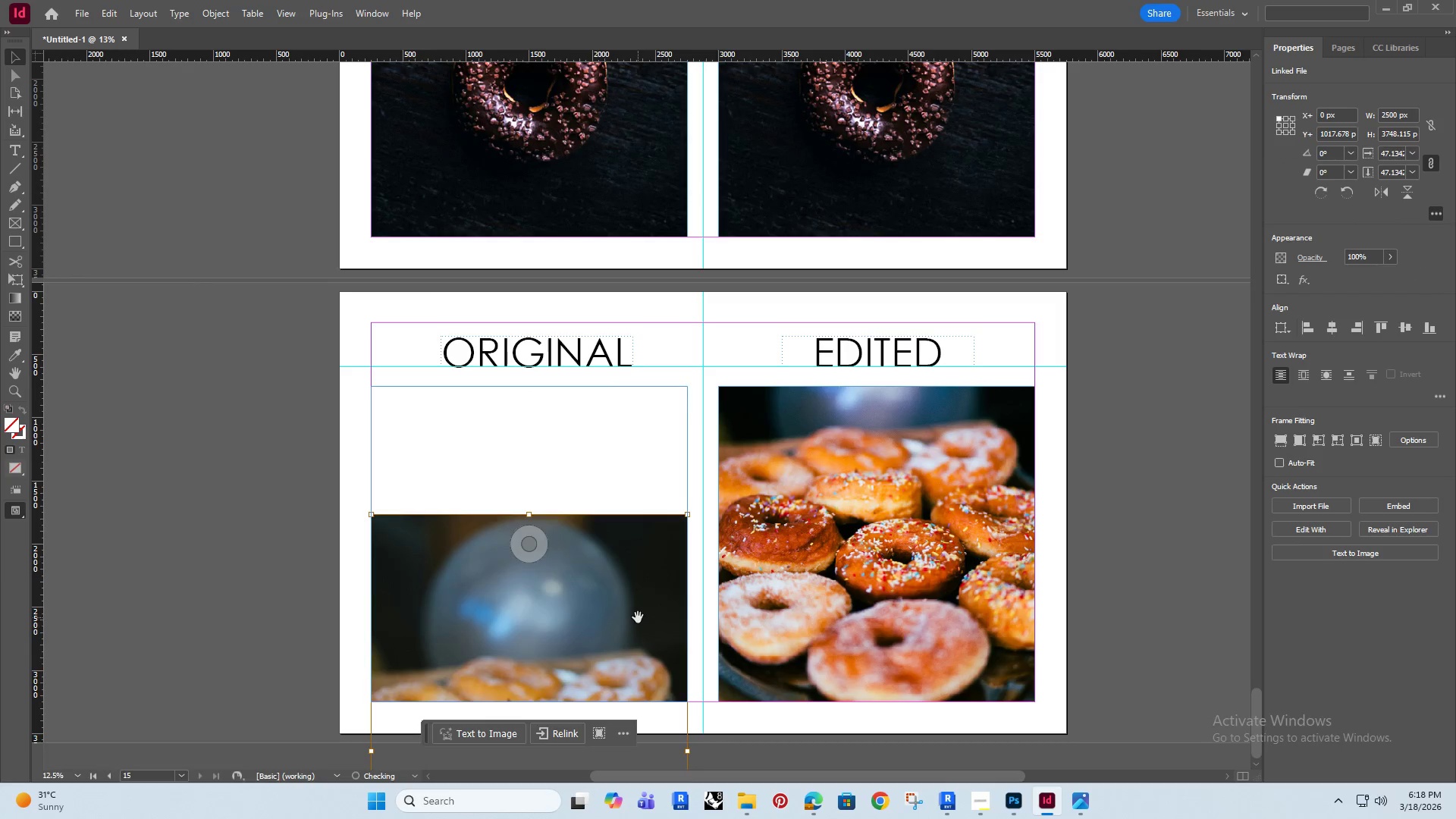 
left_click_drag(start_coordinate=[637, 617], to_coordinate=[645, 334])
 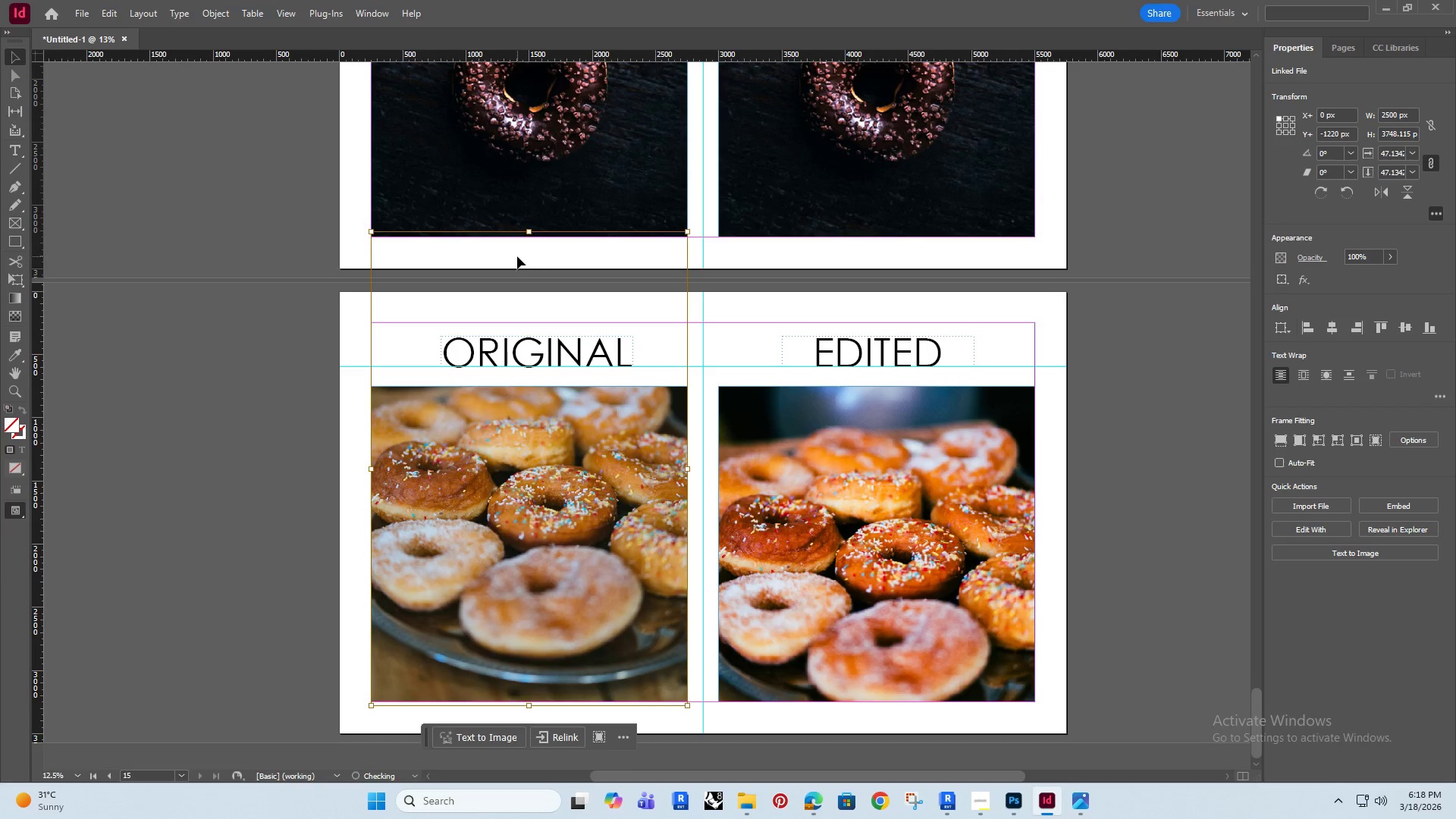 
hold_key(key=ShiftRight, duration=1.52)
 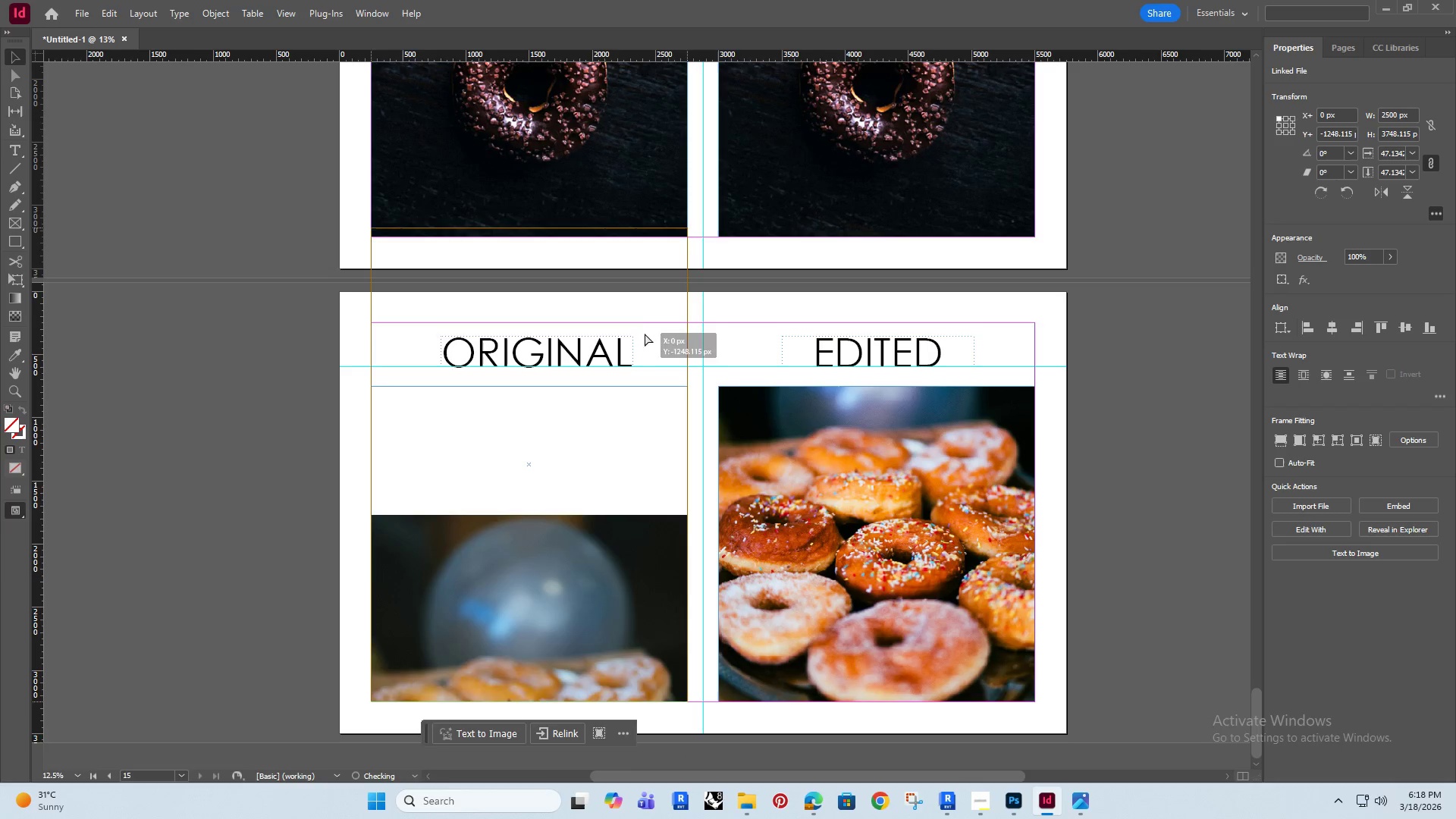 
hold_key(key=ShiftRight, duration=0.73)
 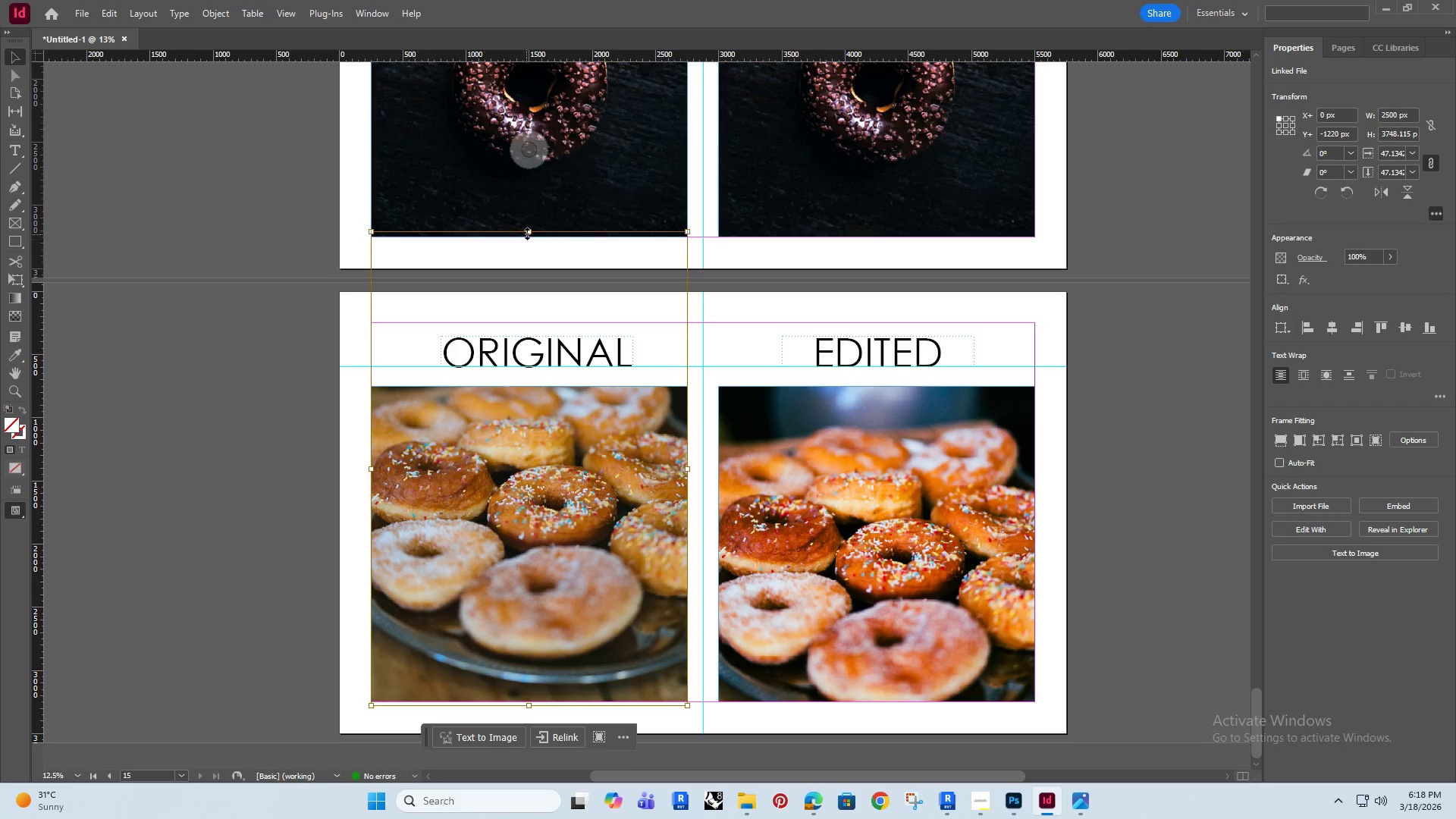 
left_click_drag(start_coordinate=[529, 232], to_coordinate=[494, 230])
 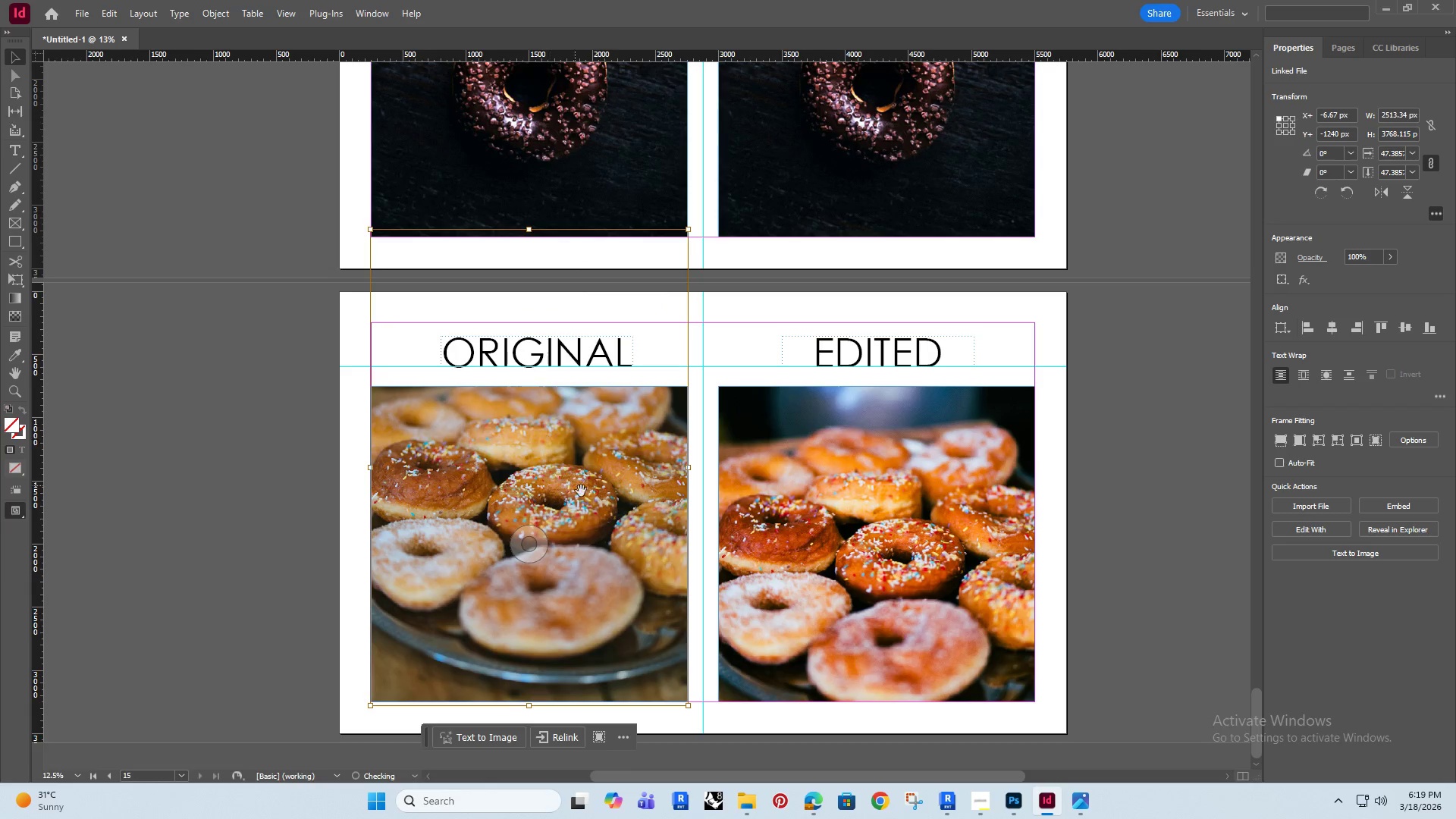 
hold_key(key=ShiftRight, duration=1.5)
 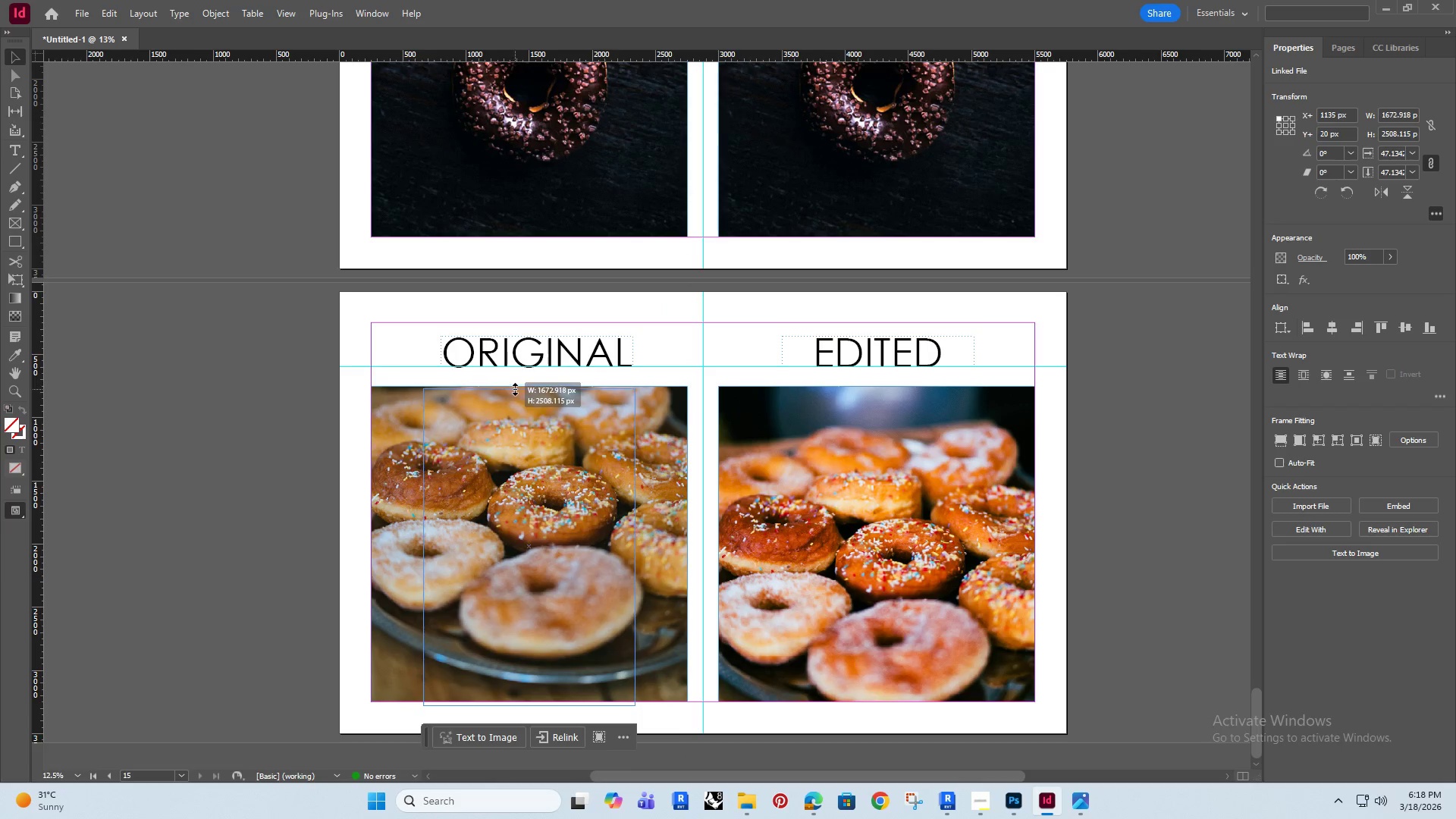 
hold_key(key=ShiftRight, duration=1.51)
 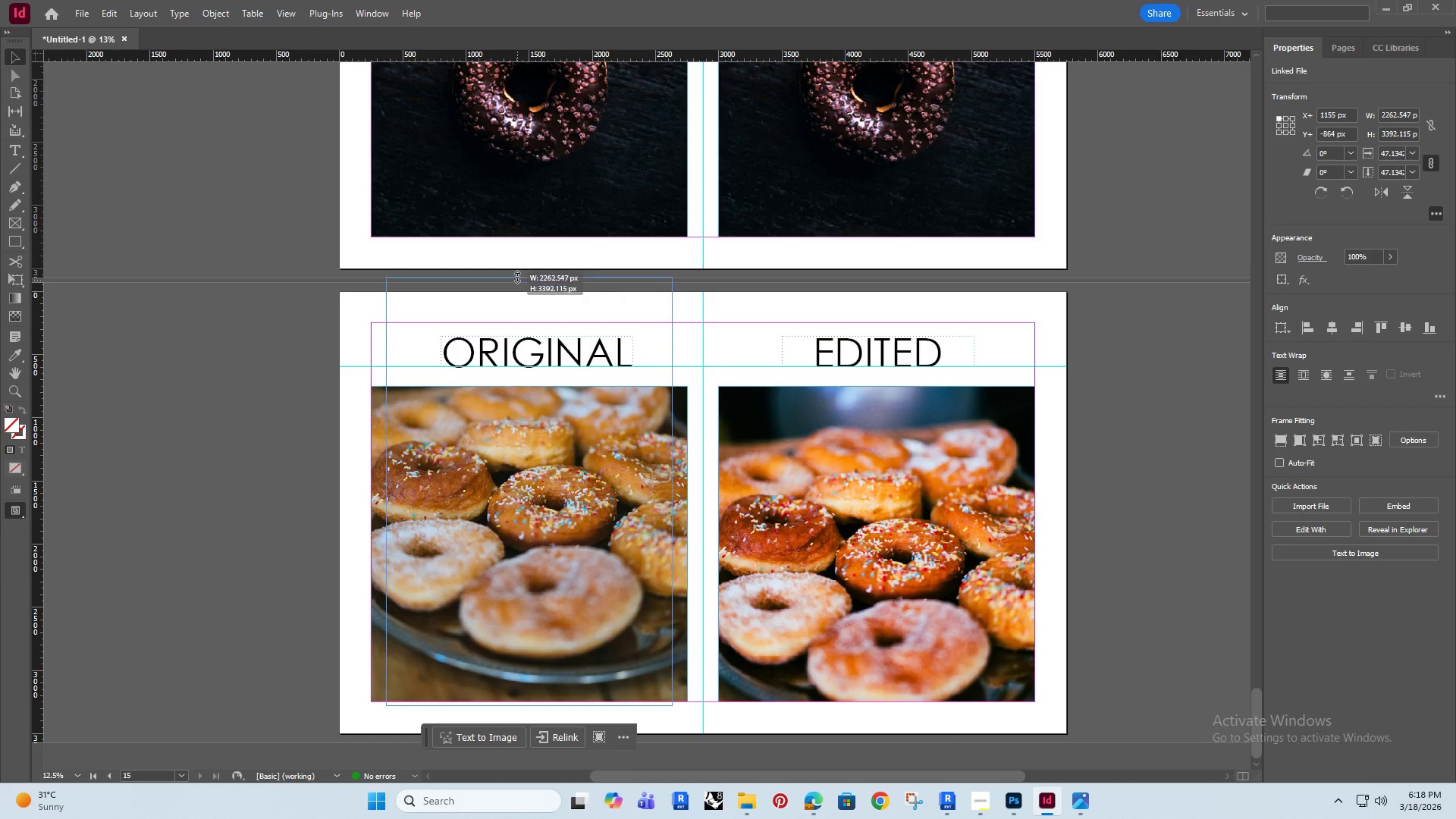 
hold_key(key=ShiftRight, duration=1.52)
 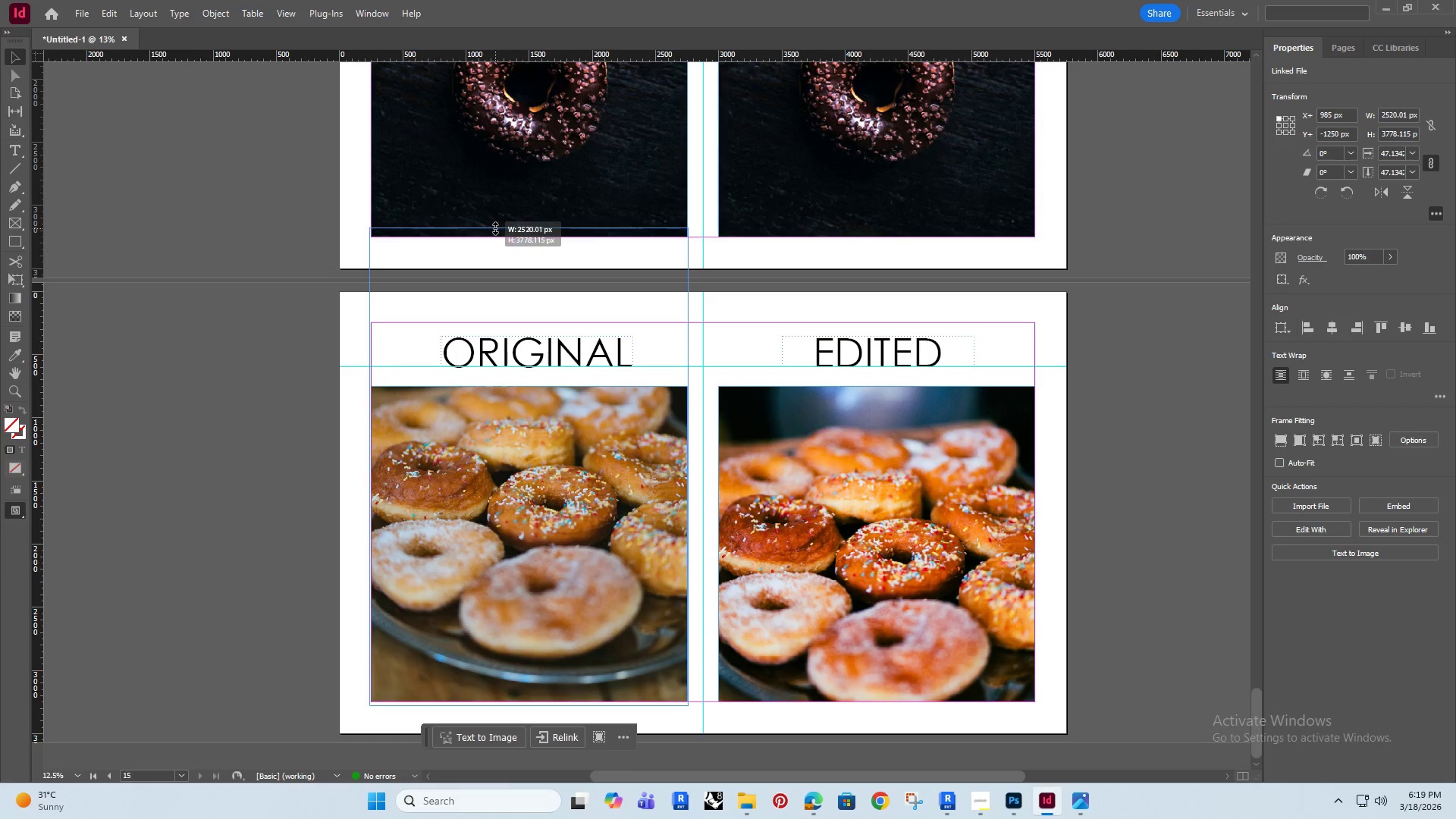 
hold_key(key=ShiftRight, duration=1.16)
 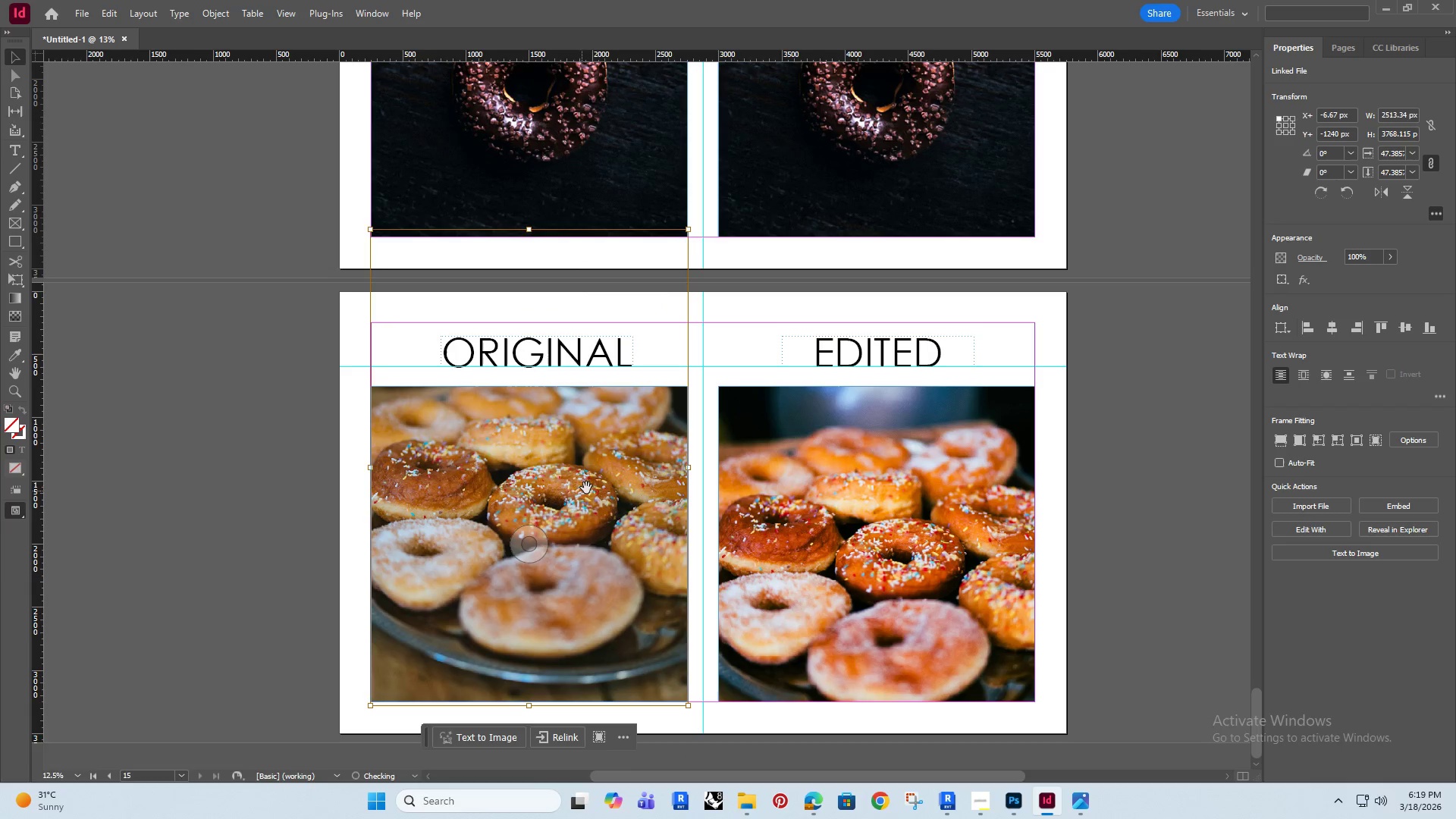 
hold_key(key=ShiftRight, duration=1.38)
left_click_drag(start_coordinate=[591, 480], to_coordinate=[589, 533])
 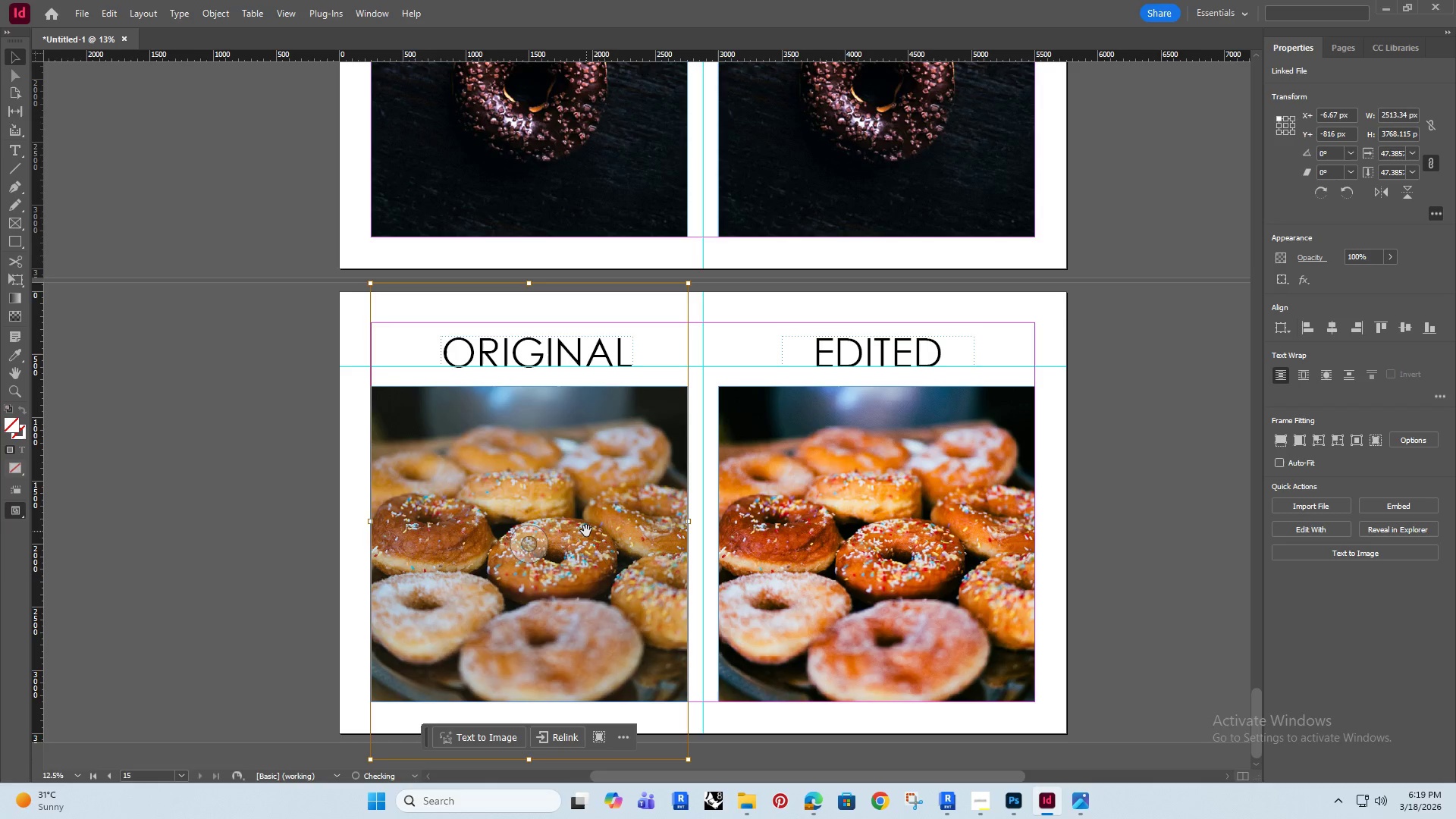 
key(ArrowDown)
 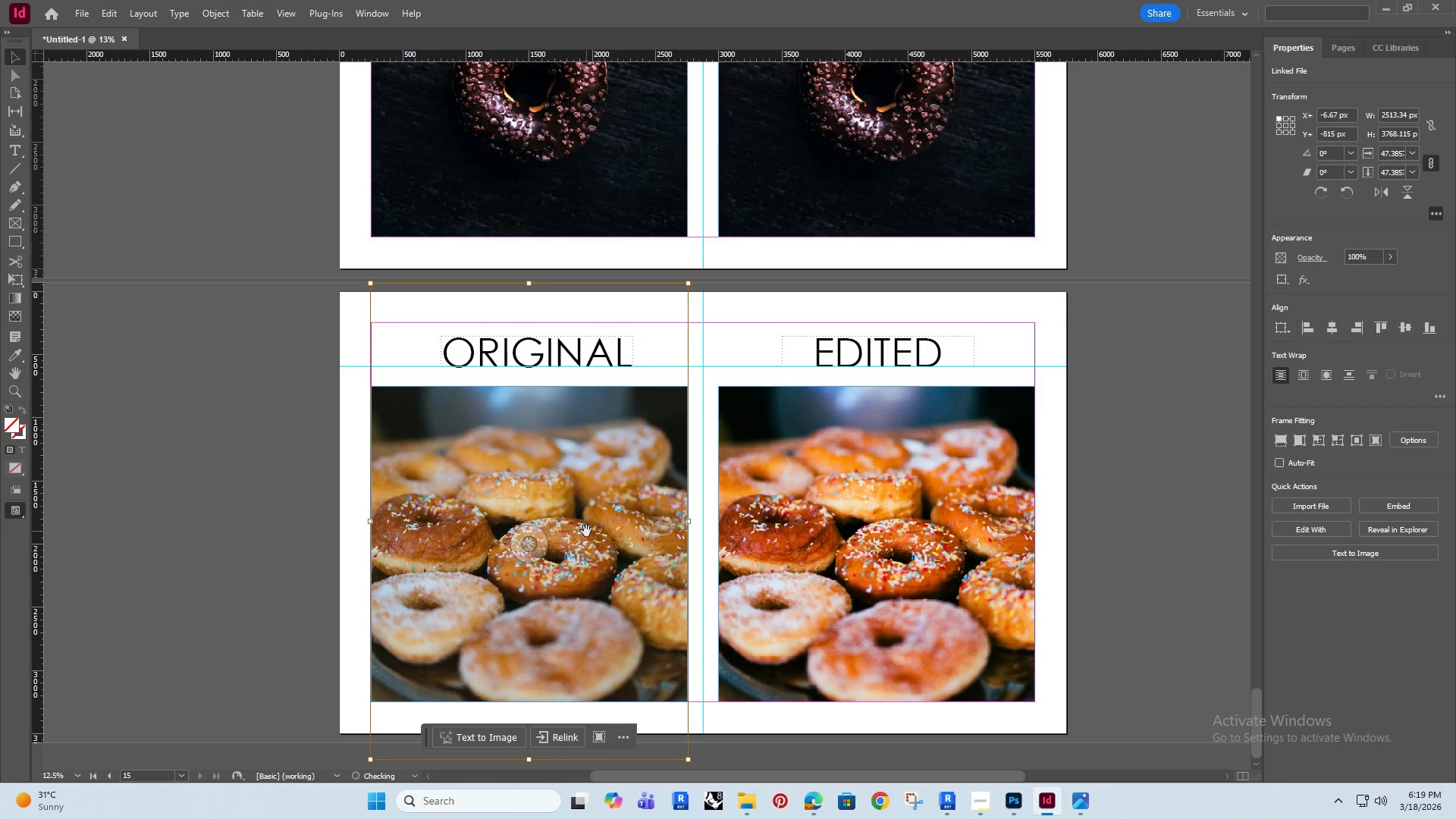 
key(ArrowDown)
 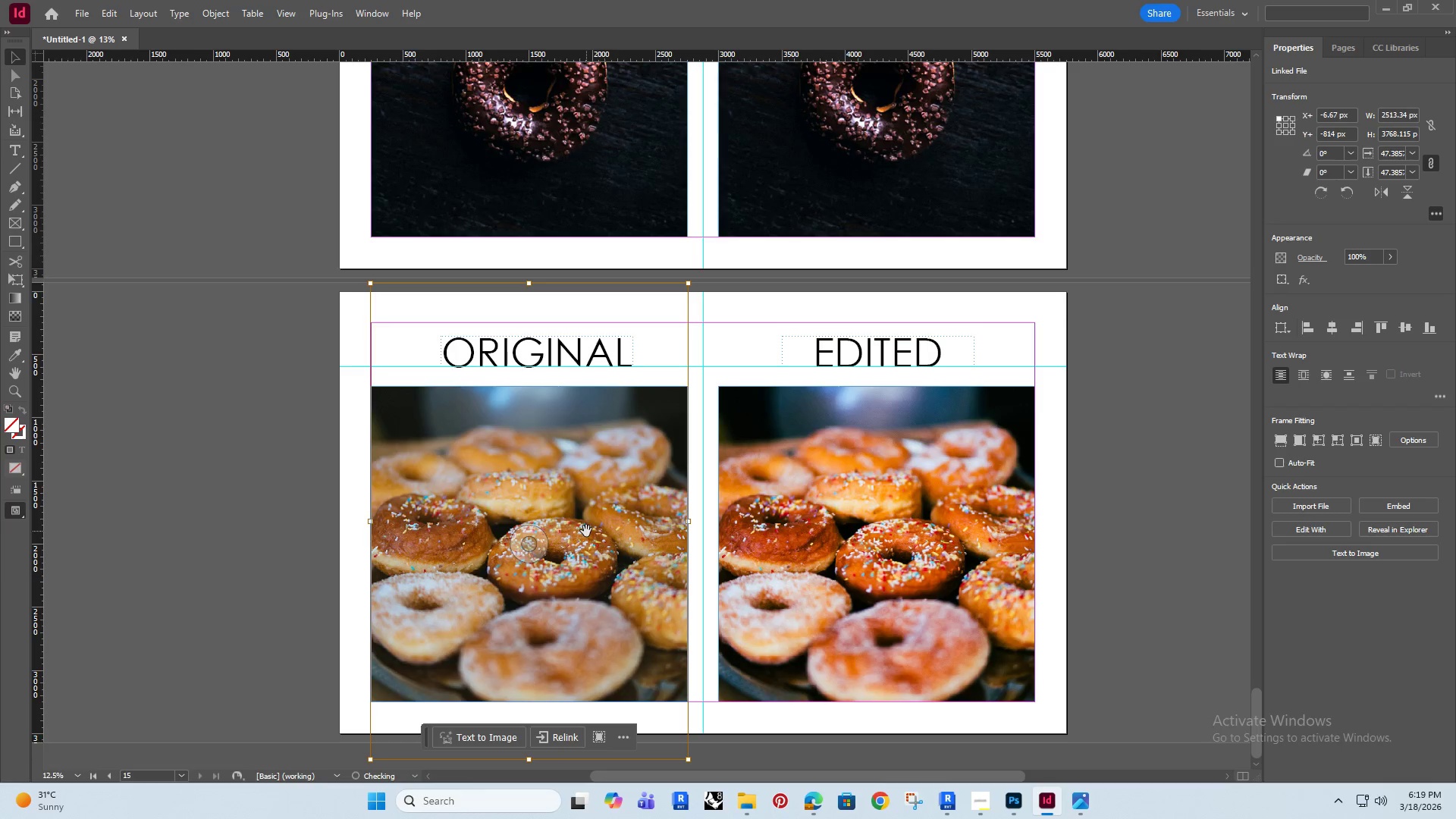 
hold_key(key=ArrowDown, duration=0.86)
 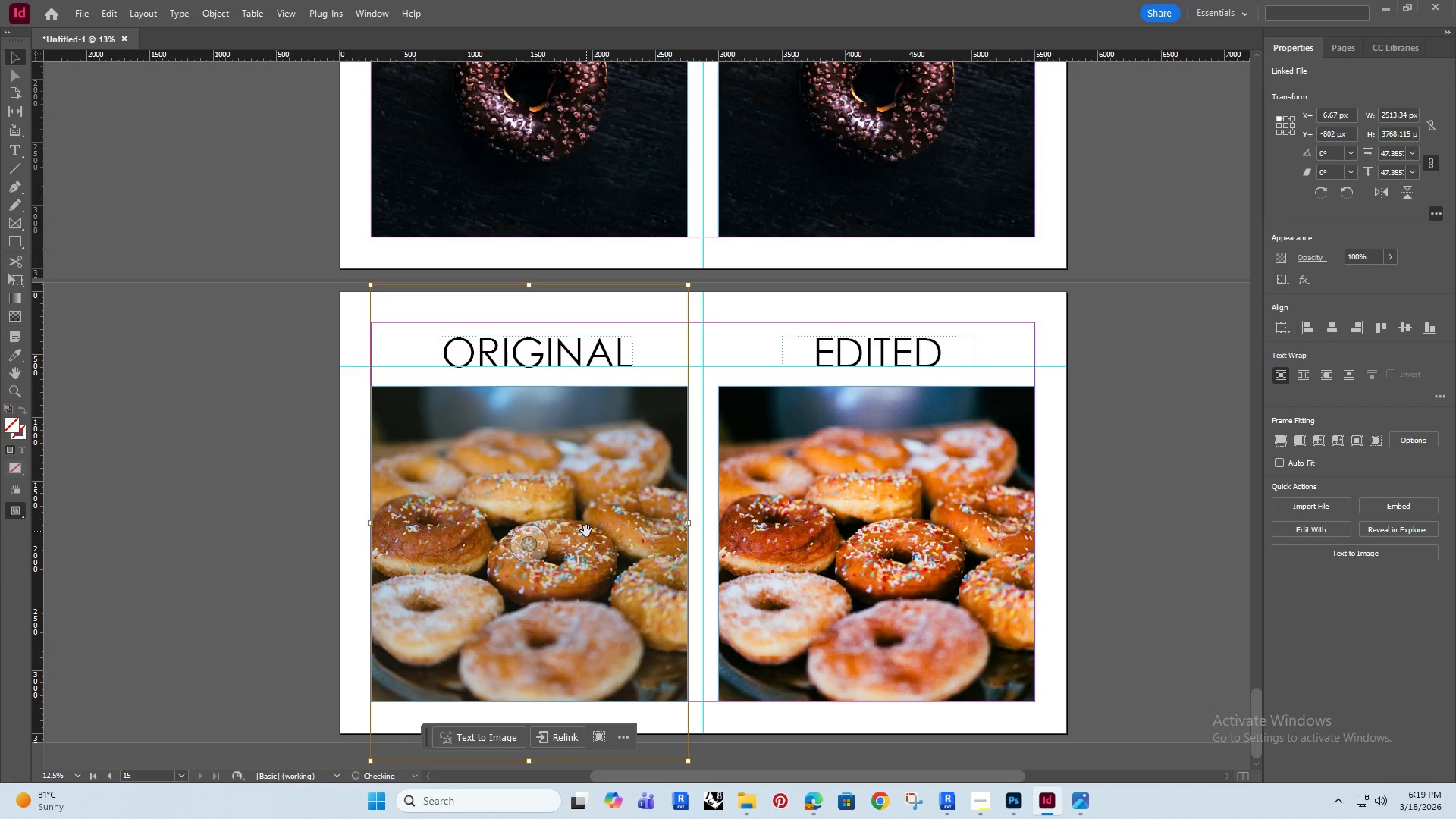 
key(ArrowDown)
 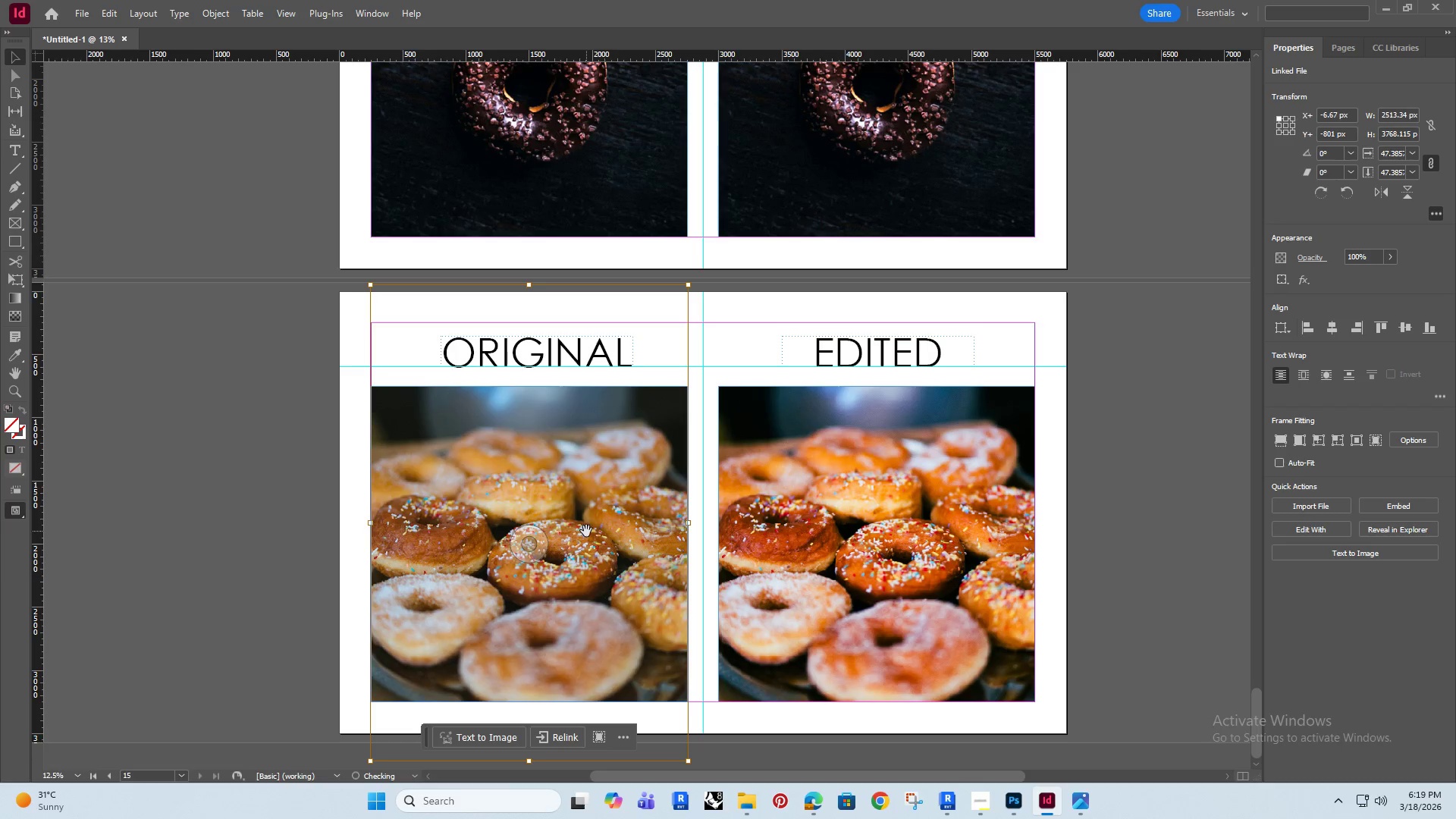 
key(ArrowDown)
 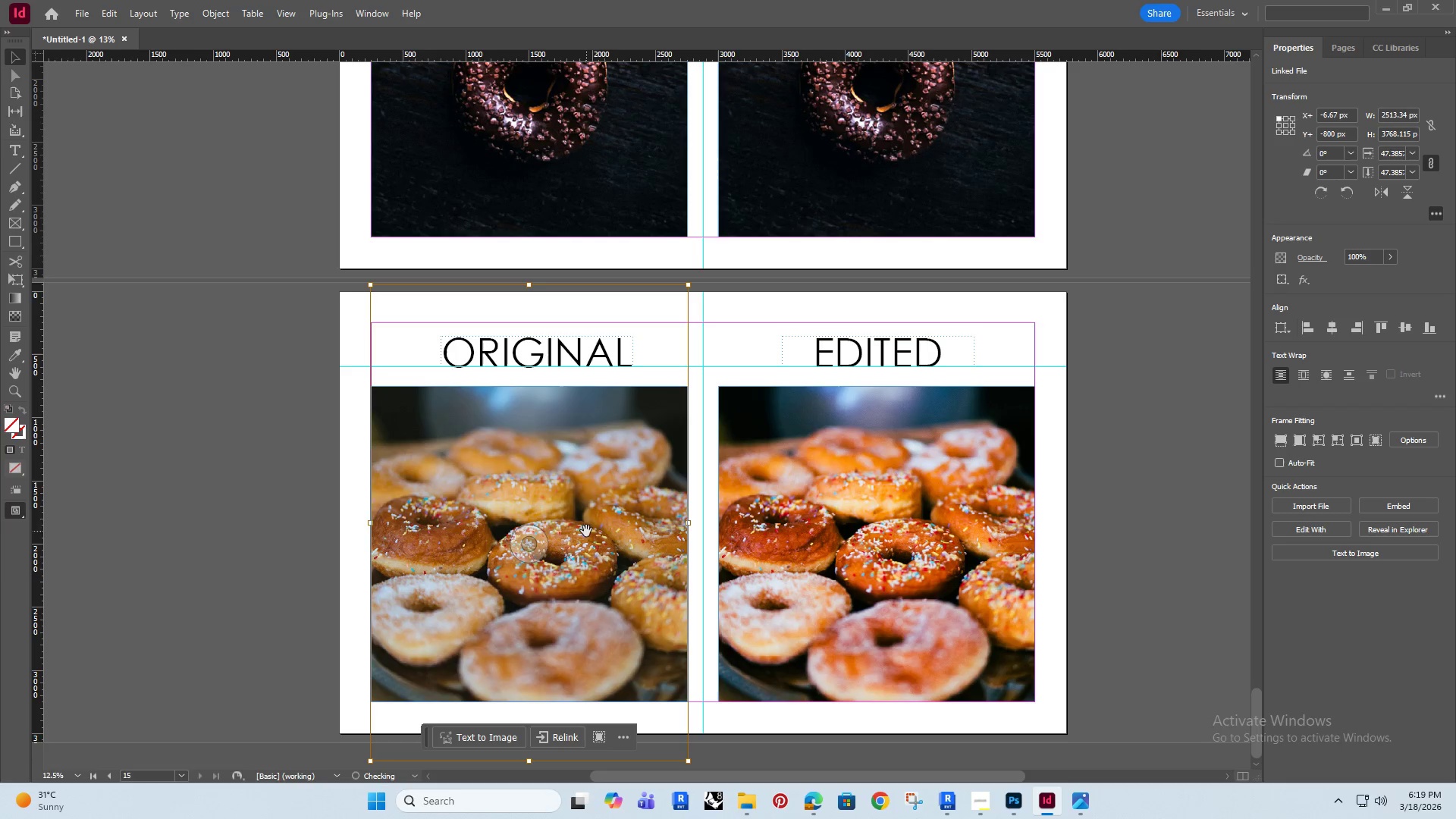 
key(ArrowDown)
 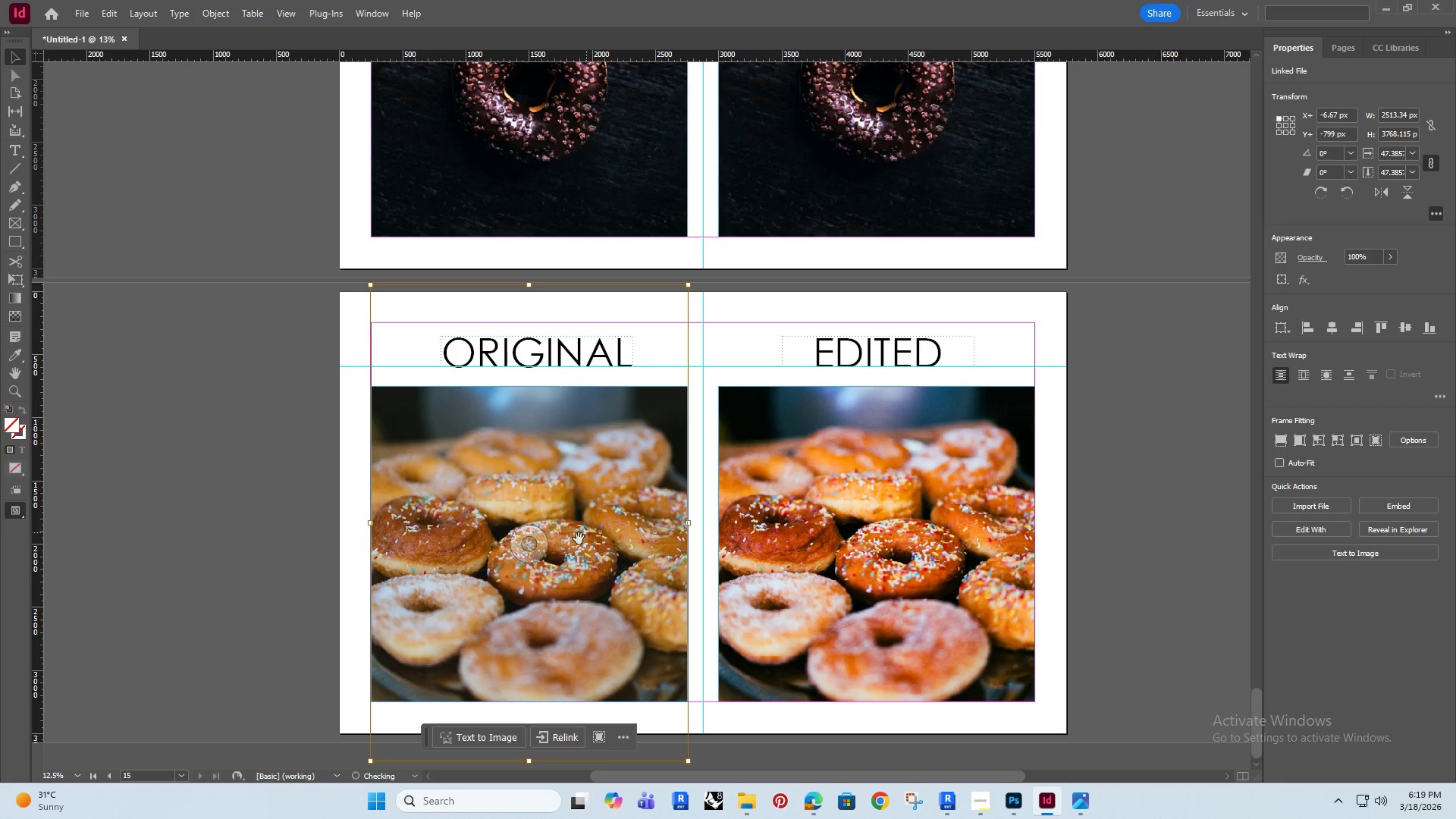 
key(ArrowDown)
 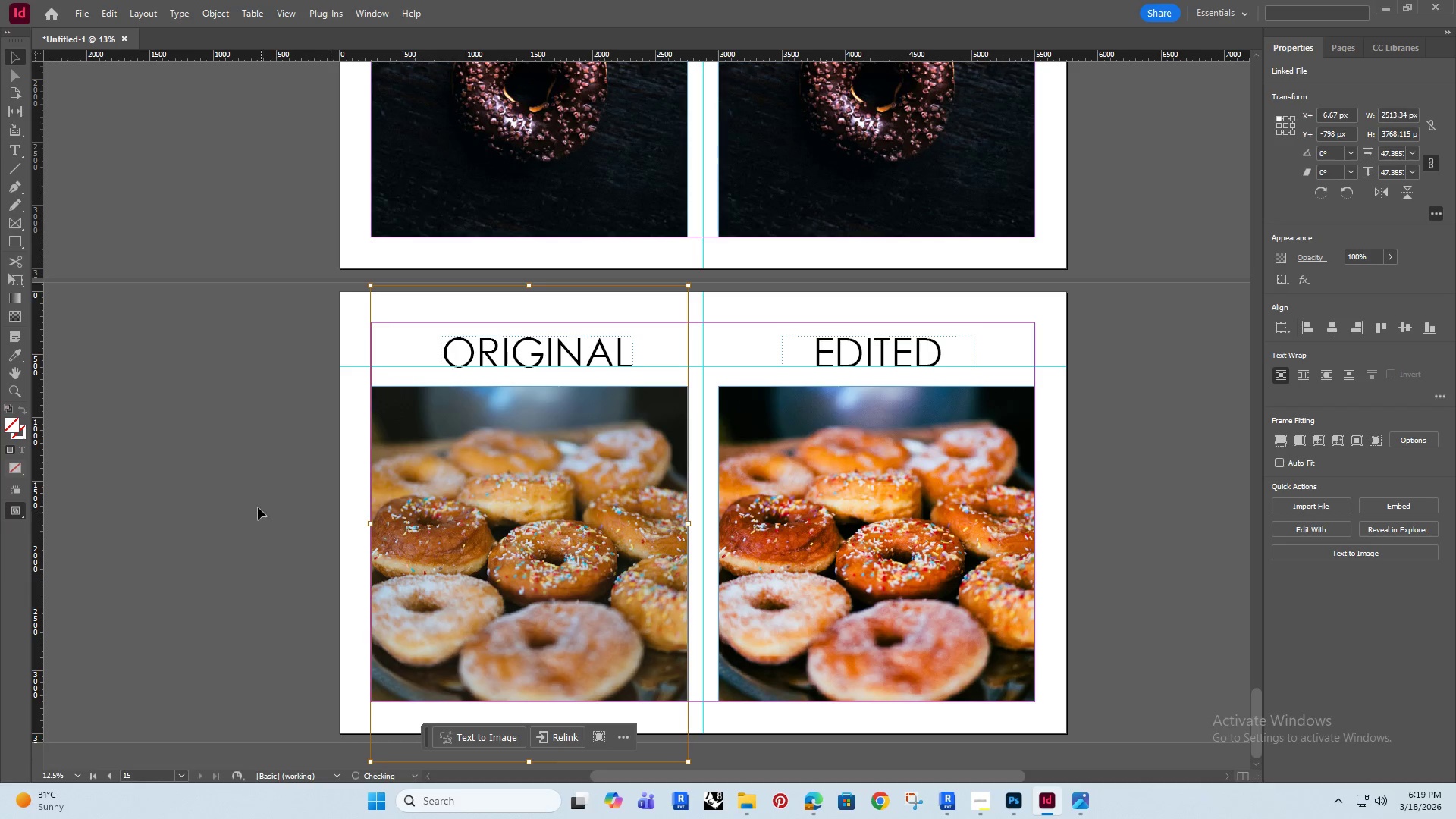 
left_click([249, 501])
 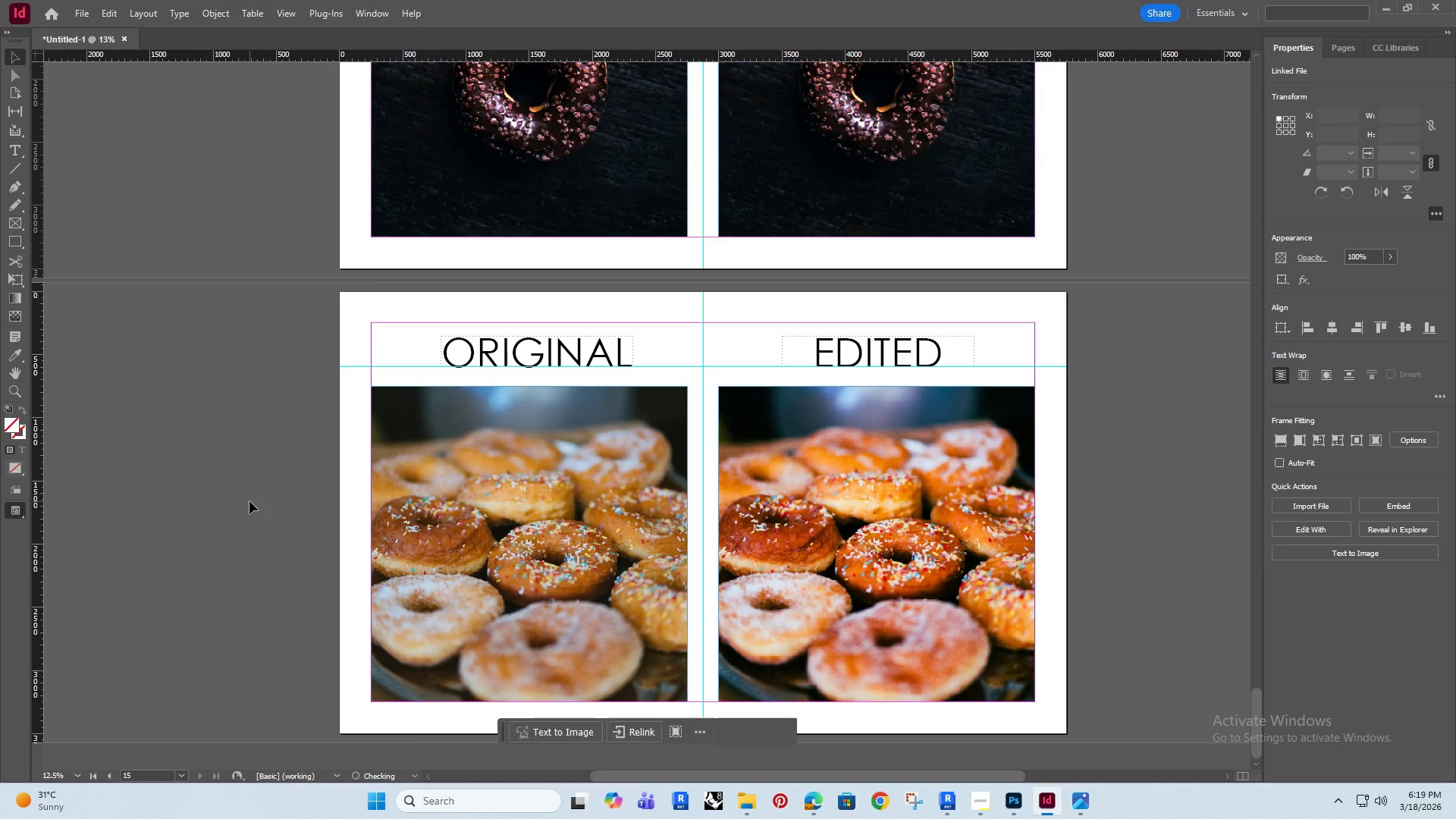 
key(Shift+ShiftRight)
 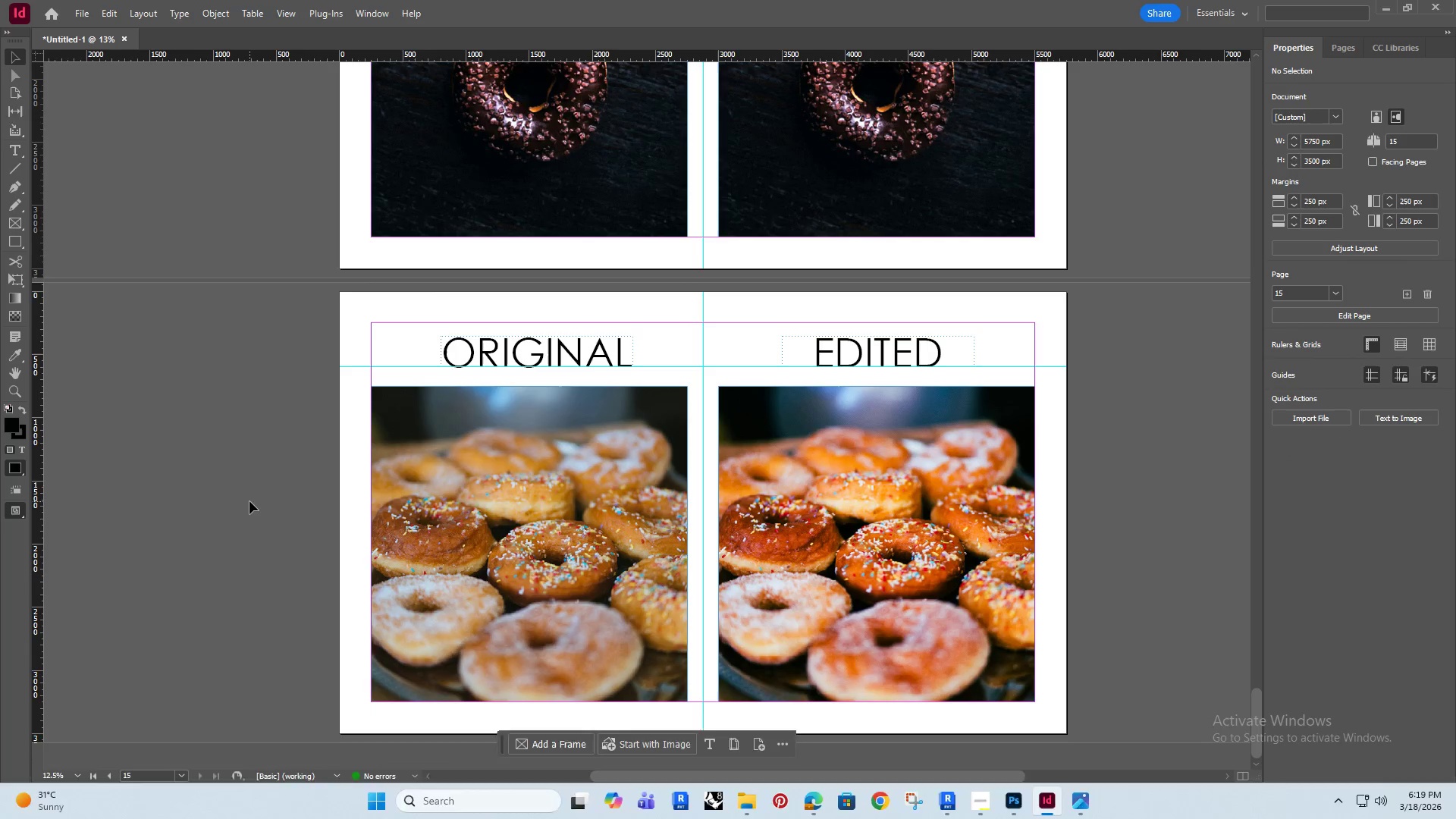 
key(Shift+W)
 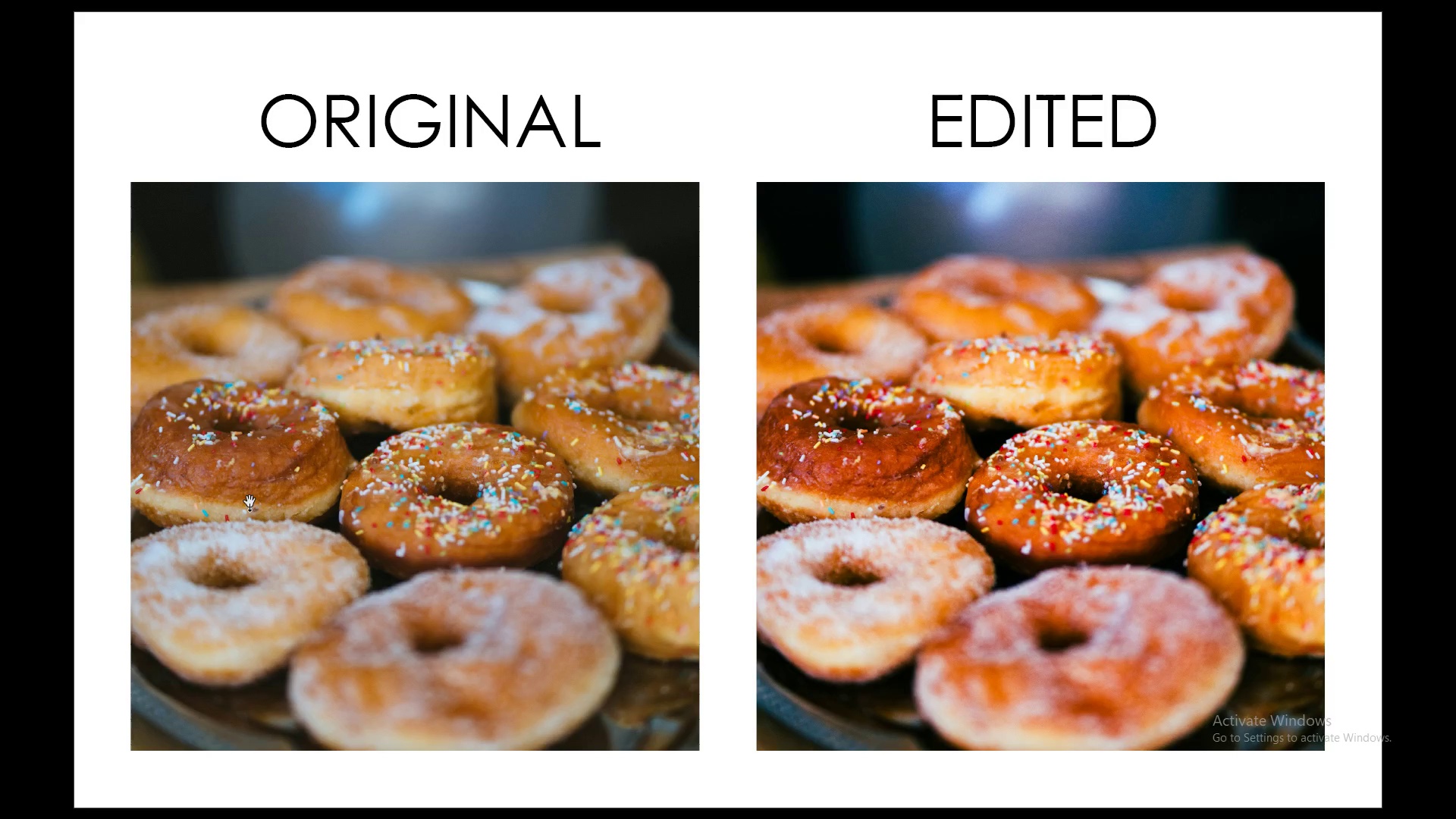 
key(ArrowLeft)
 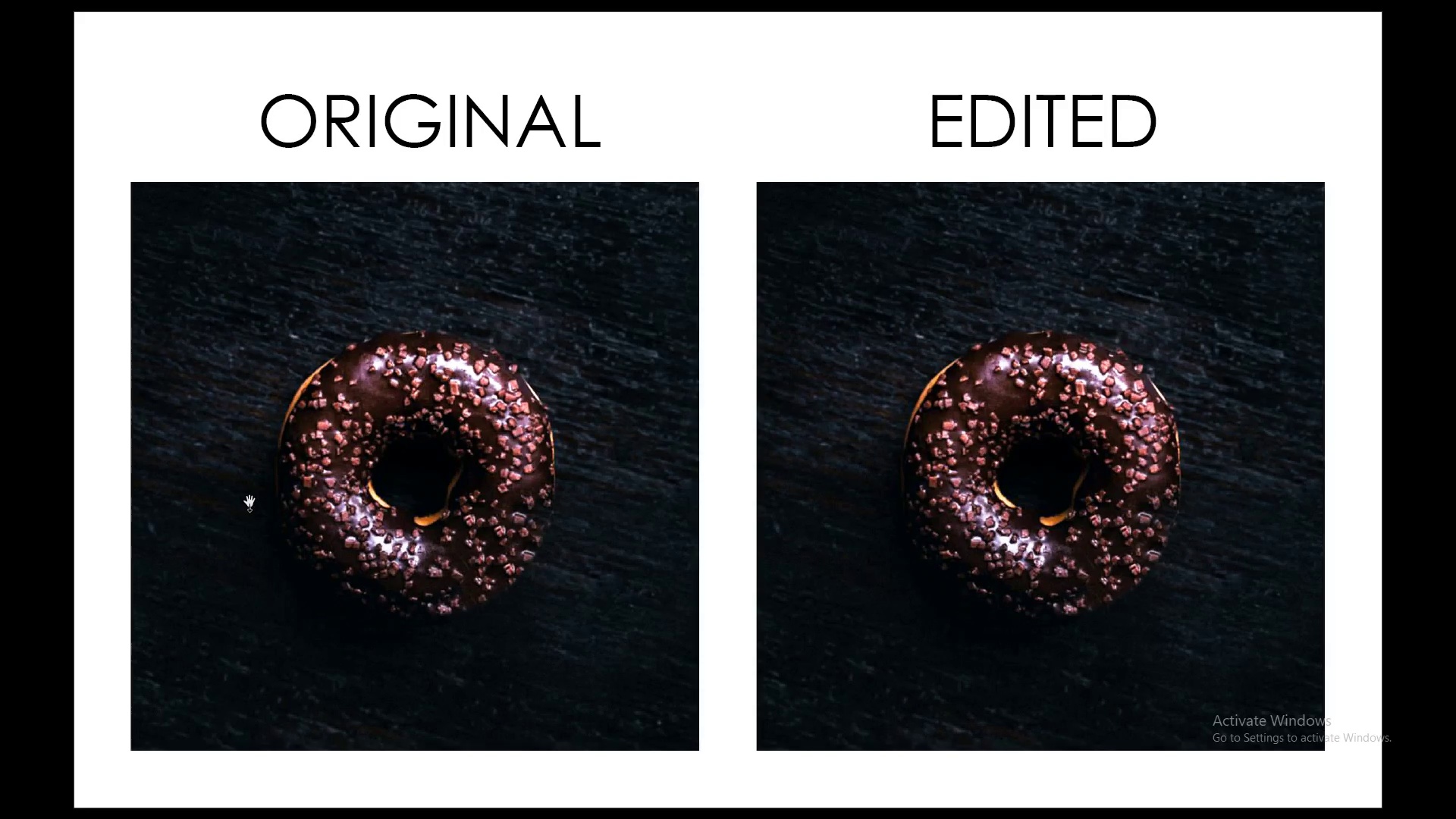 
key(ArrowLeft)
 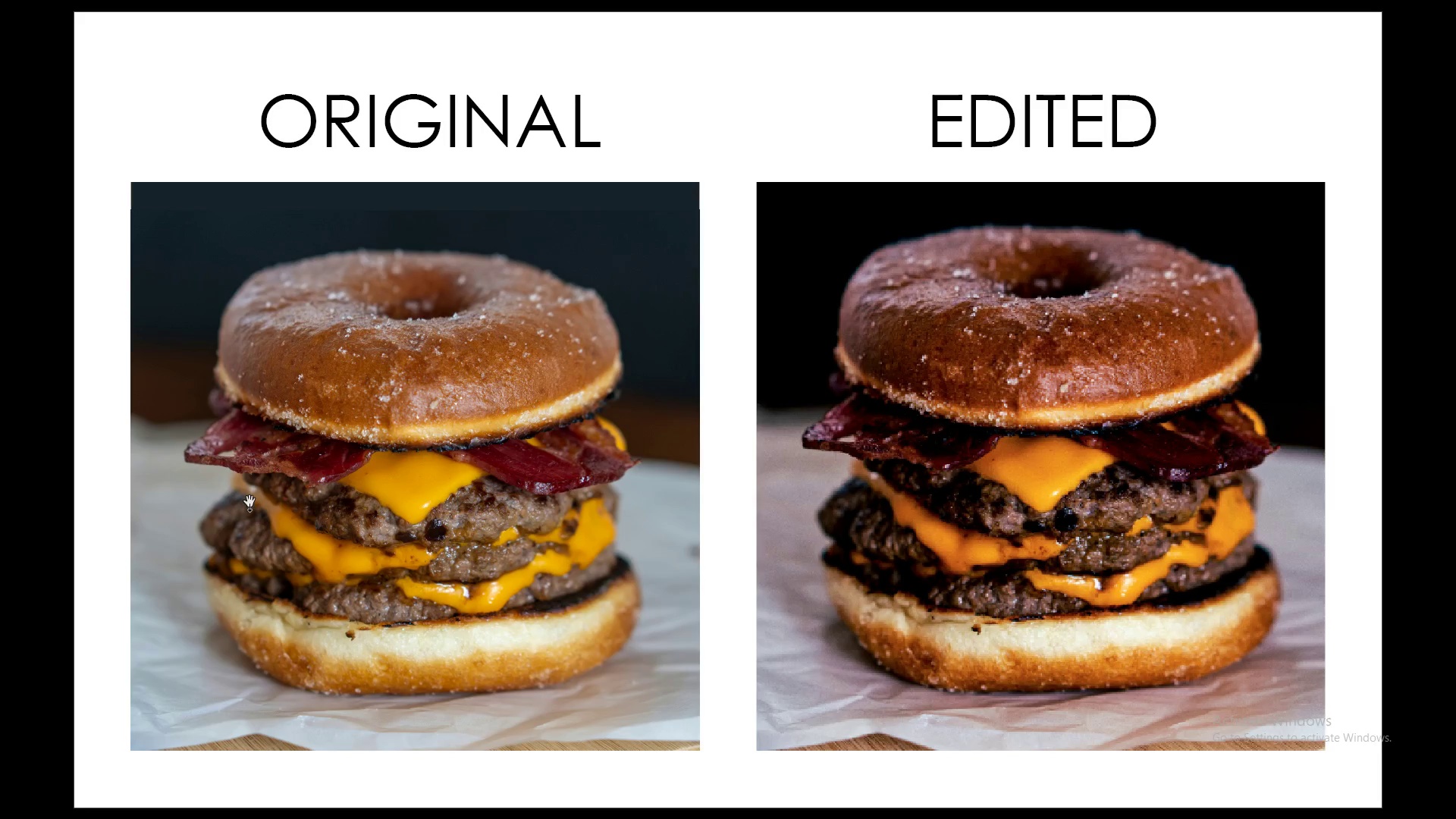 
key(ArrowLeft)
 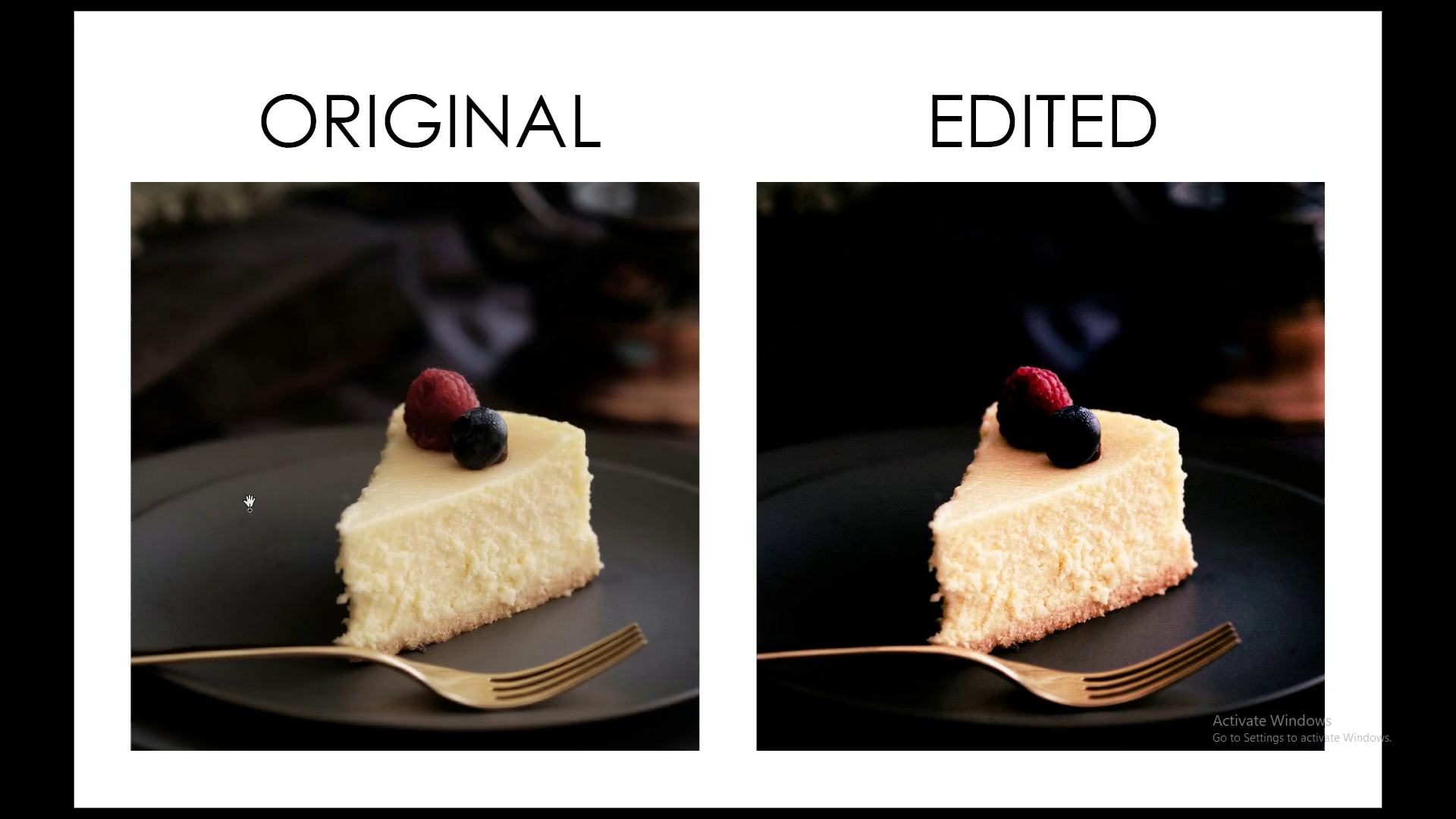 
key(ArrowLeft)
 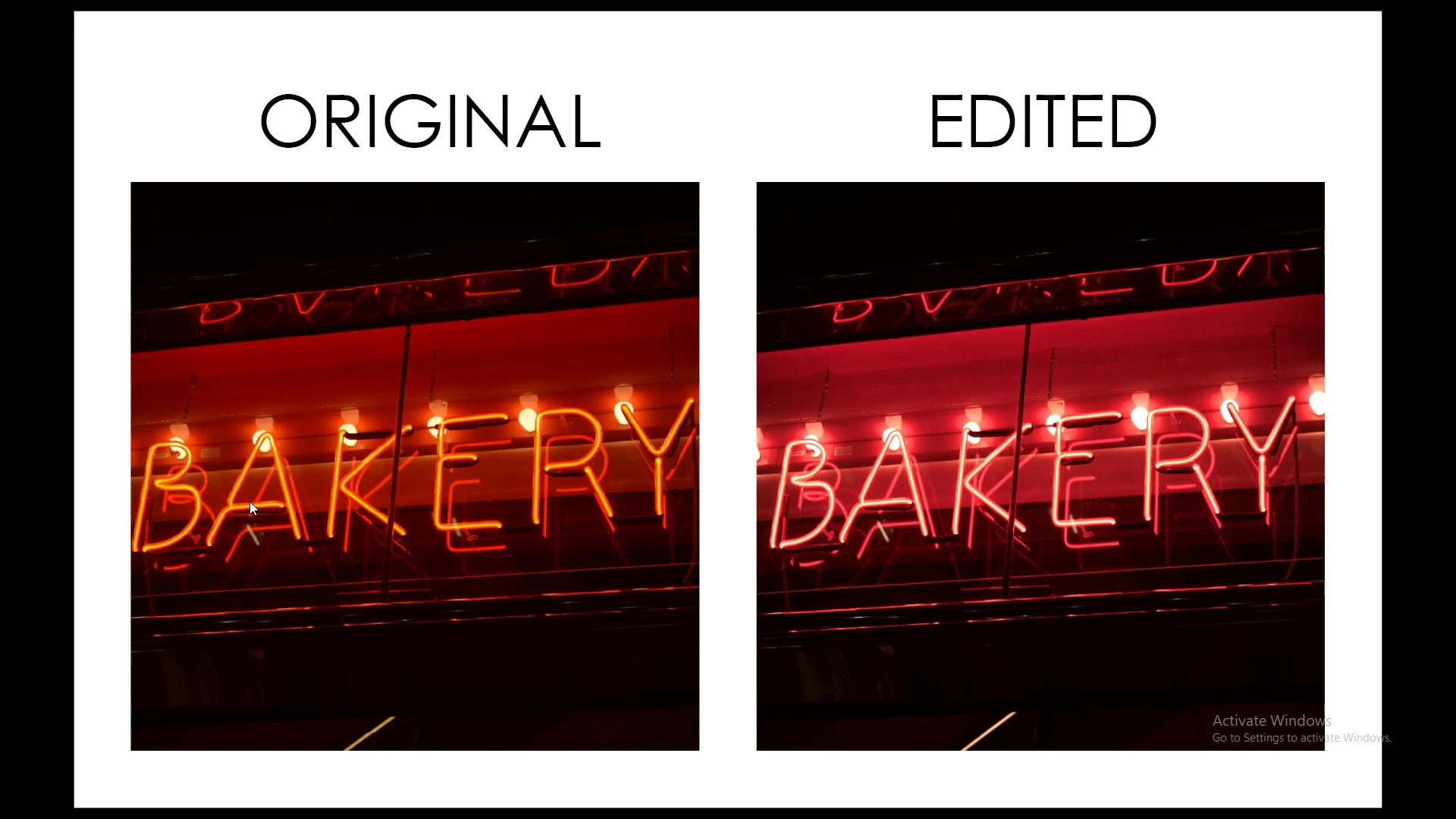 
key(ArrowLeft)
 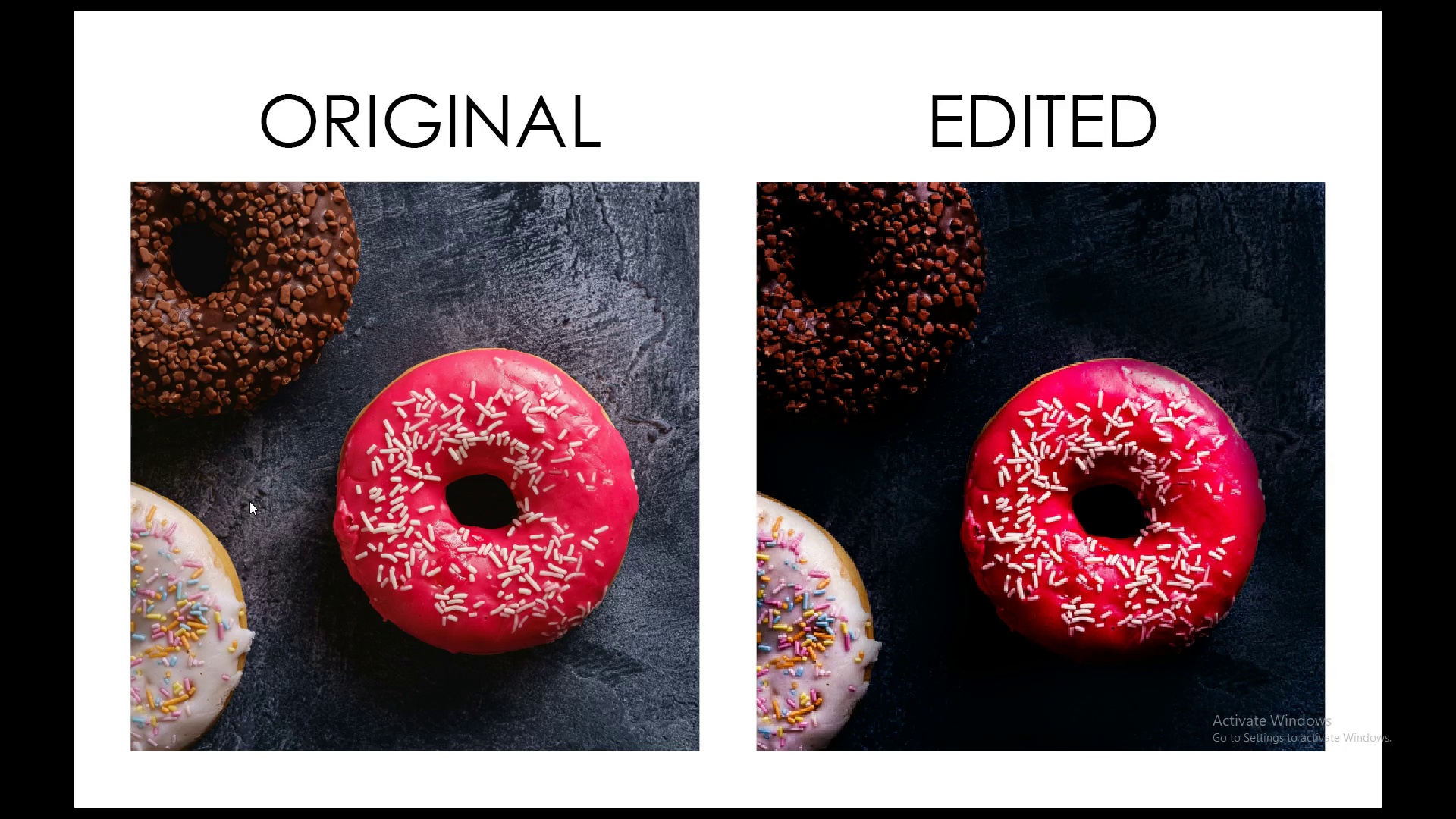 
key(ArrowLeft)
 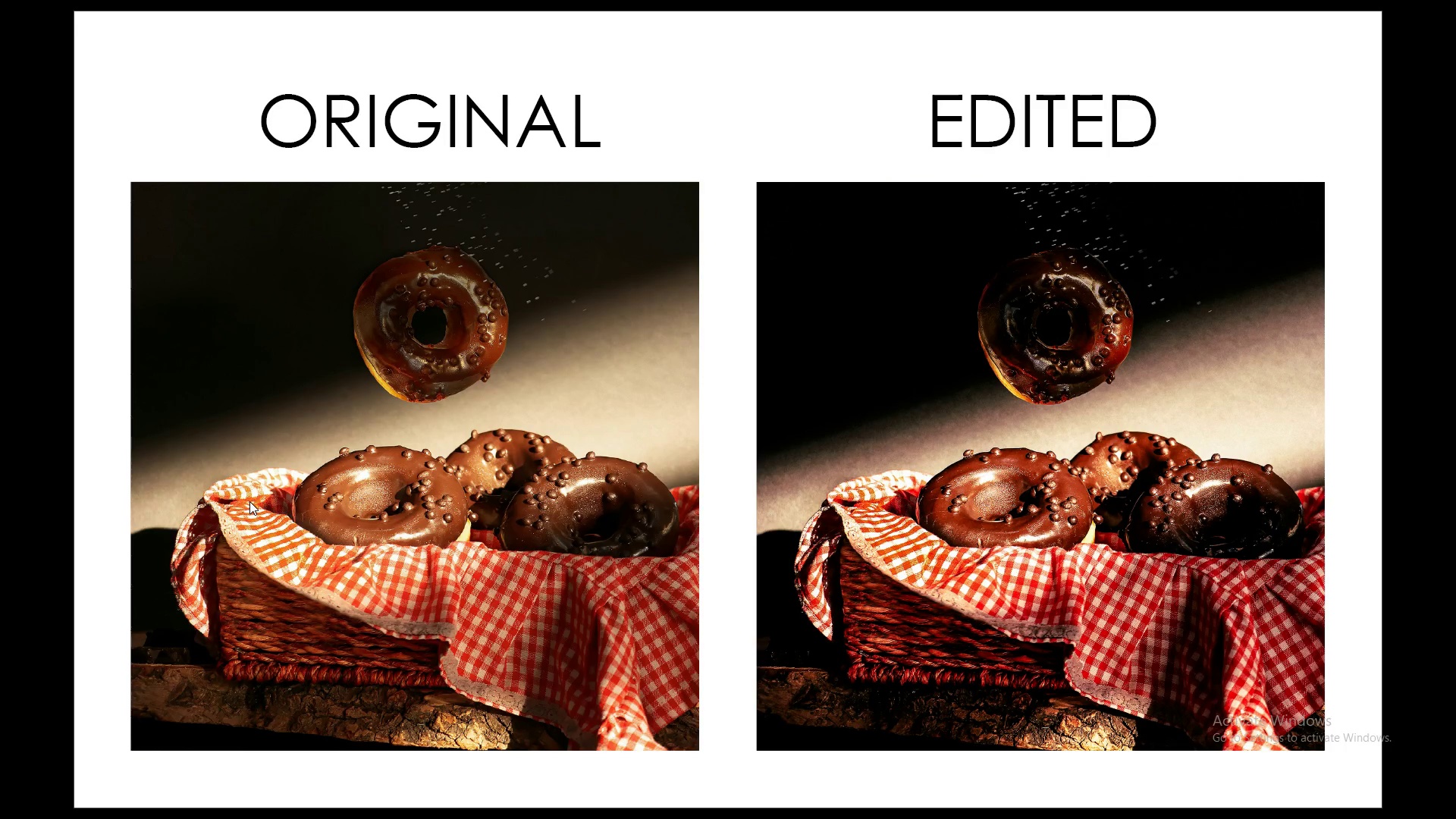 
key(ArrowLeft)
 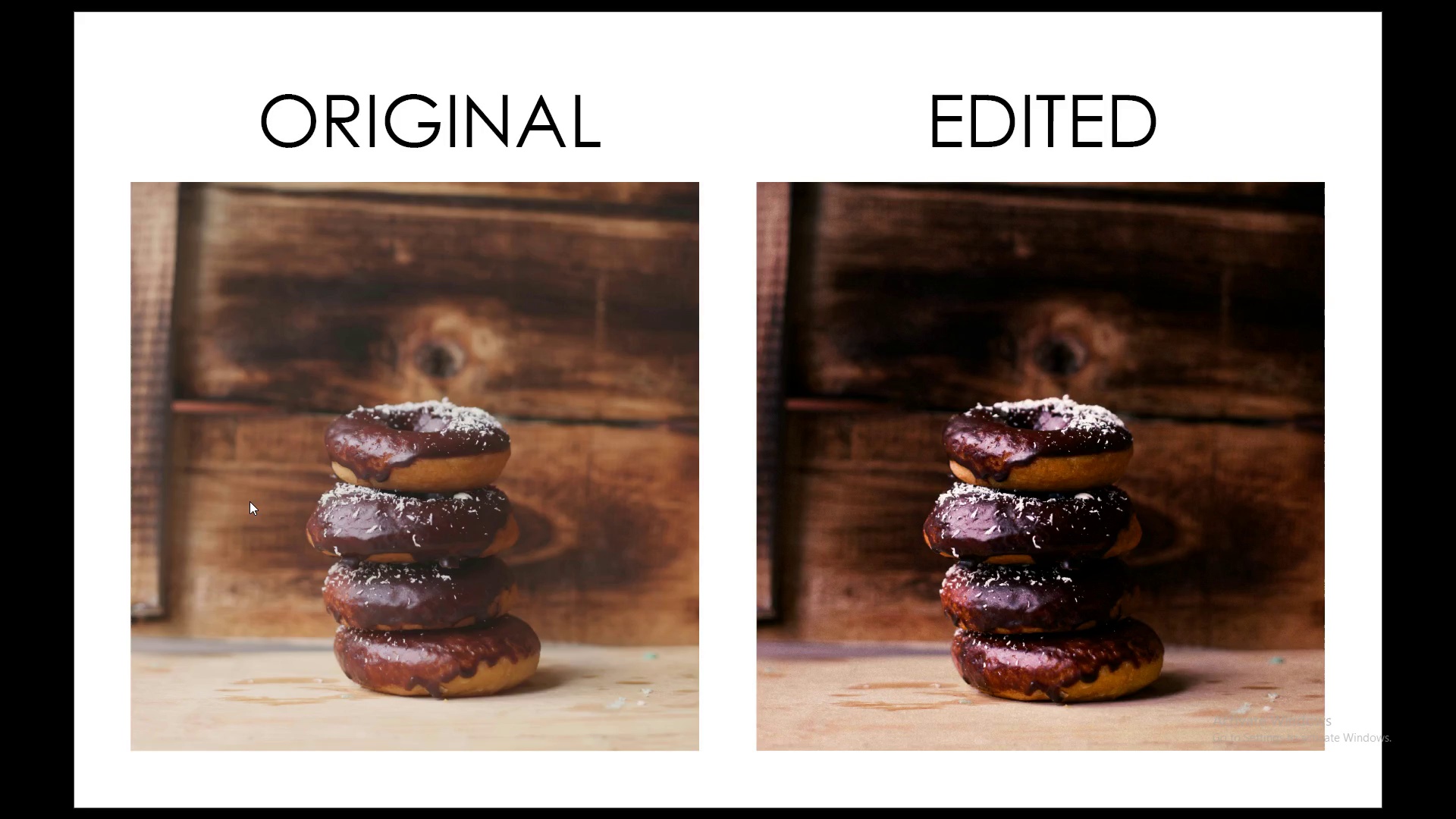 
key(ArrowLeft)
 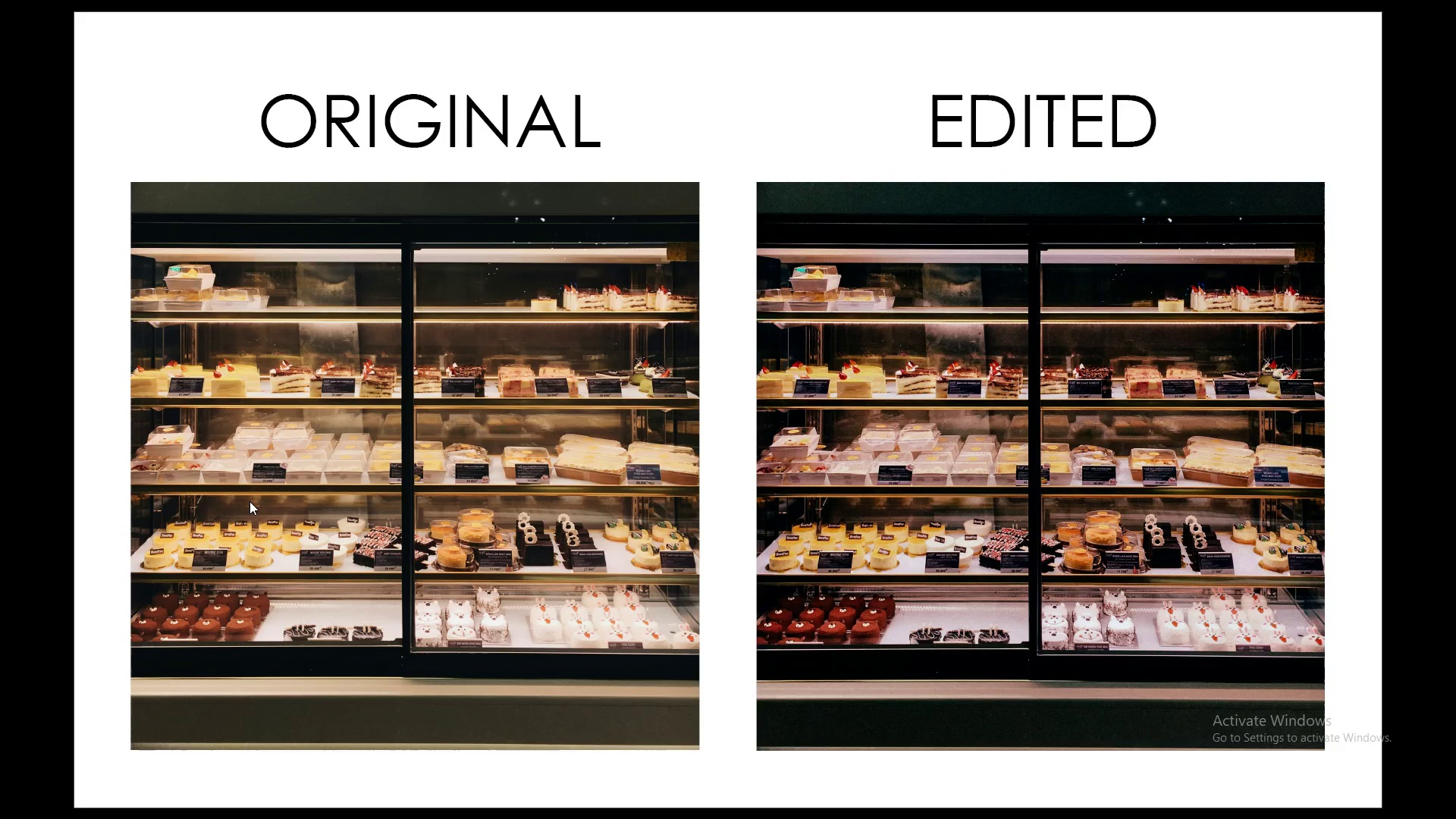 
key(ArrowLeft)
 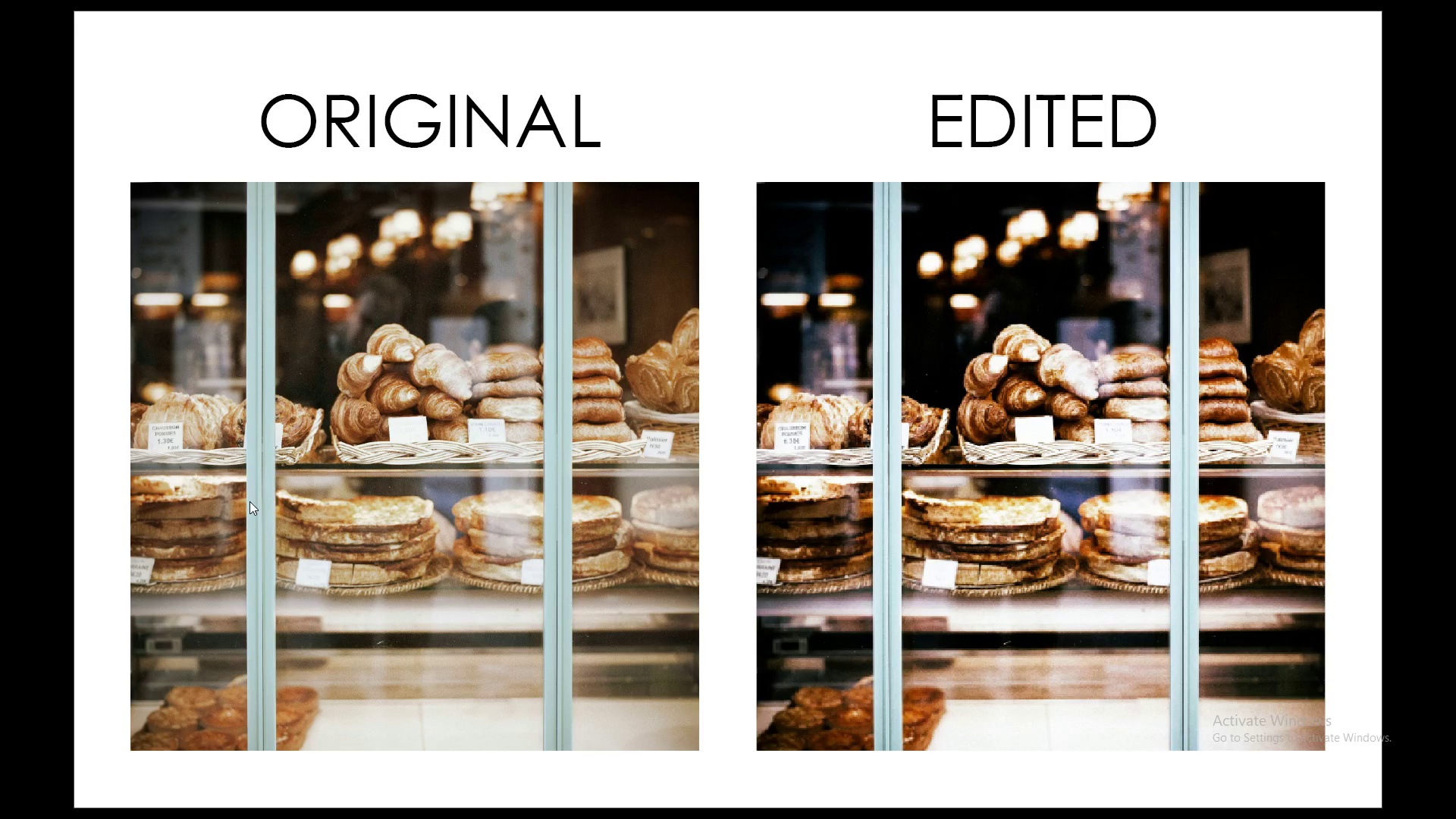 
key(ArrowLeft)
 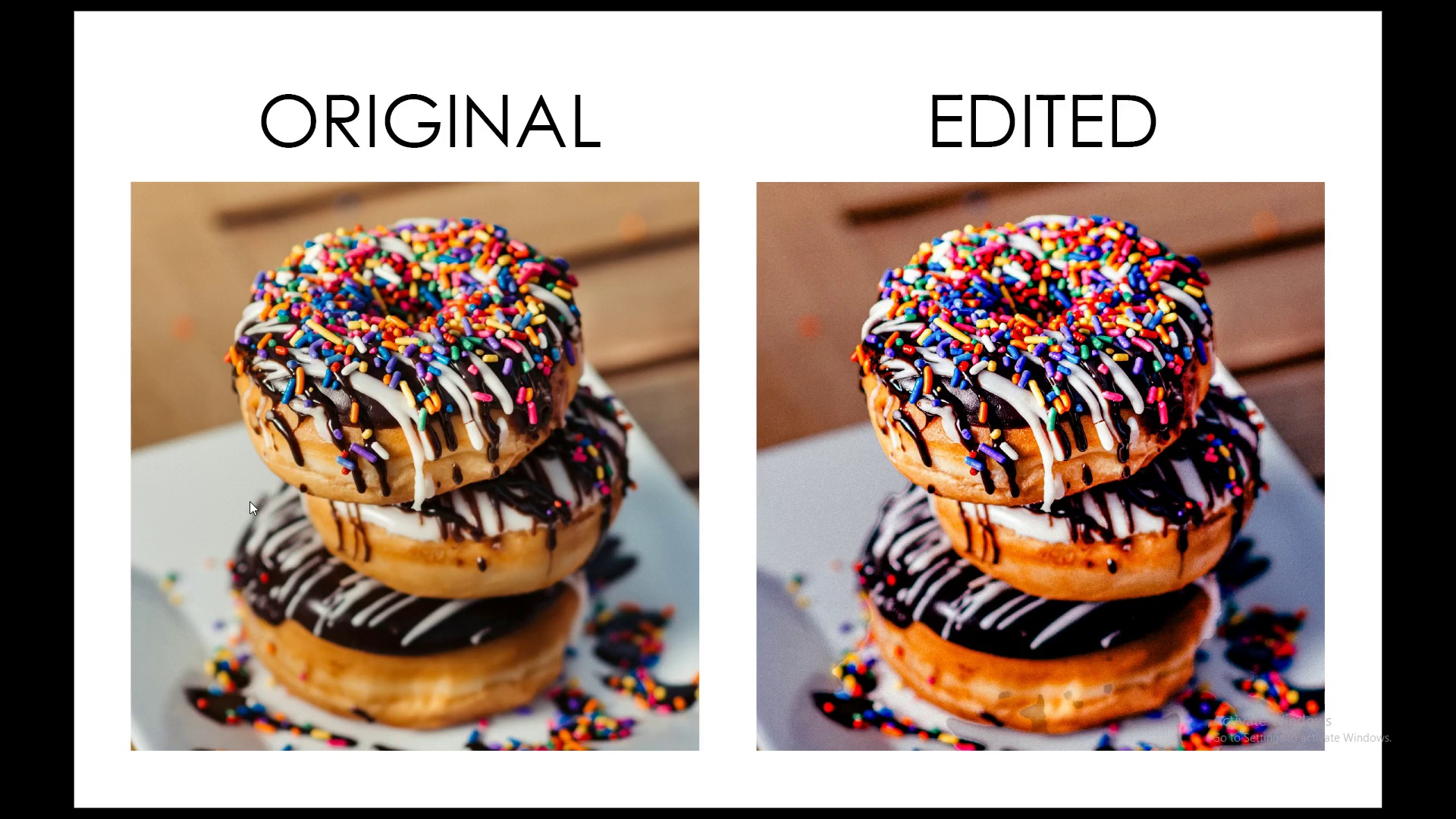 
key(ArrowLeft)
 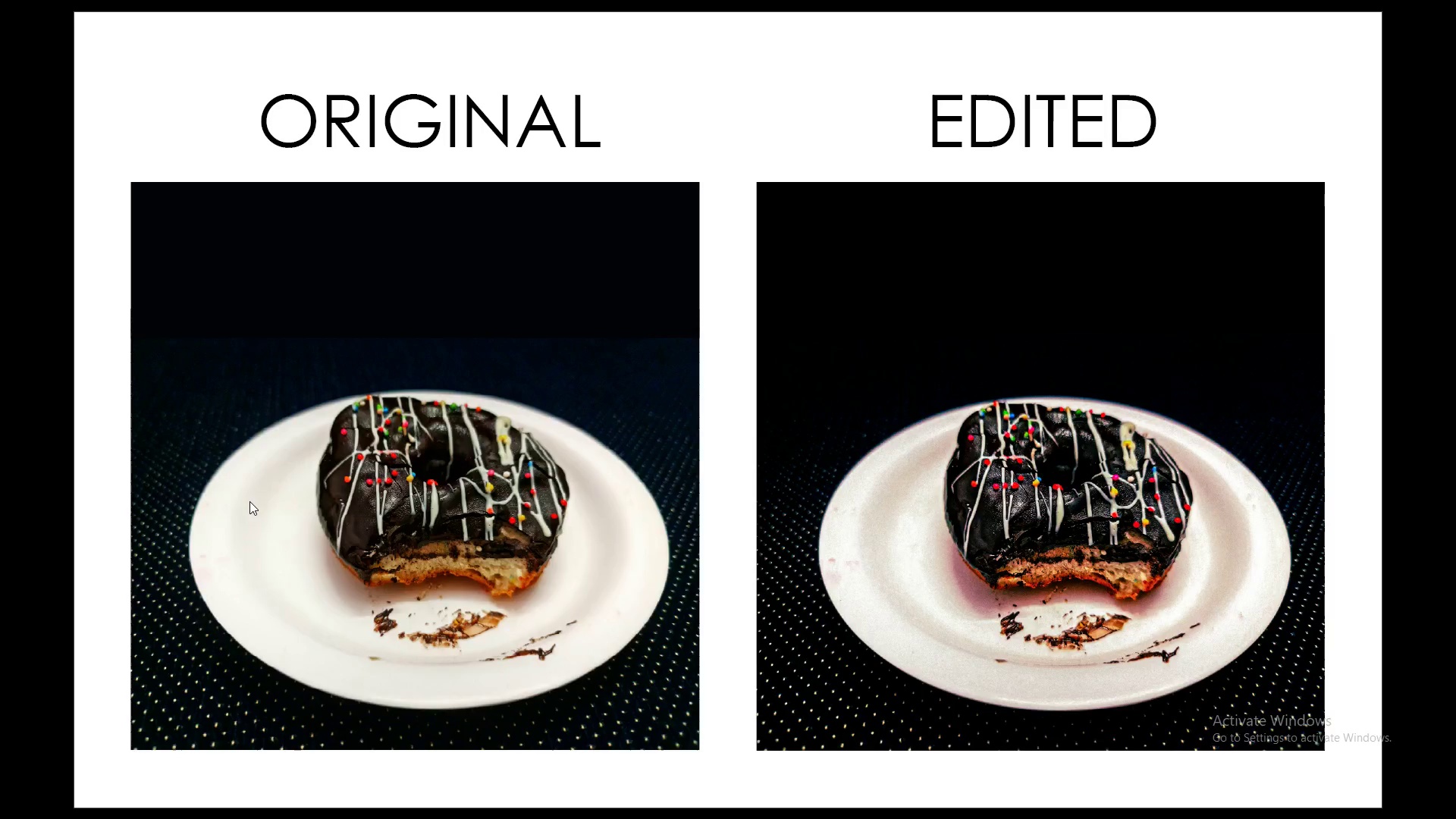 
key(ArrowLeft)
 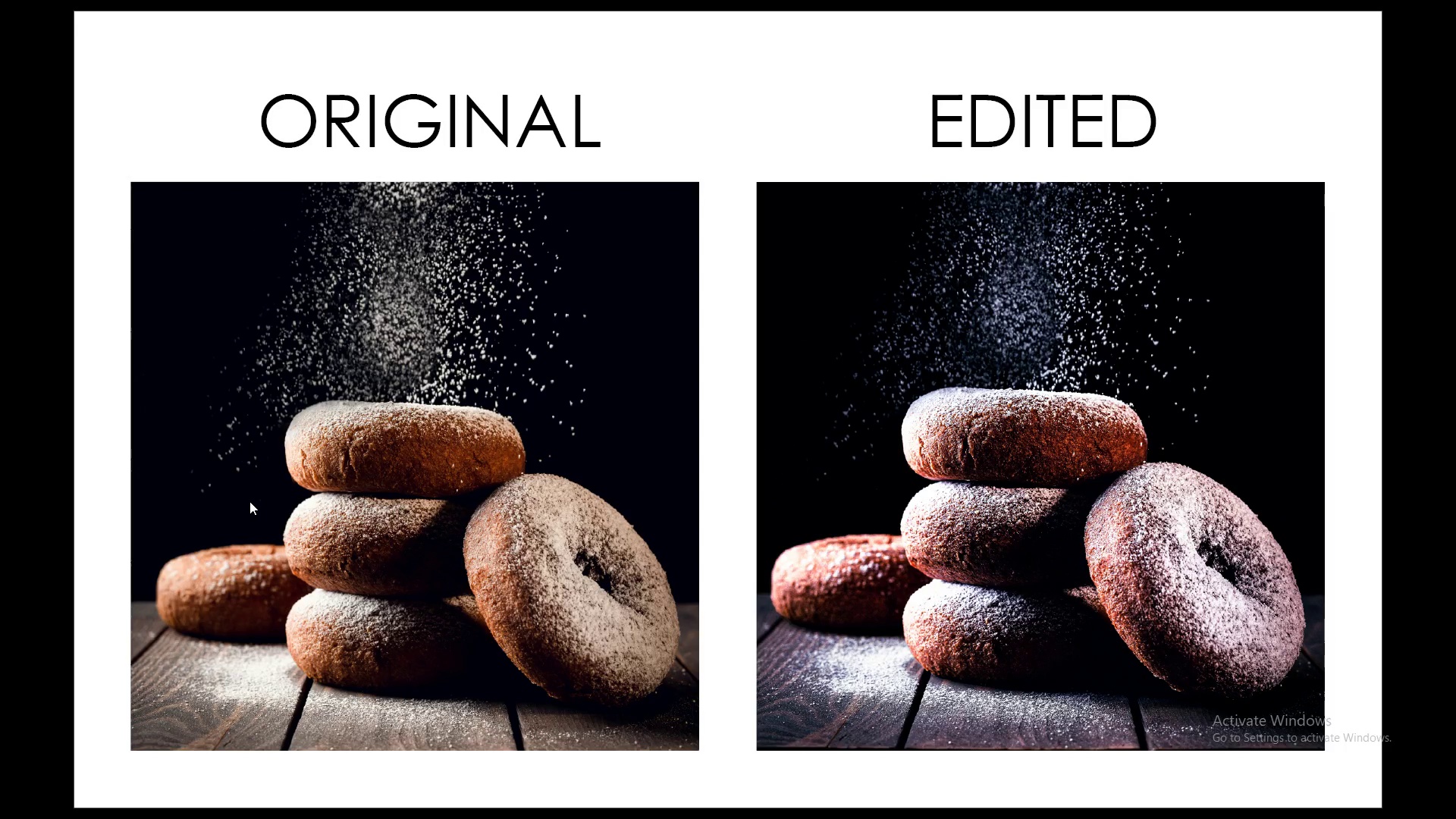 
key(ArrowLeft)
 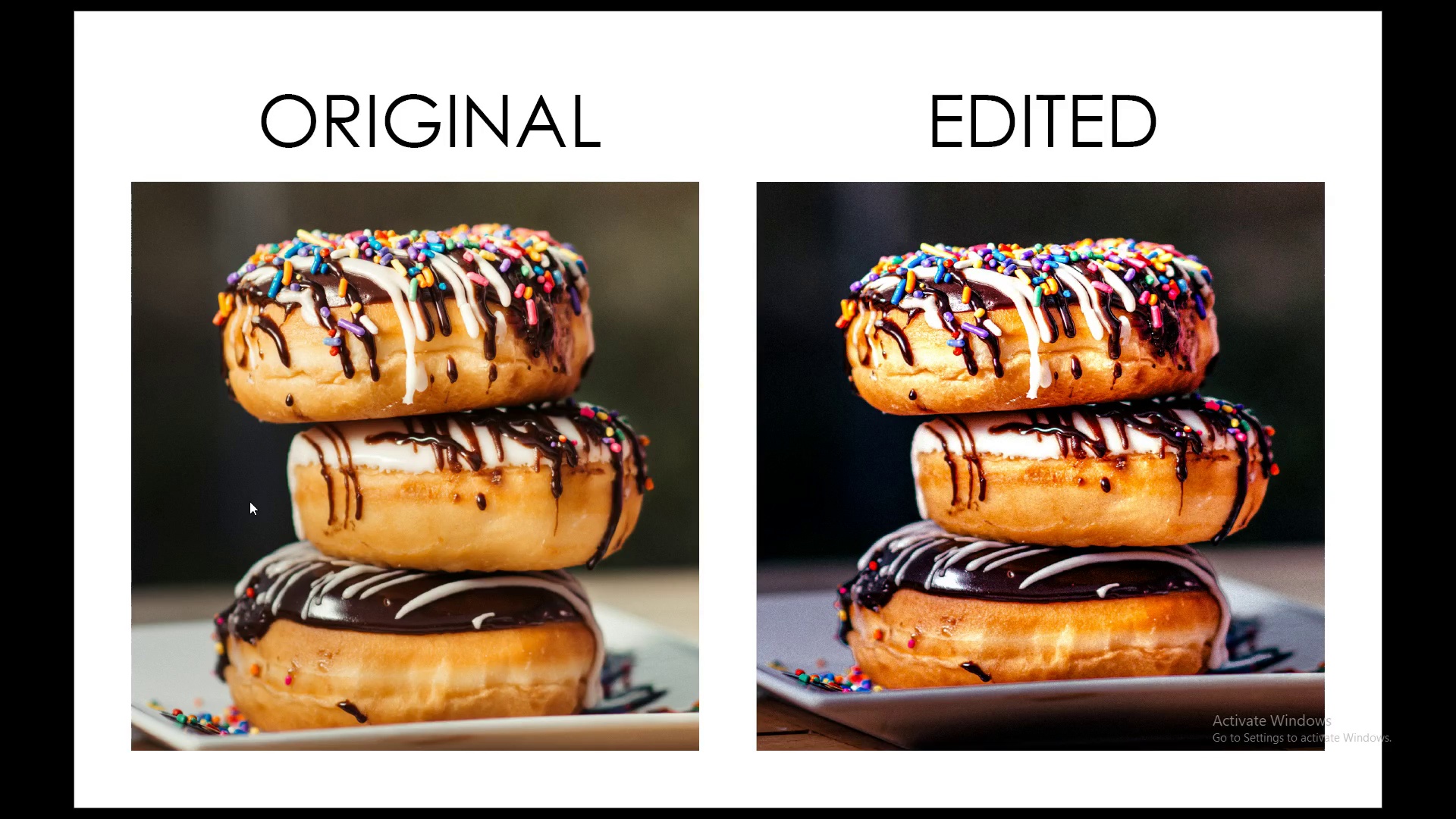 
key(ArrowLeft)
 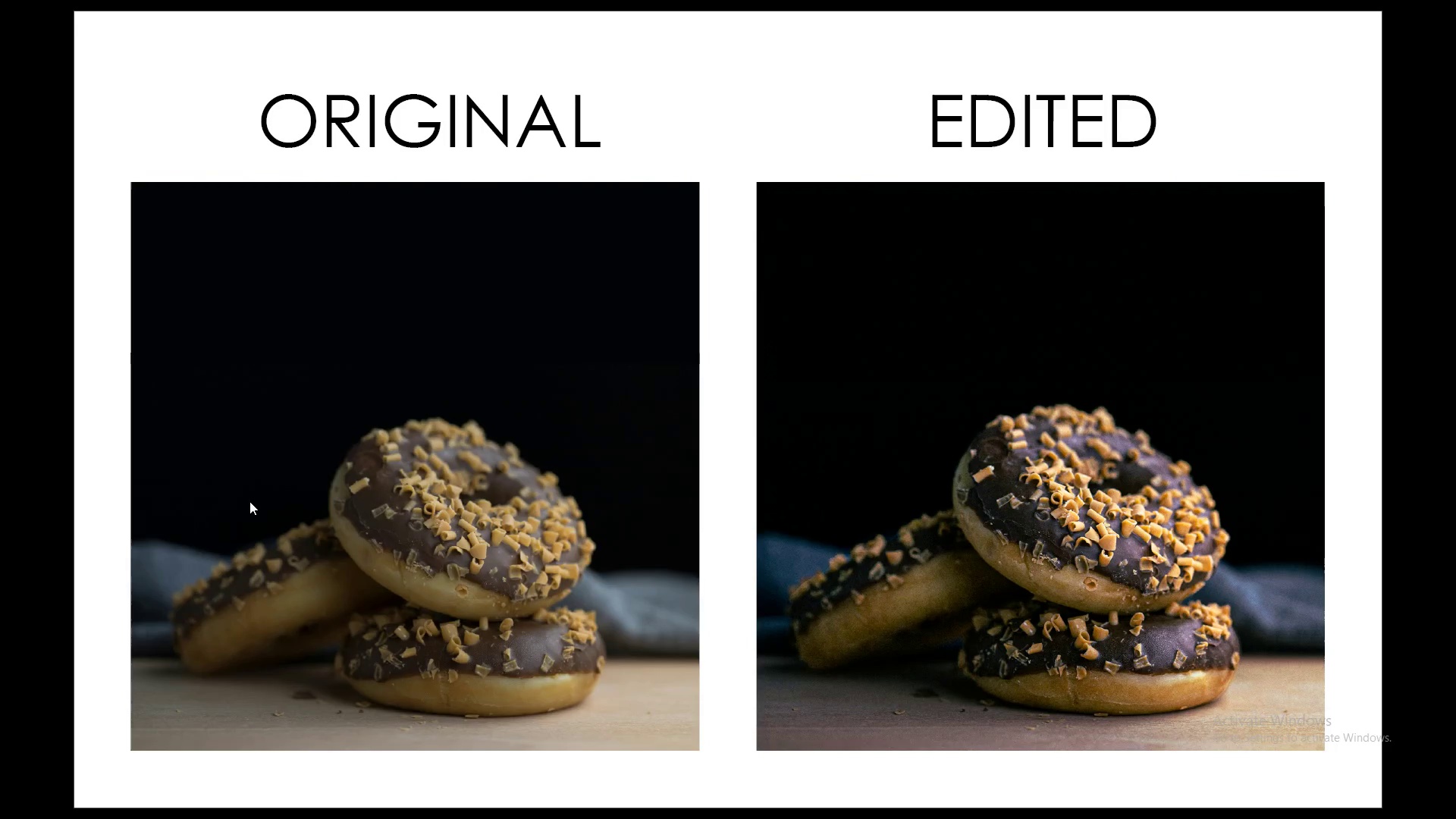 
key(ArrowLeft)
 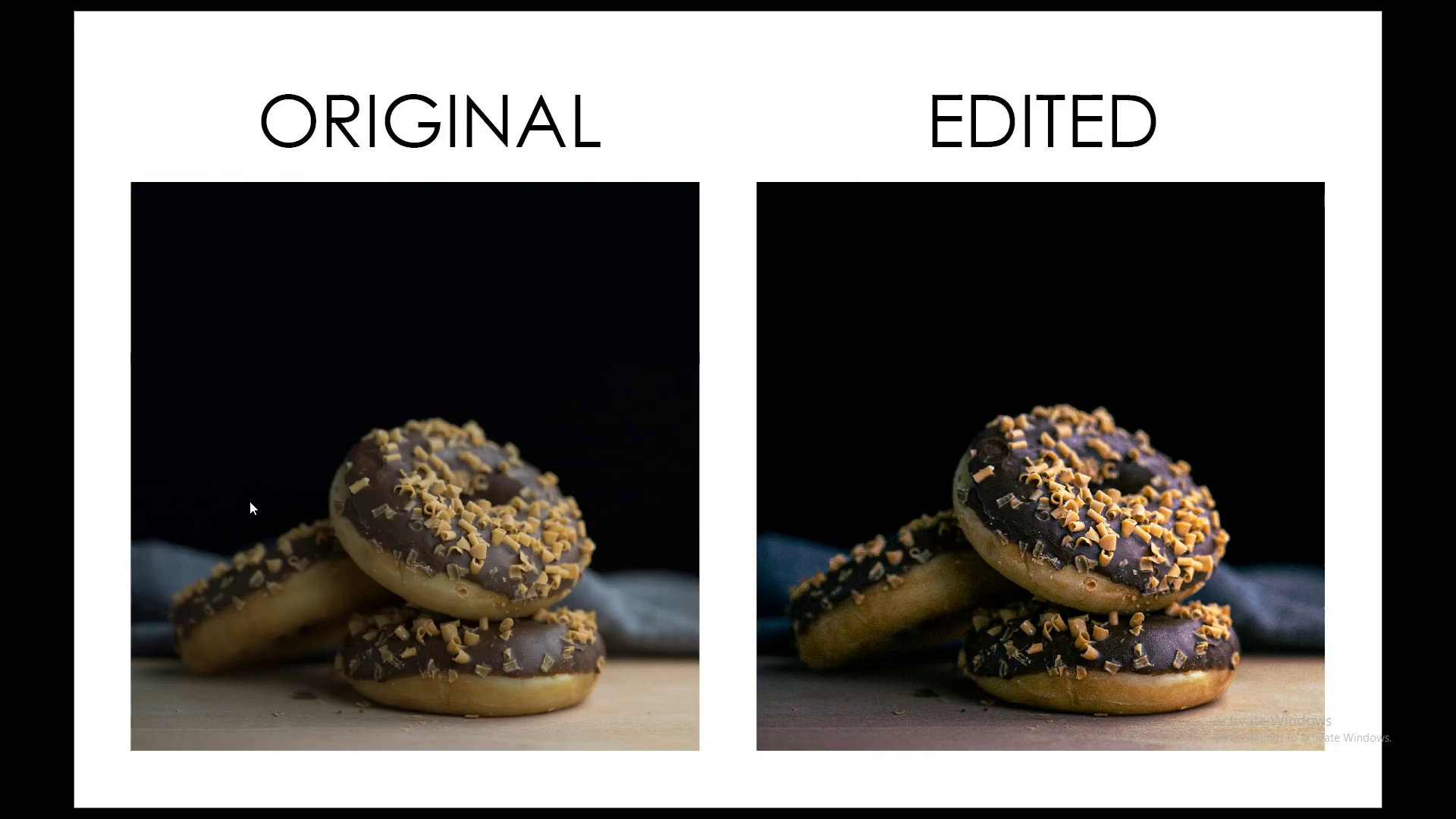 
key(Escape)
 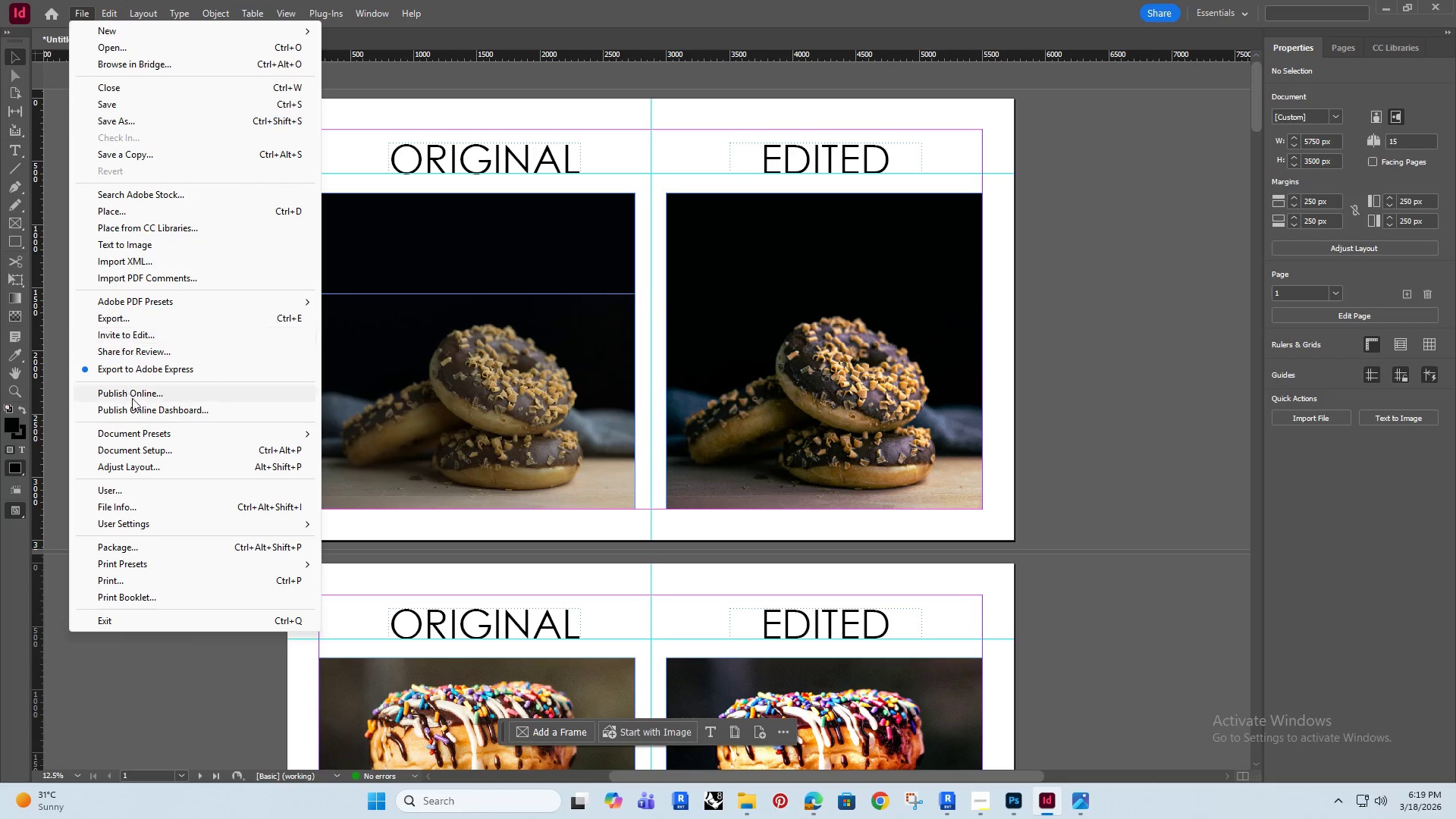 
left_click([127, 316])
 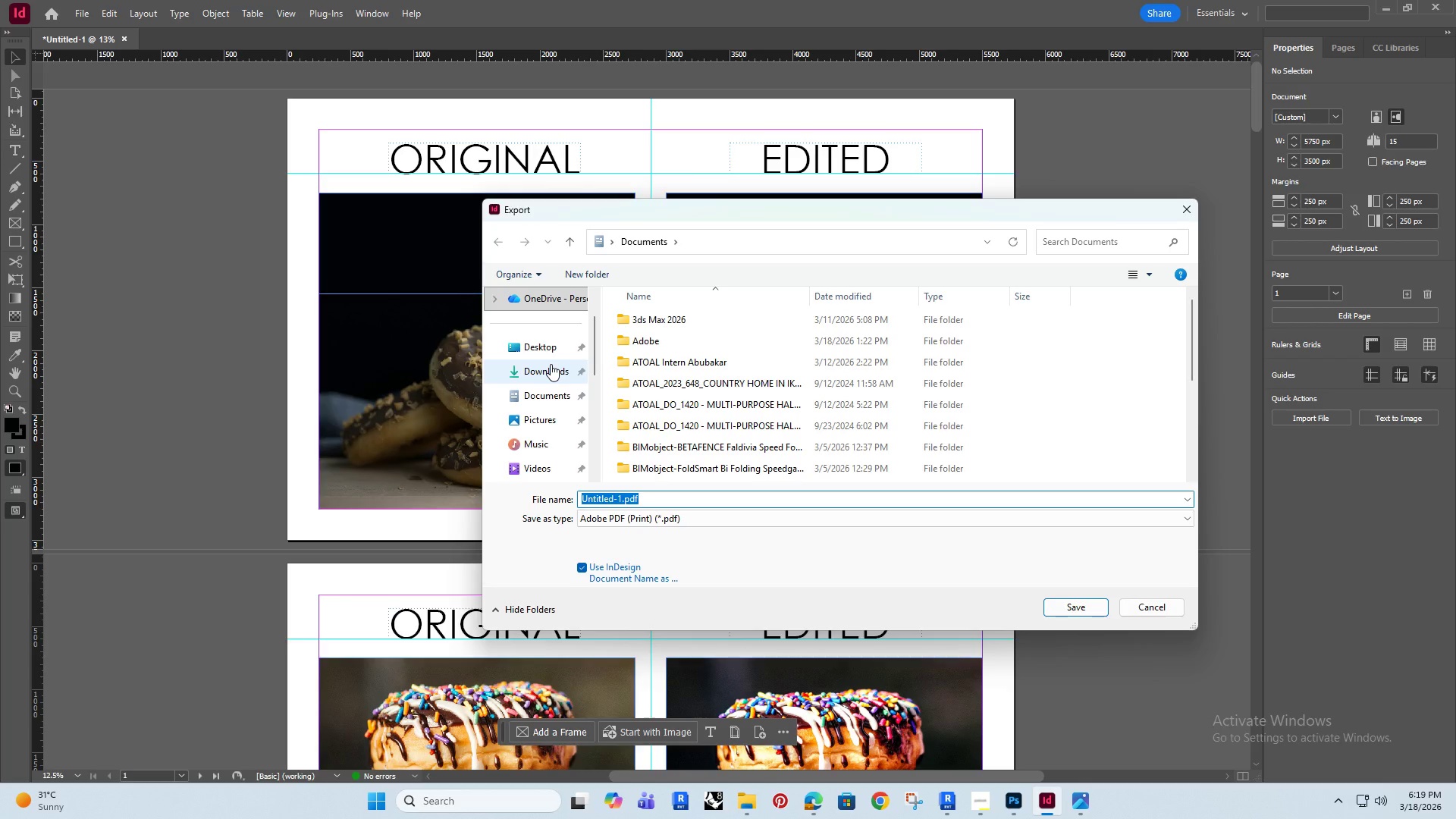 
left_click([543, 341])
 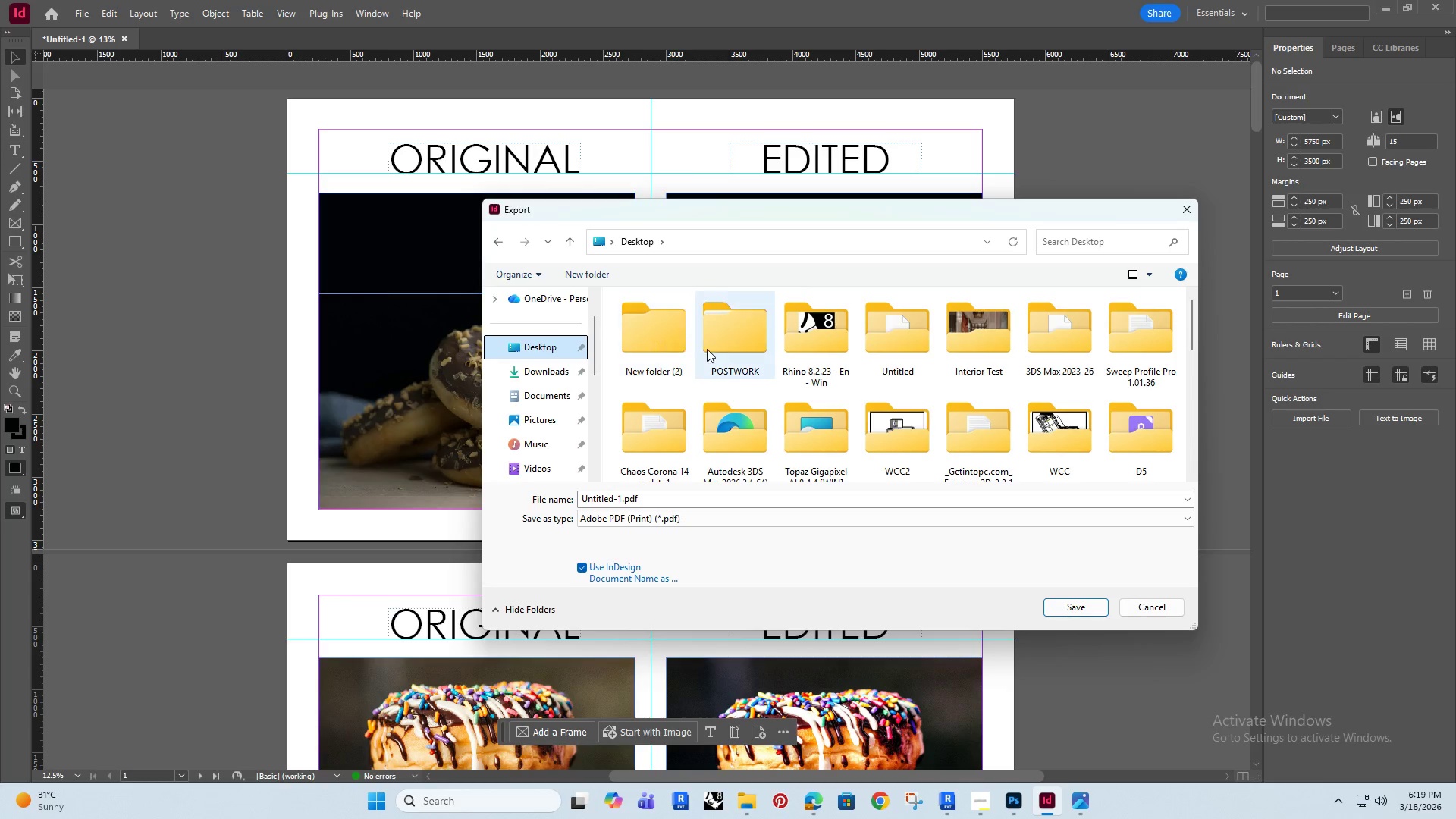 
double_click([724, 341])
 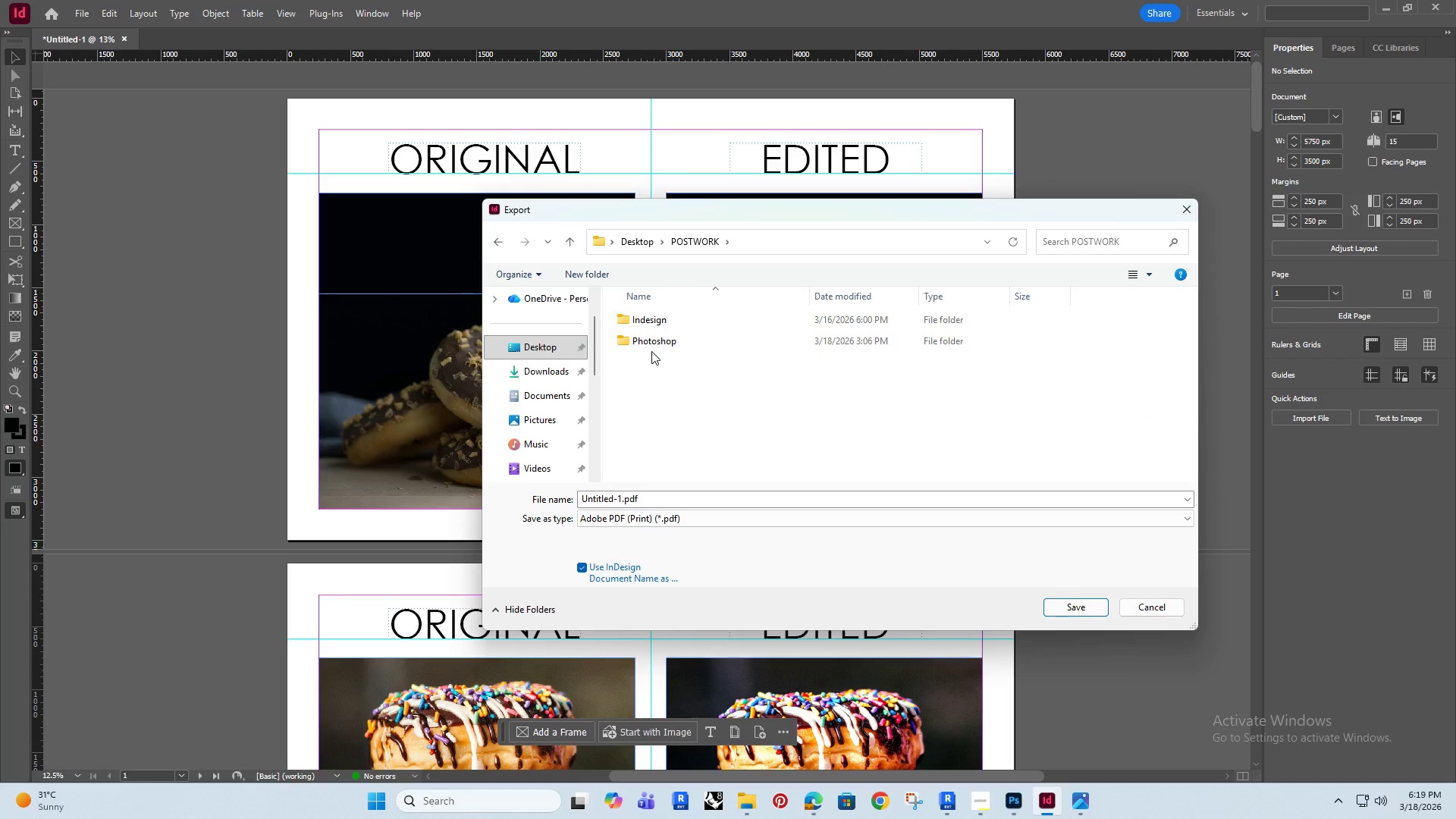 
double_click([654, 341])
 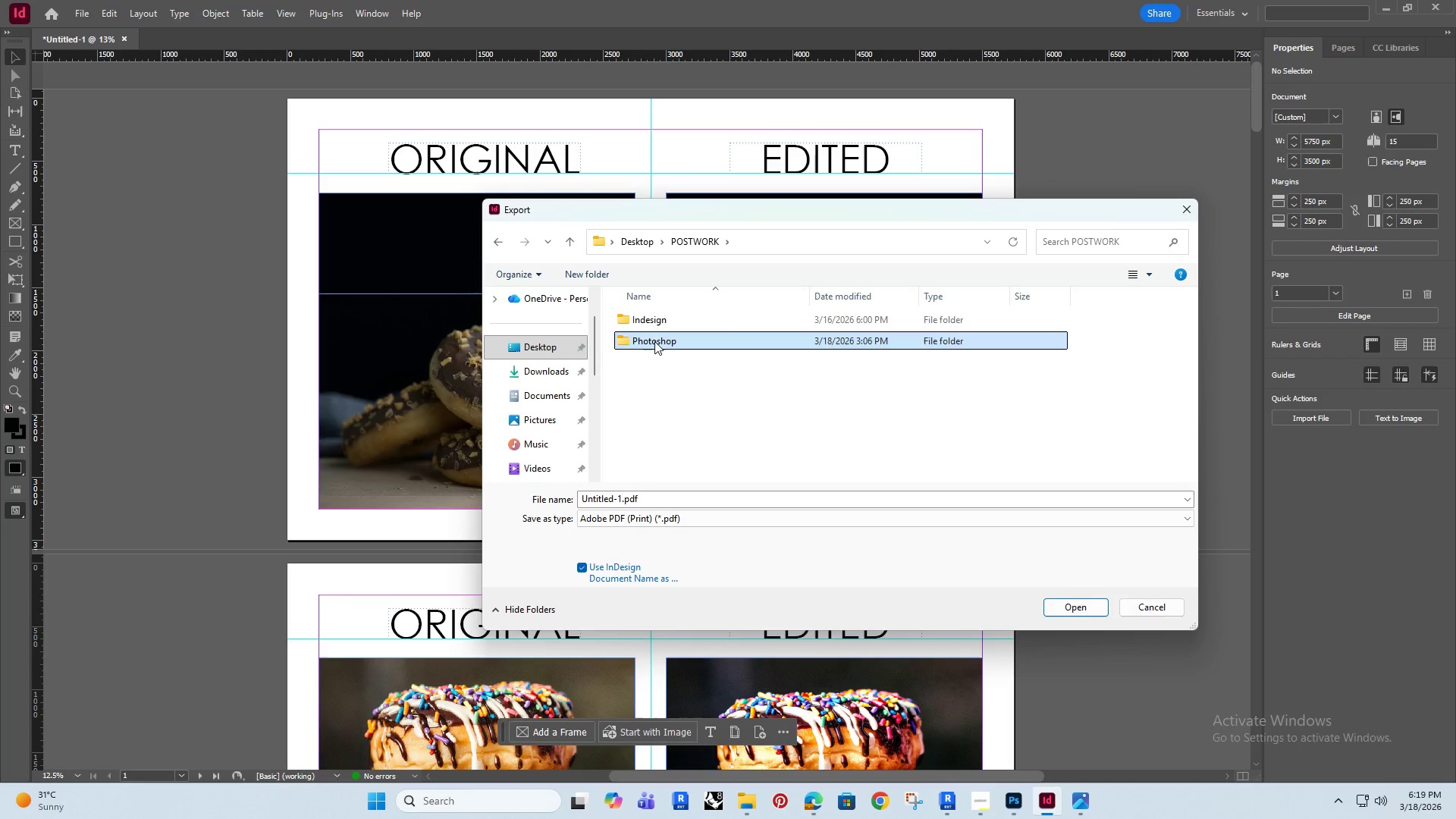 
triple_click([654, 341])
 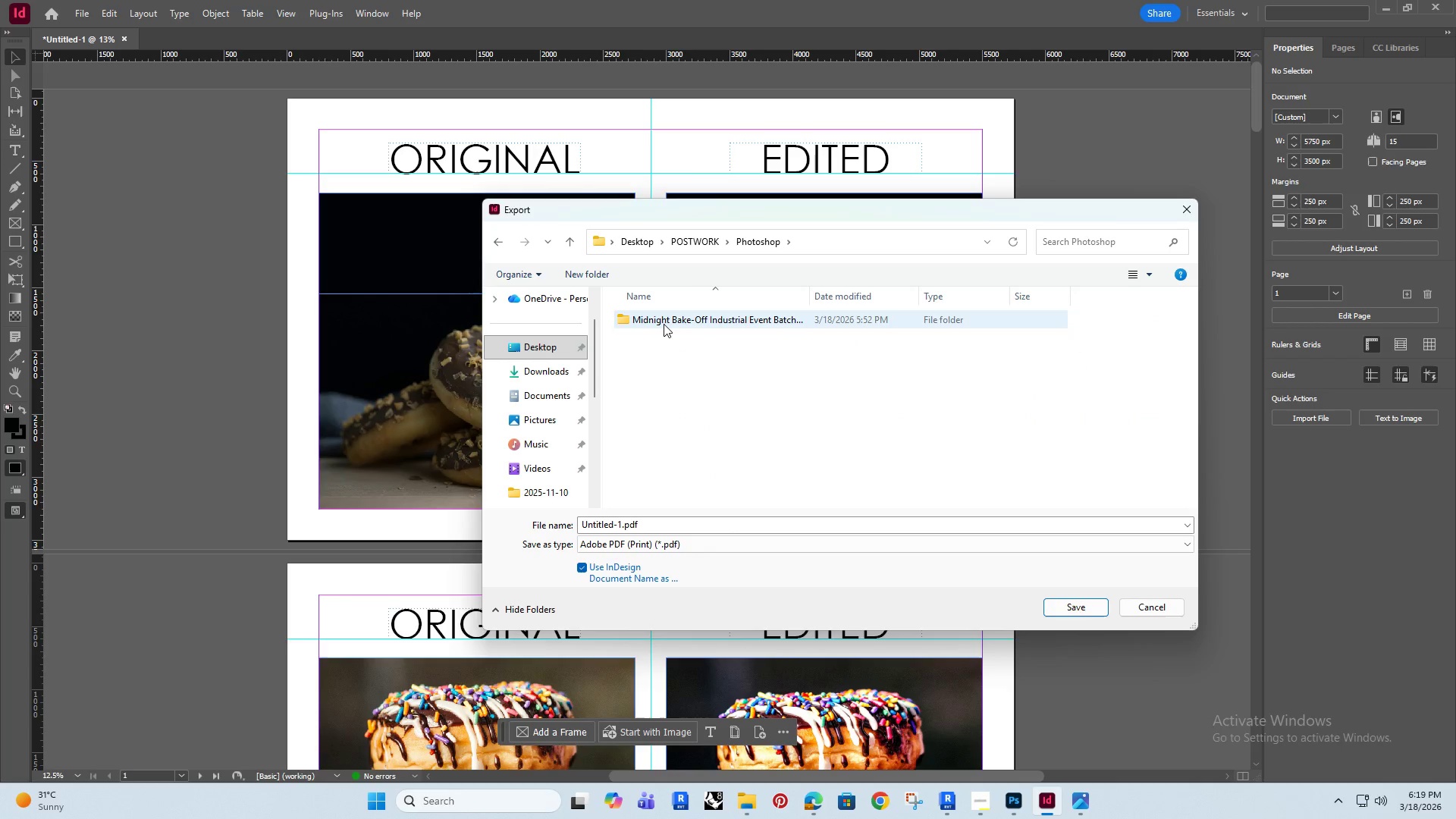 
double_click([664, 324])
 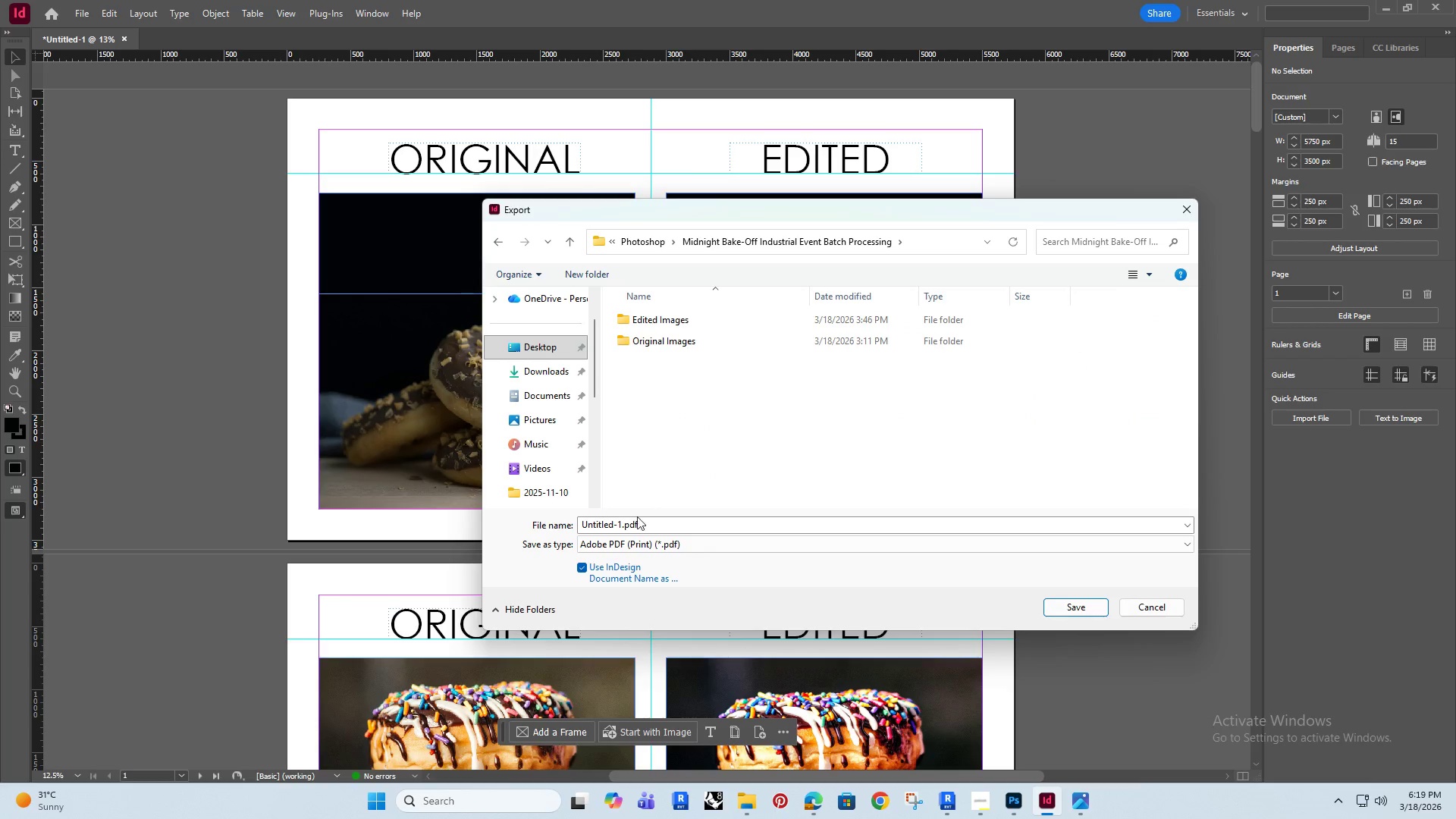 
left_click([646, 530])
 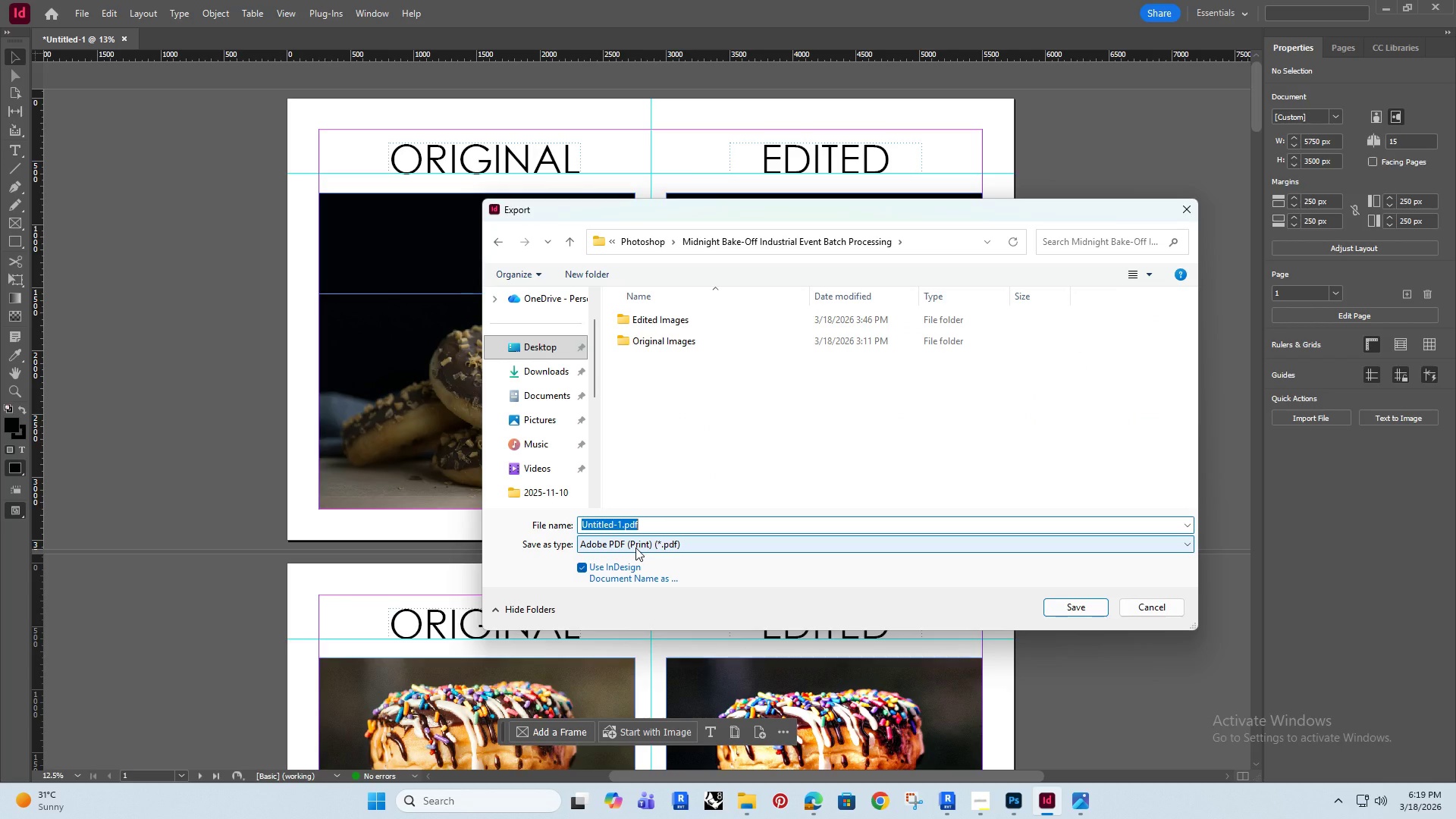 
type(oV)
key(Backspace)
key(Backspace)
type(Orii)
key(Backspace)
type(f)
key(Backspace)
type(gina GG)
key(Backspace)
key(Backspace)
type(gg)
key(Backspace)
key(Backspace)
type(GG-)
key(Backspace)
type(_MIDNIGHT_ORII)
key(Backspace)
type(GINAL_VS_EDITED)
 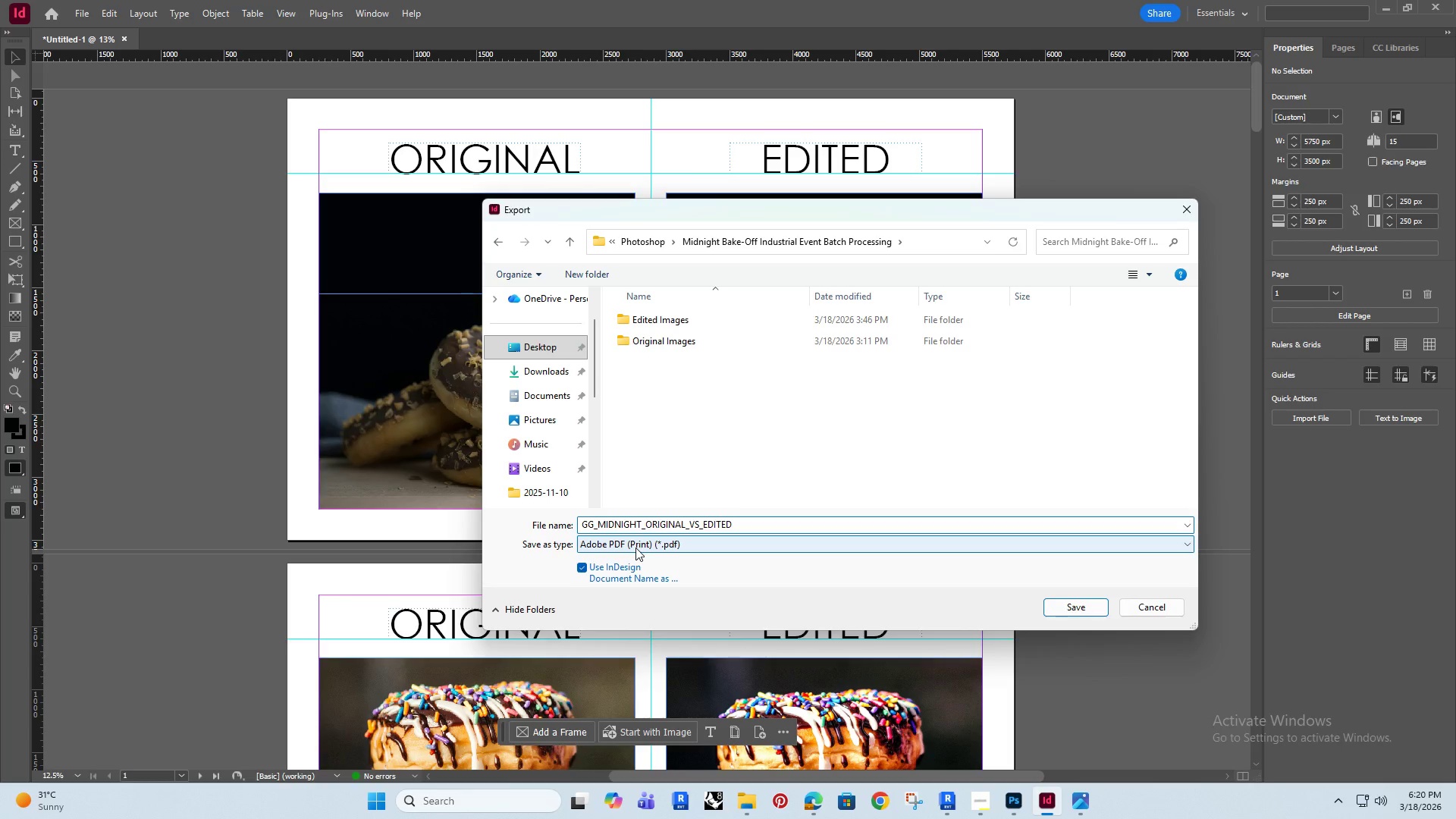 
left_click([1054, 603])
 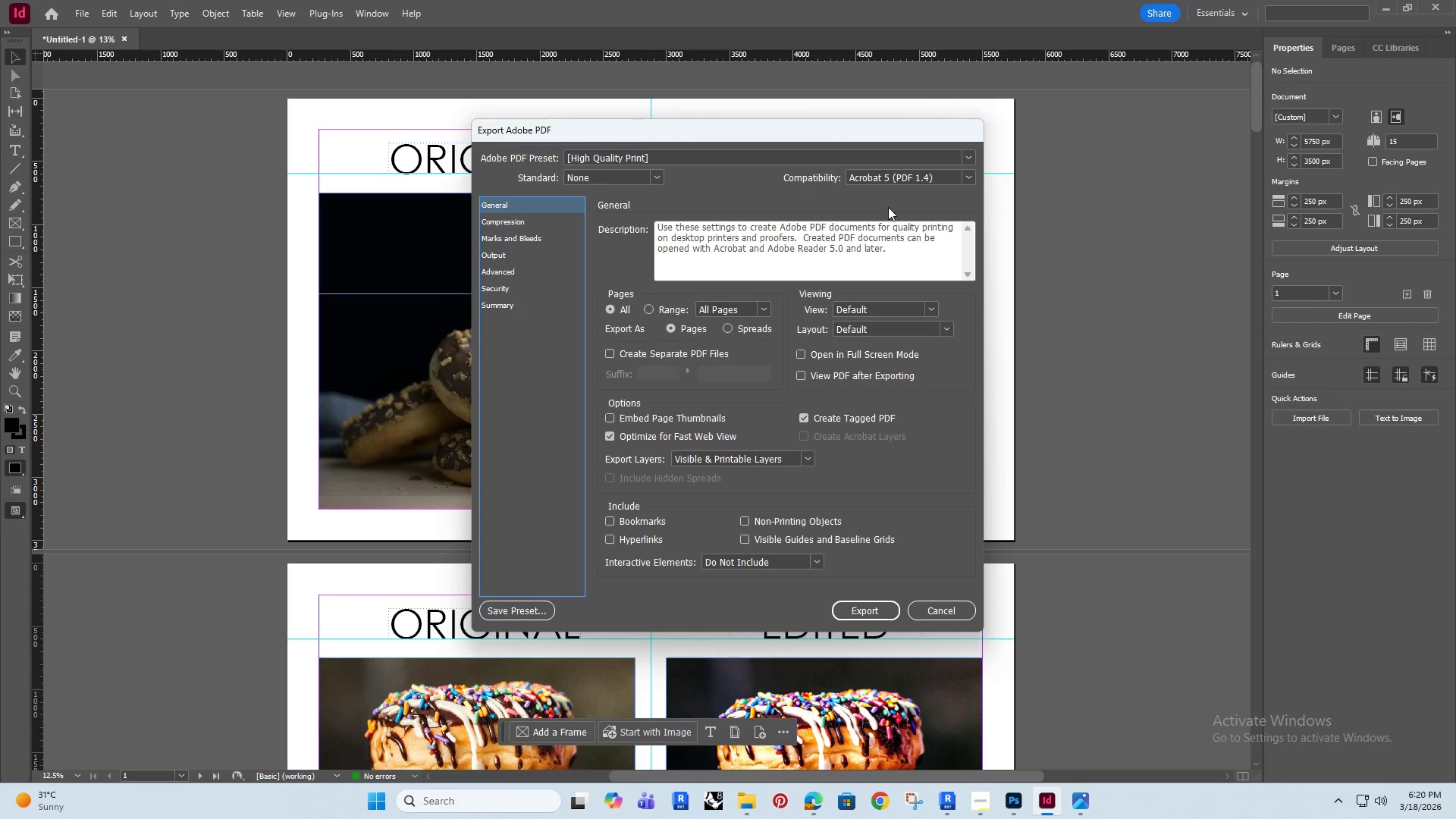 
left_click([857, 610])
 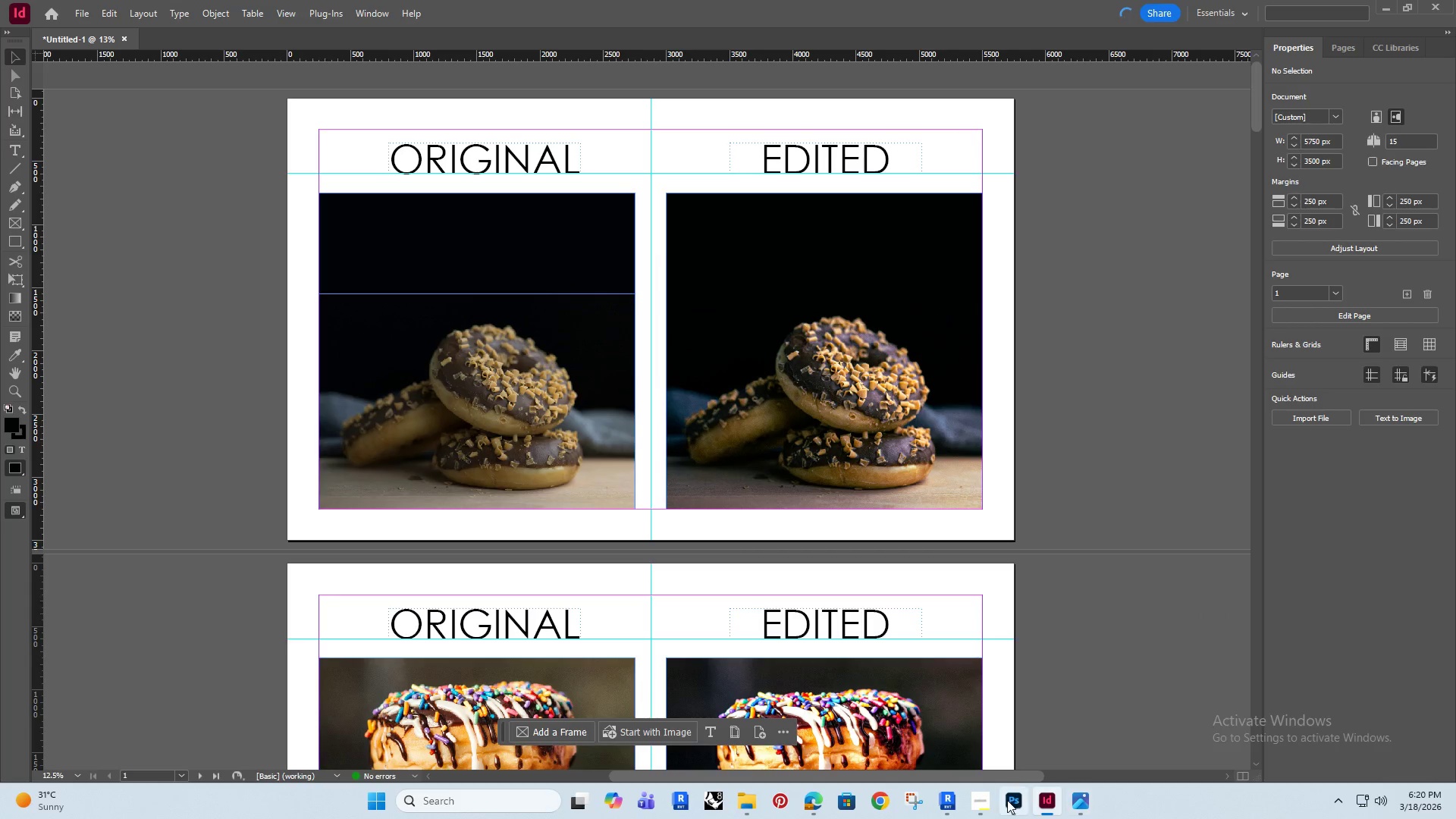 
left_click([983, 804])